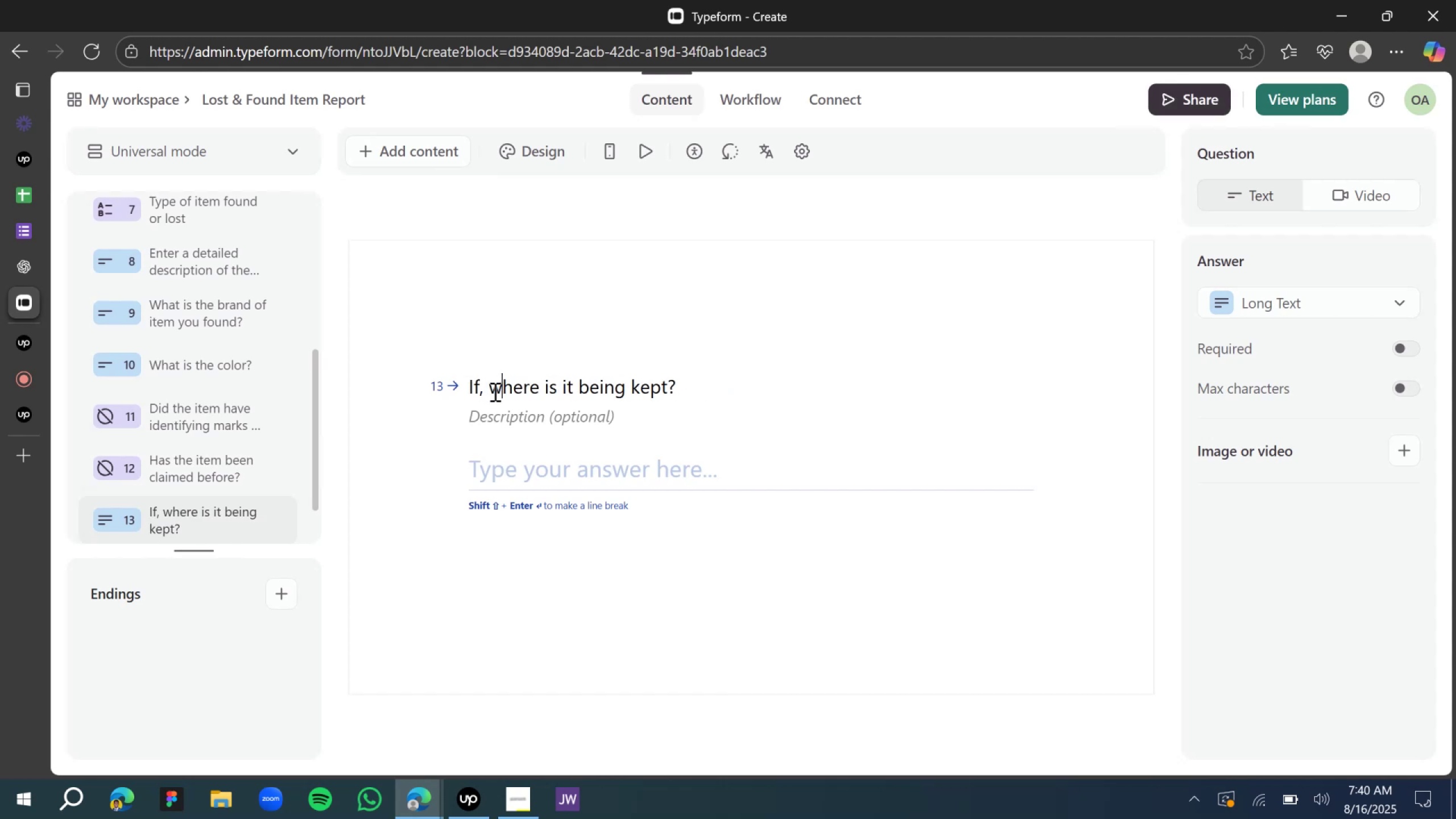 
key(Backspace)
 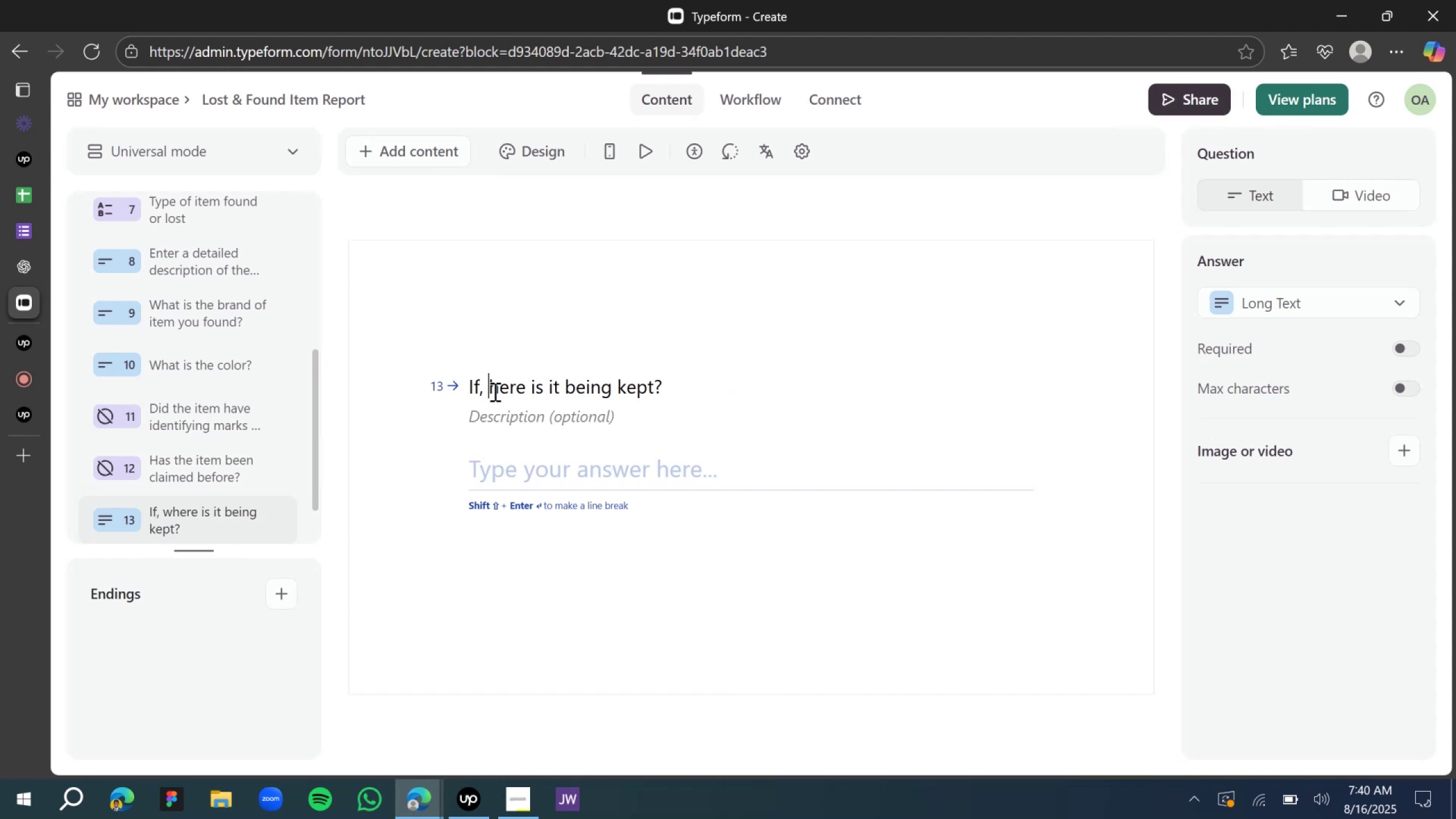 
key(Backspace)
 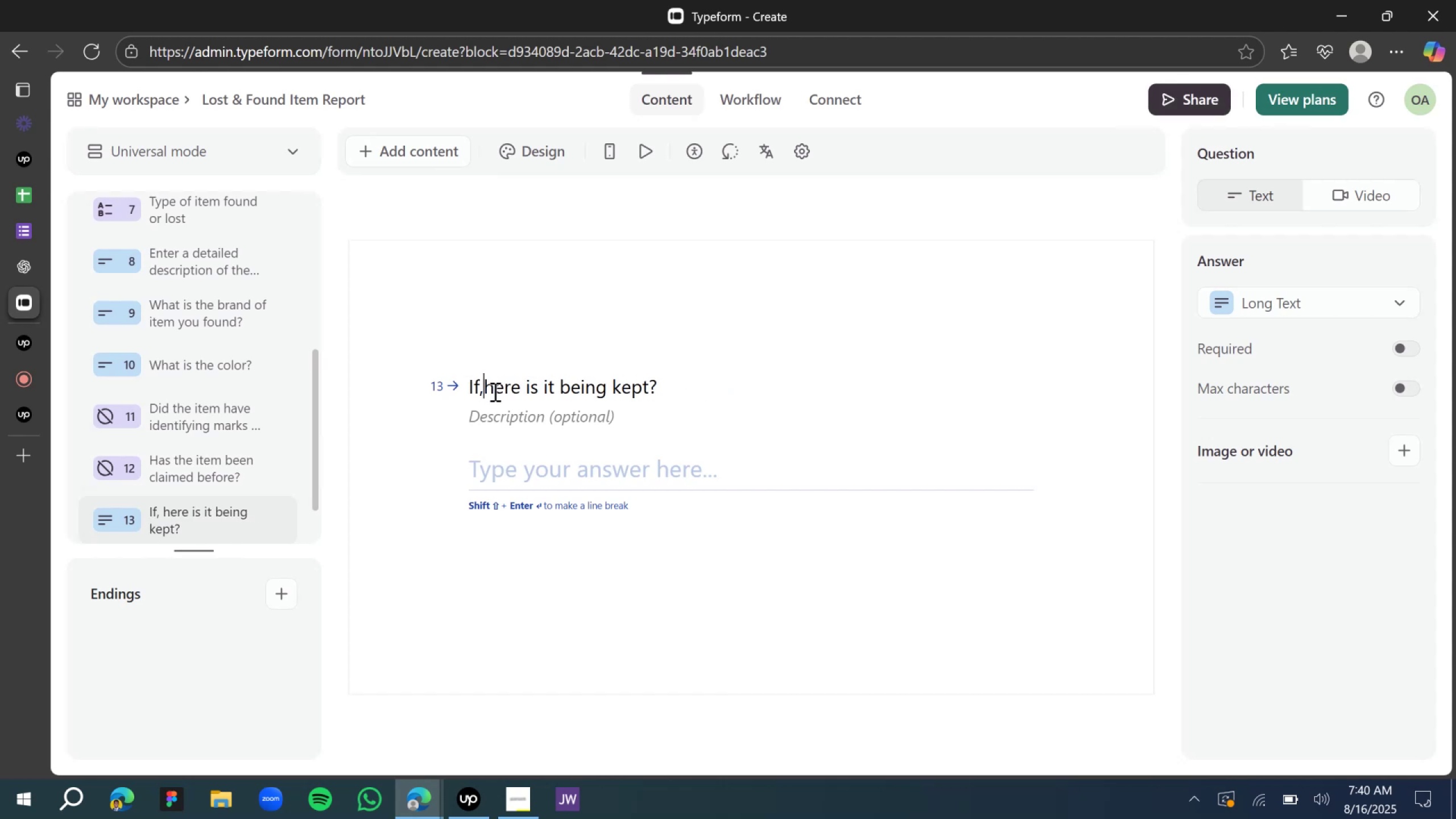 
key(Backspace)
 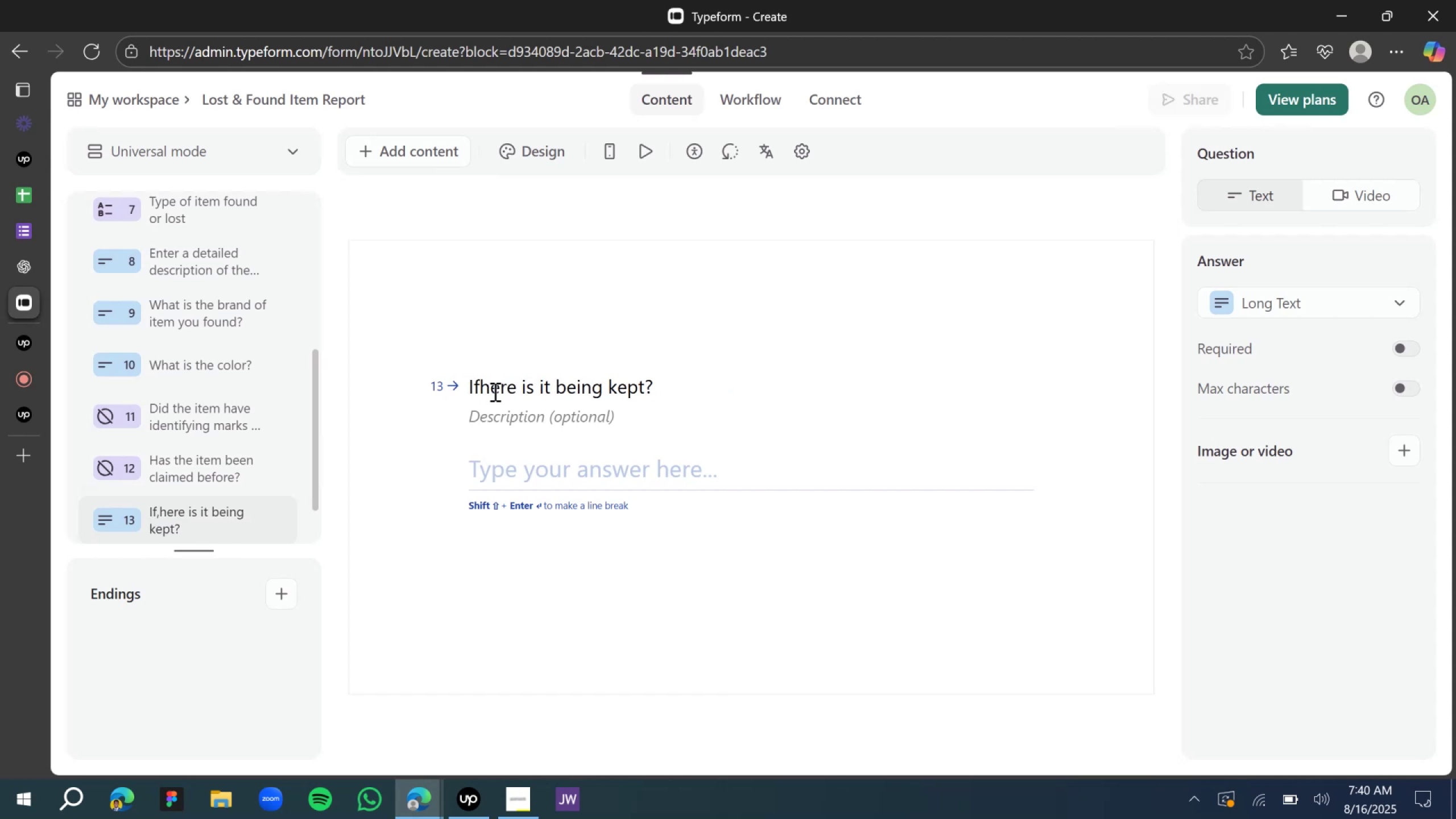 
key(Backspace)
 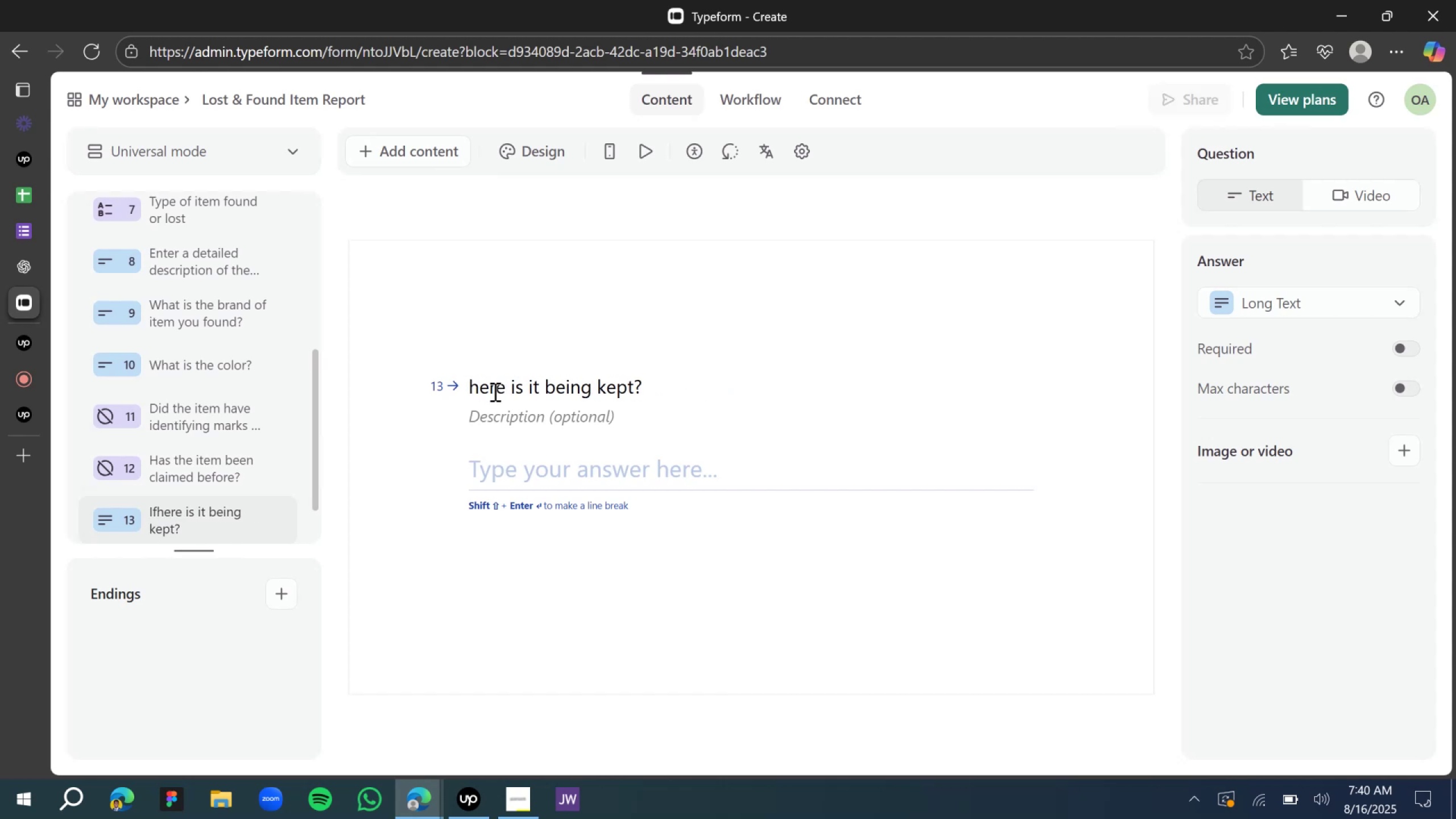 
key(Shift+W)
 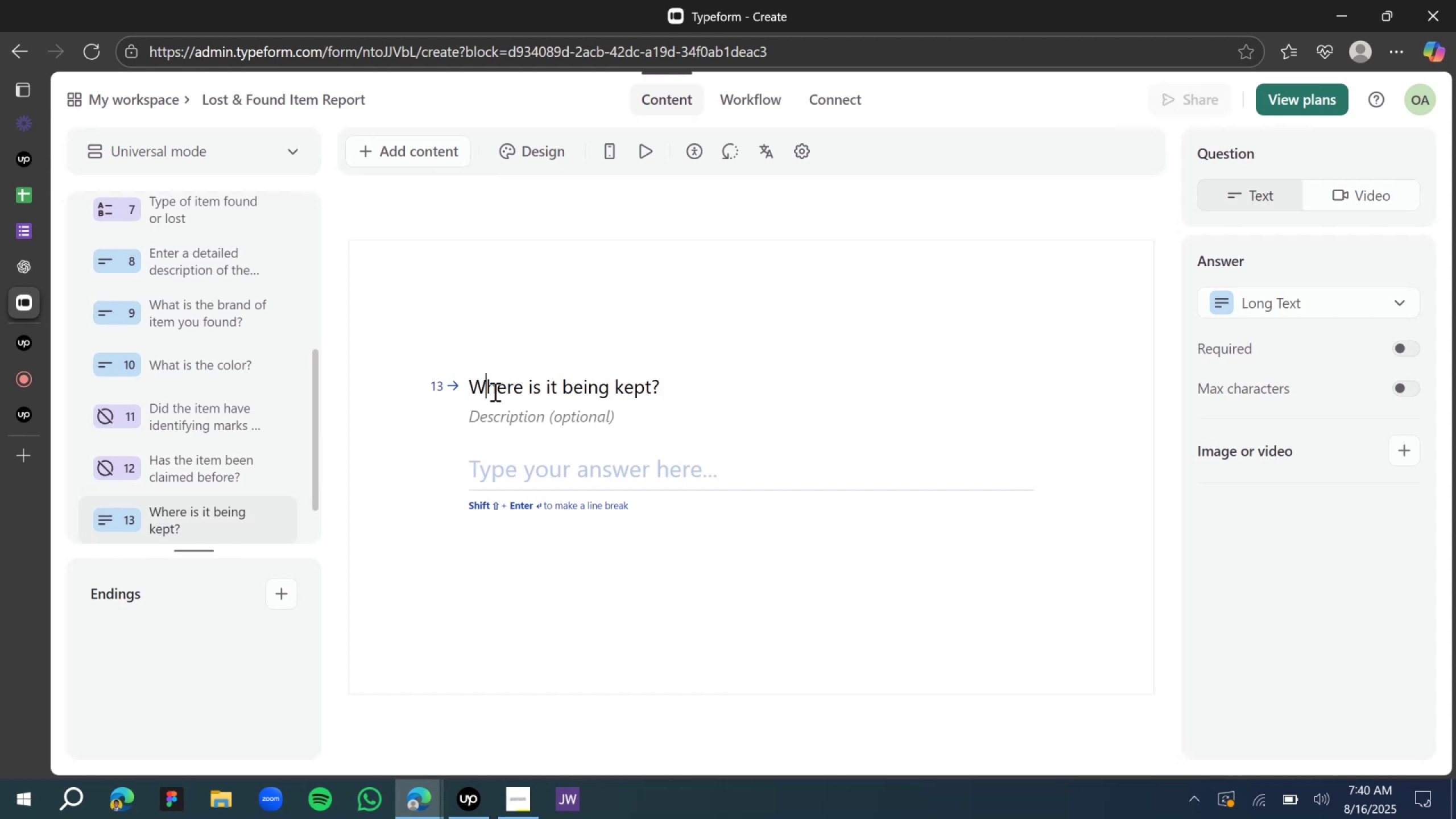 
hold_key(key=ArrowRight, duration=0.38)
 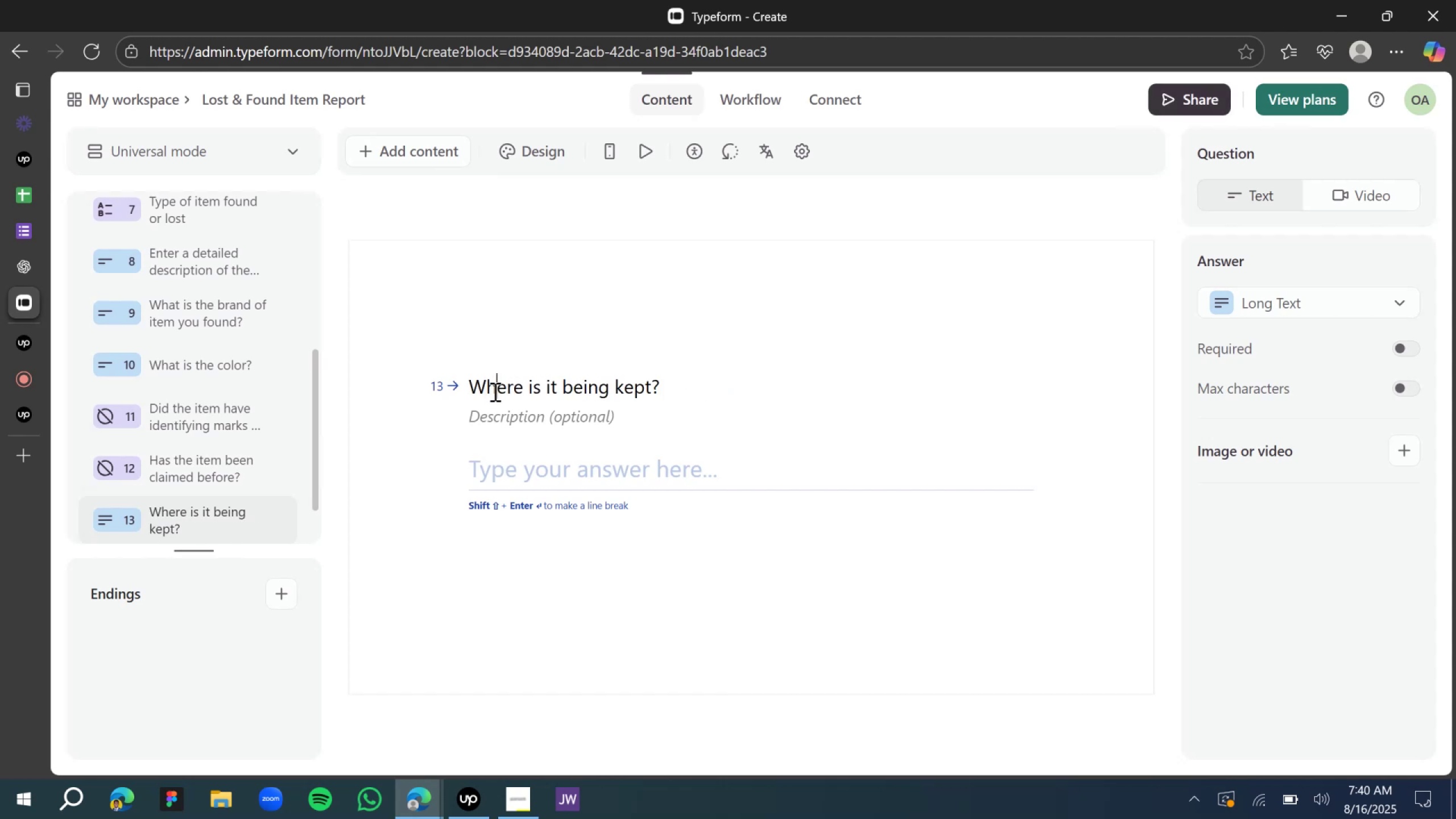 
key(ArrowRight)
 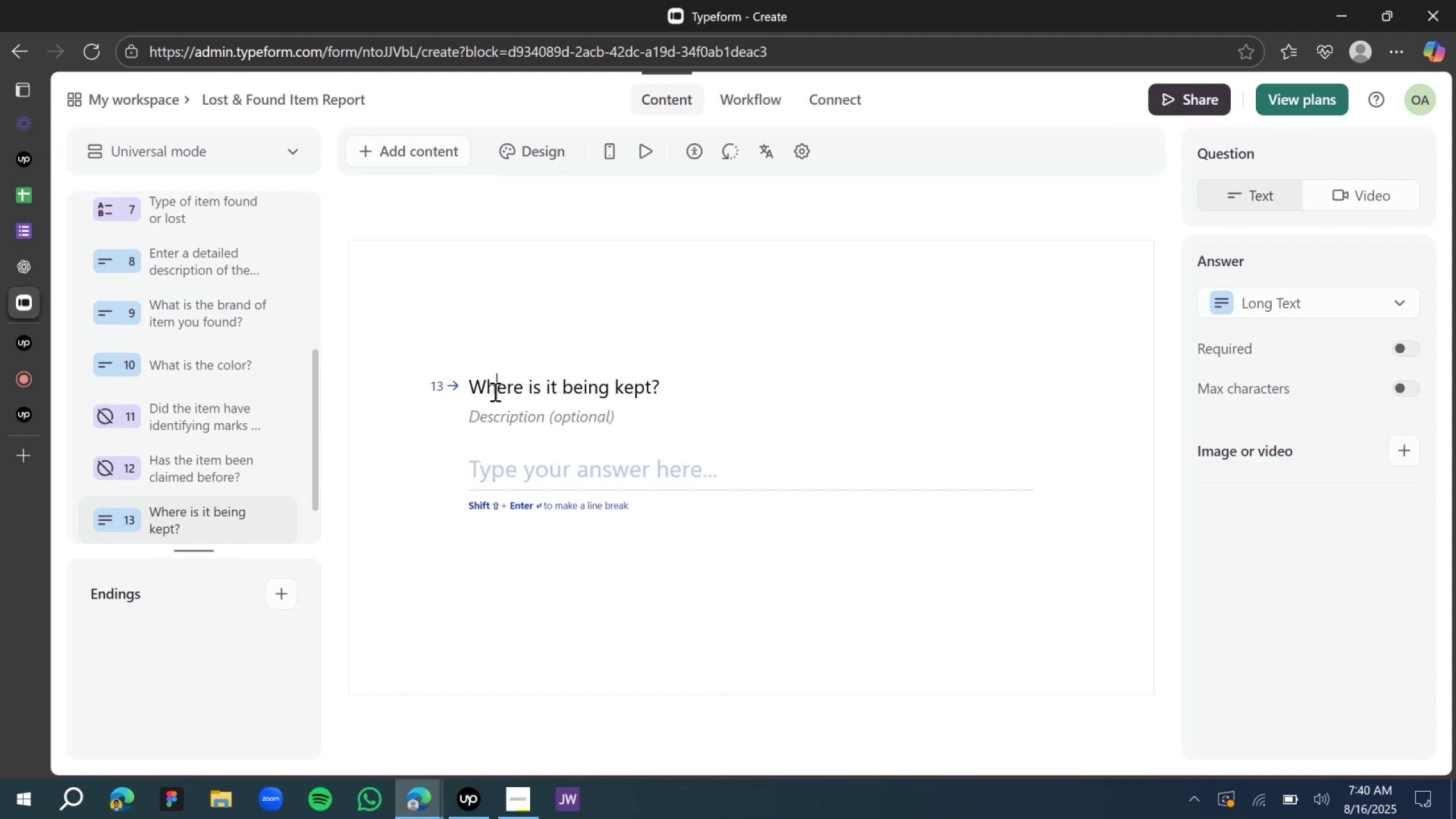 
key(ArrowRight)
 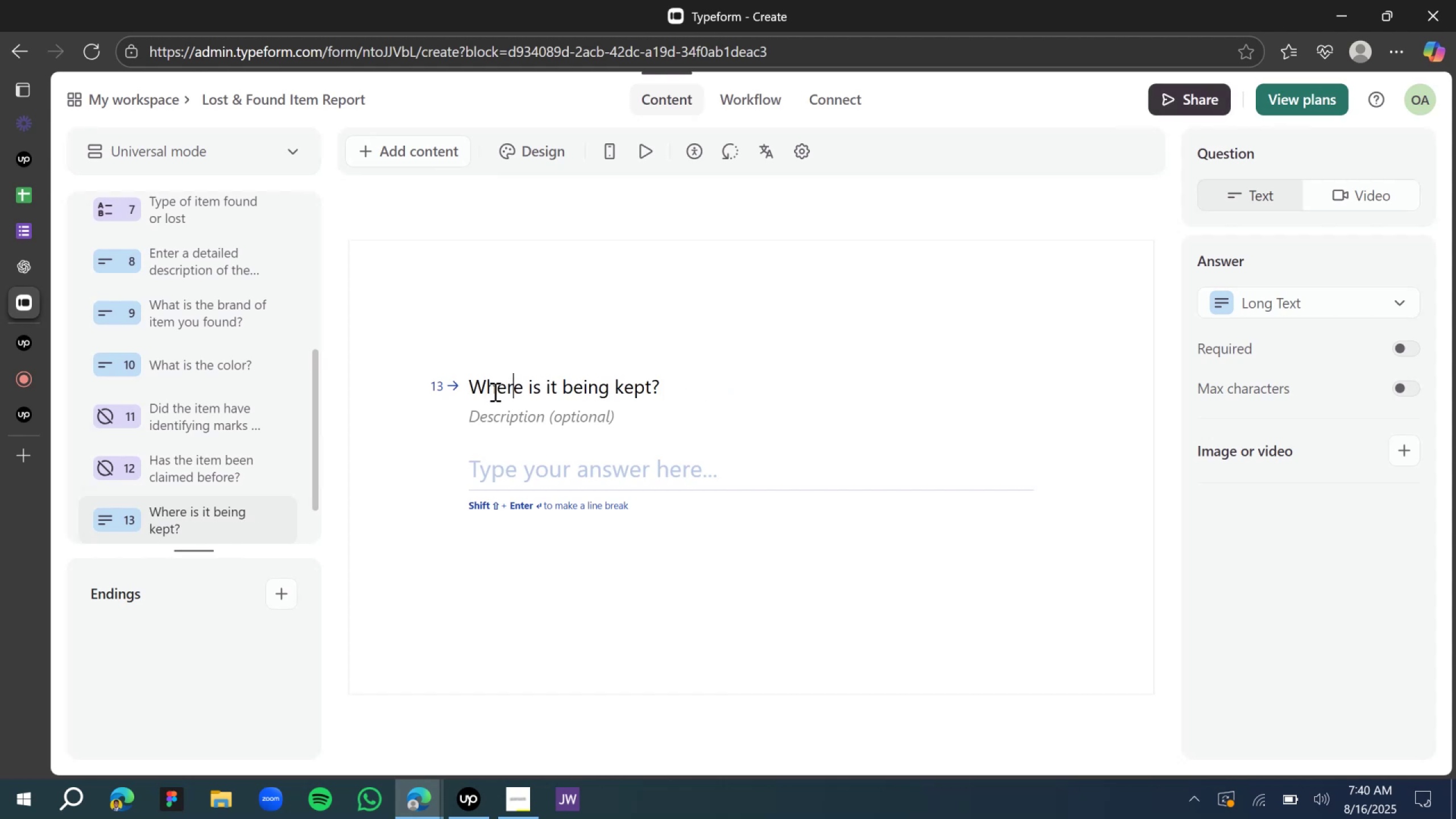 
key(ArrowRight)
 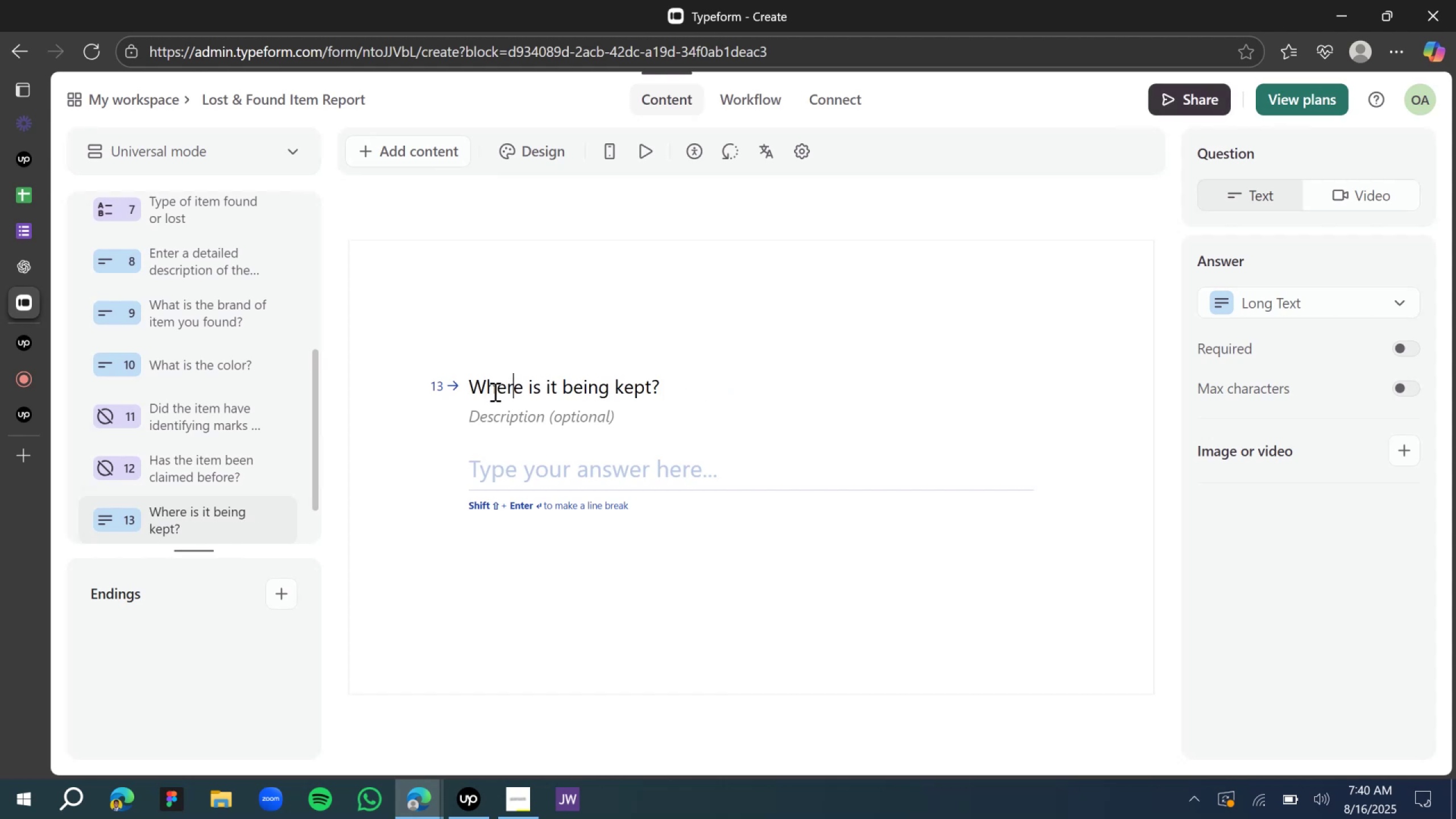 
key(ArrowRight)
 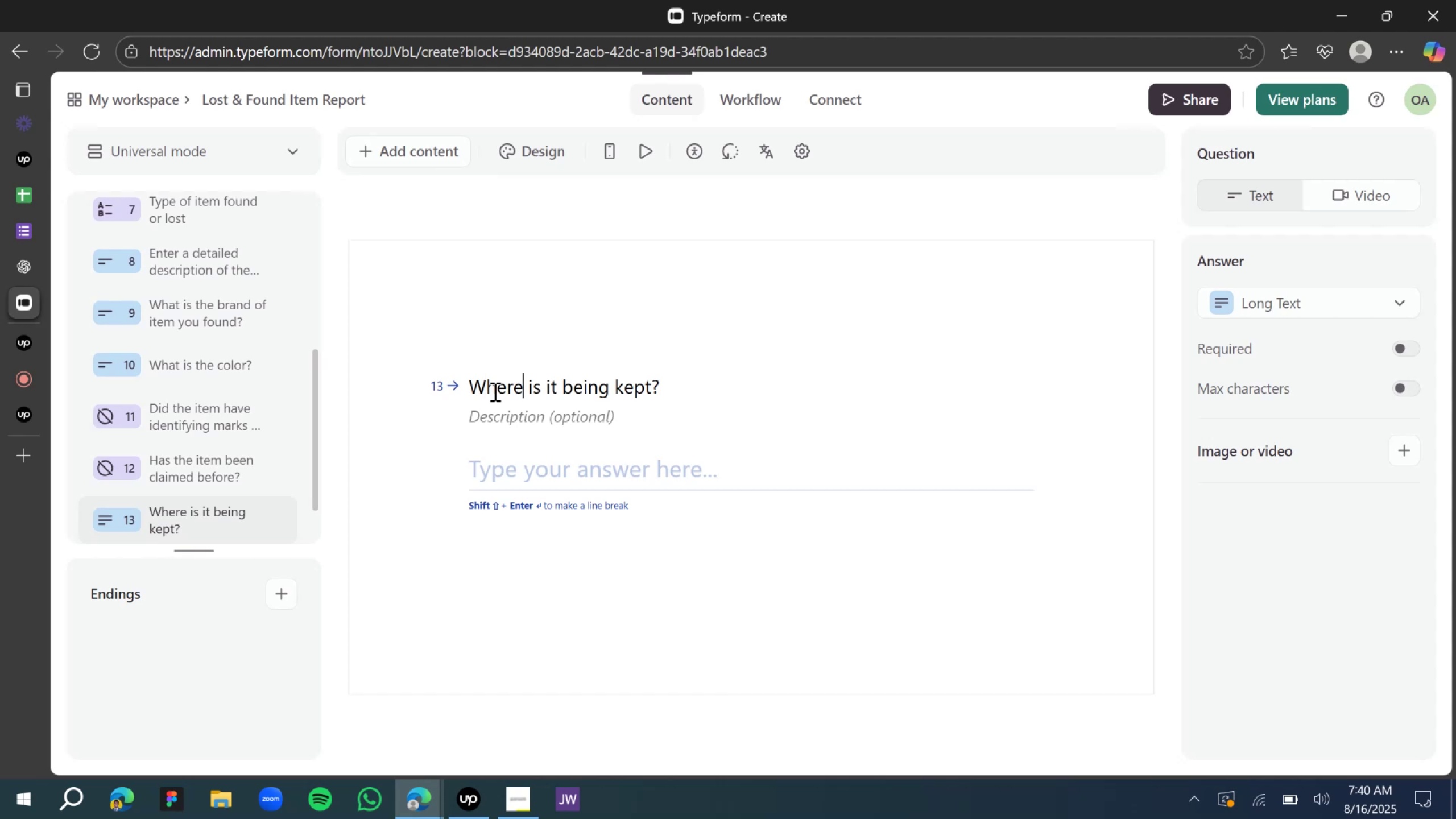 
key(ArrowRight)
 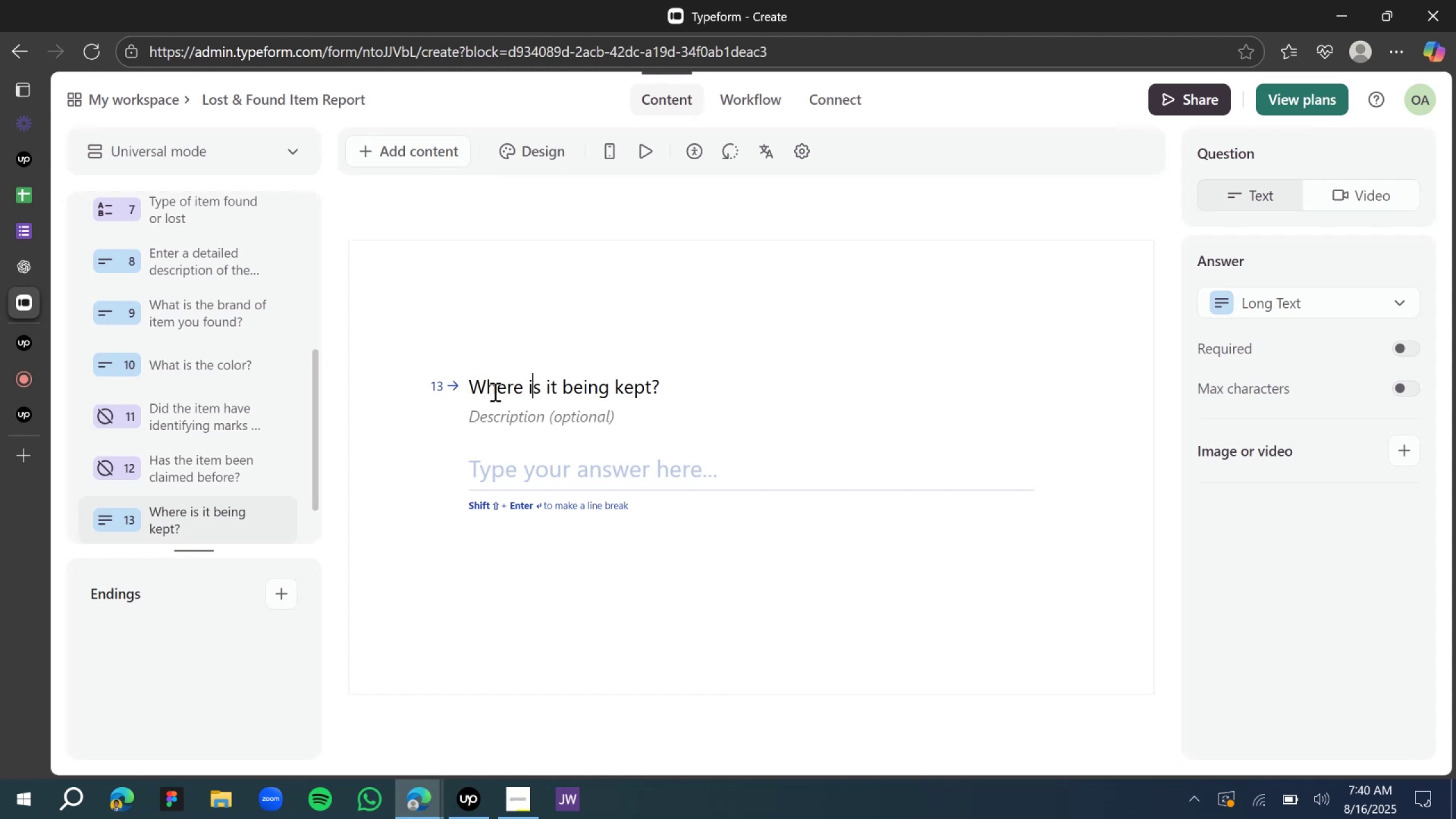 
key(ArrowRight)
 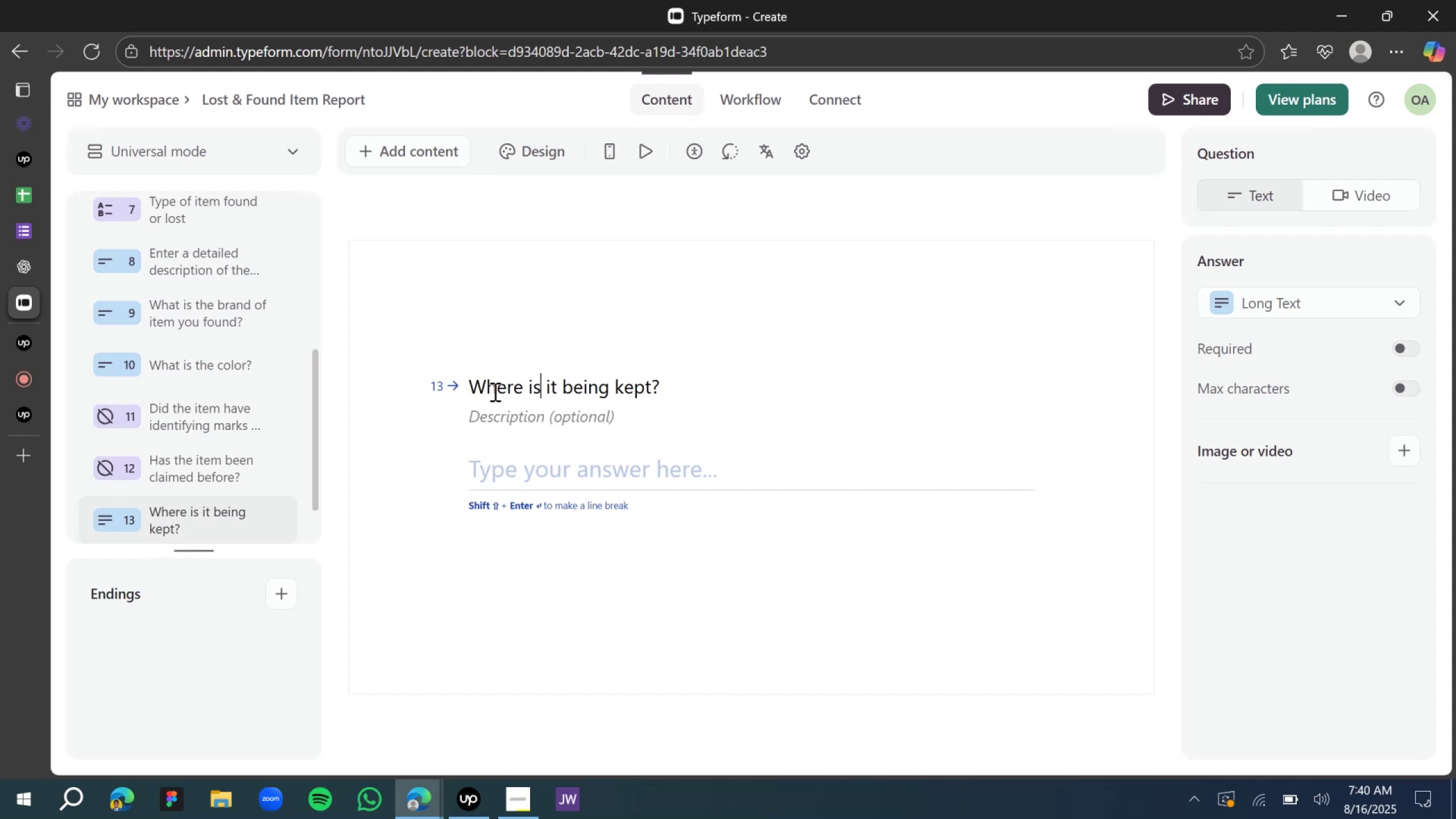 
key(ArrowRight)
 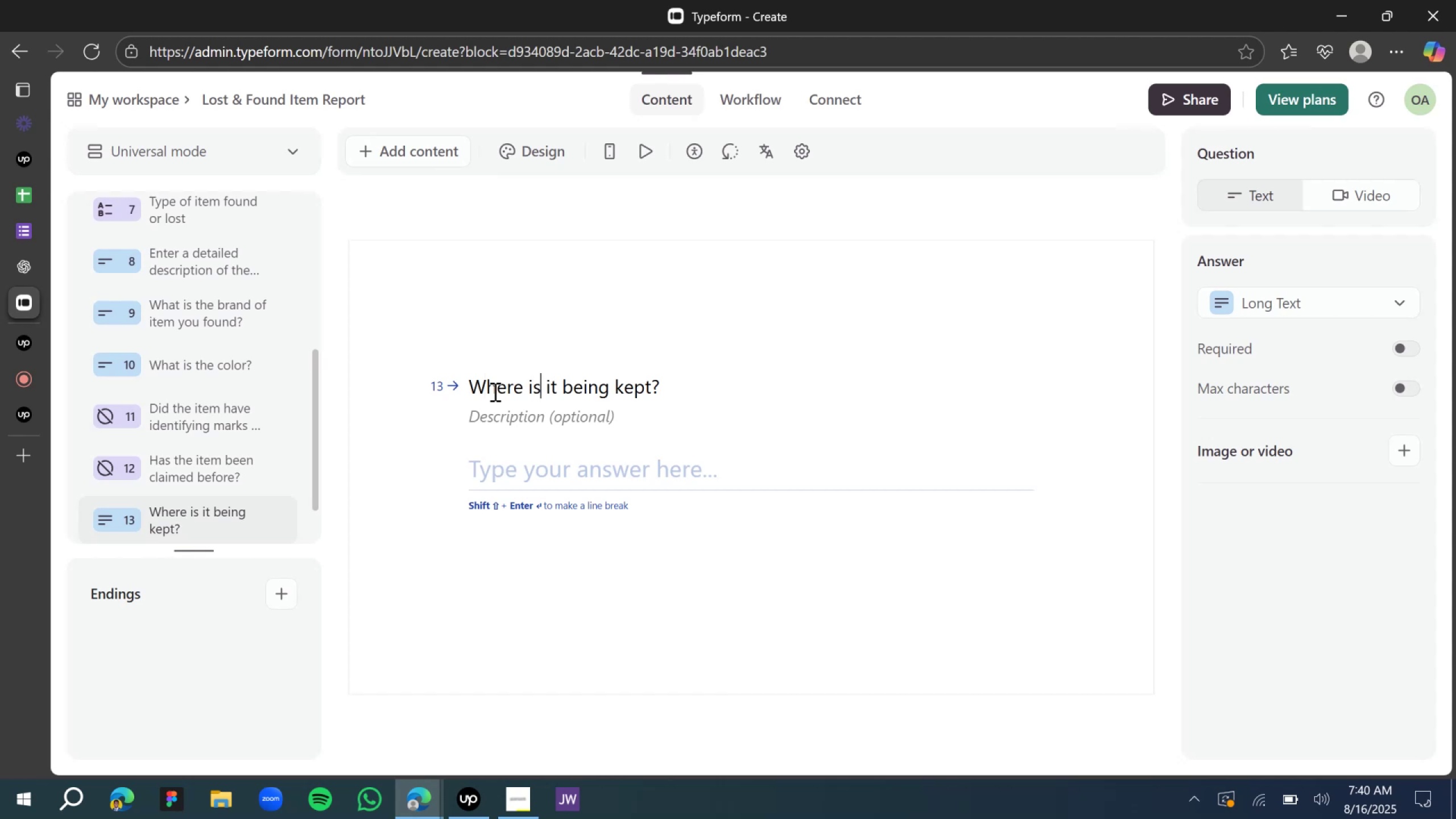 
key(ArrowRight)
 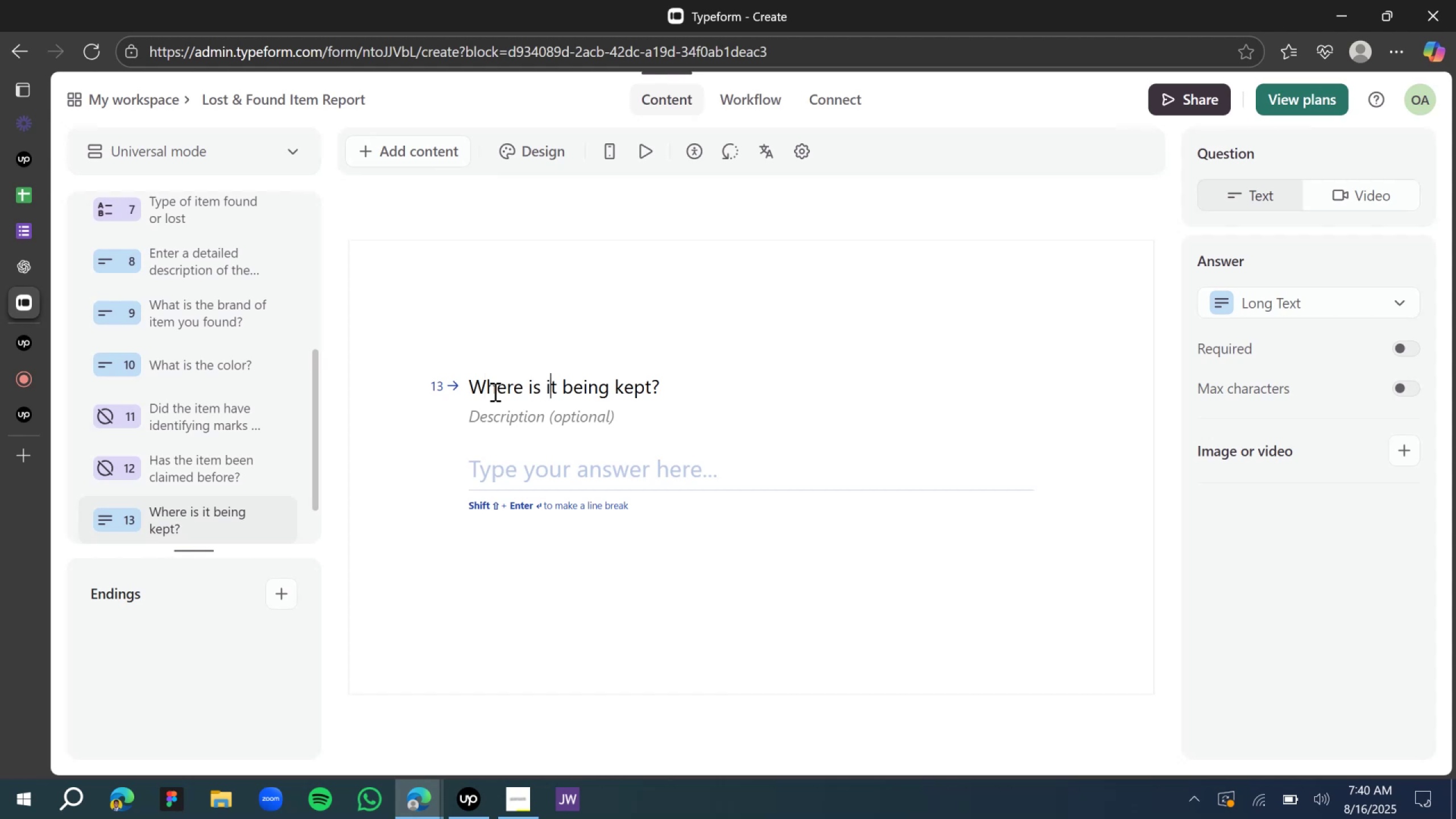 
key(ArrowRight)
 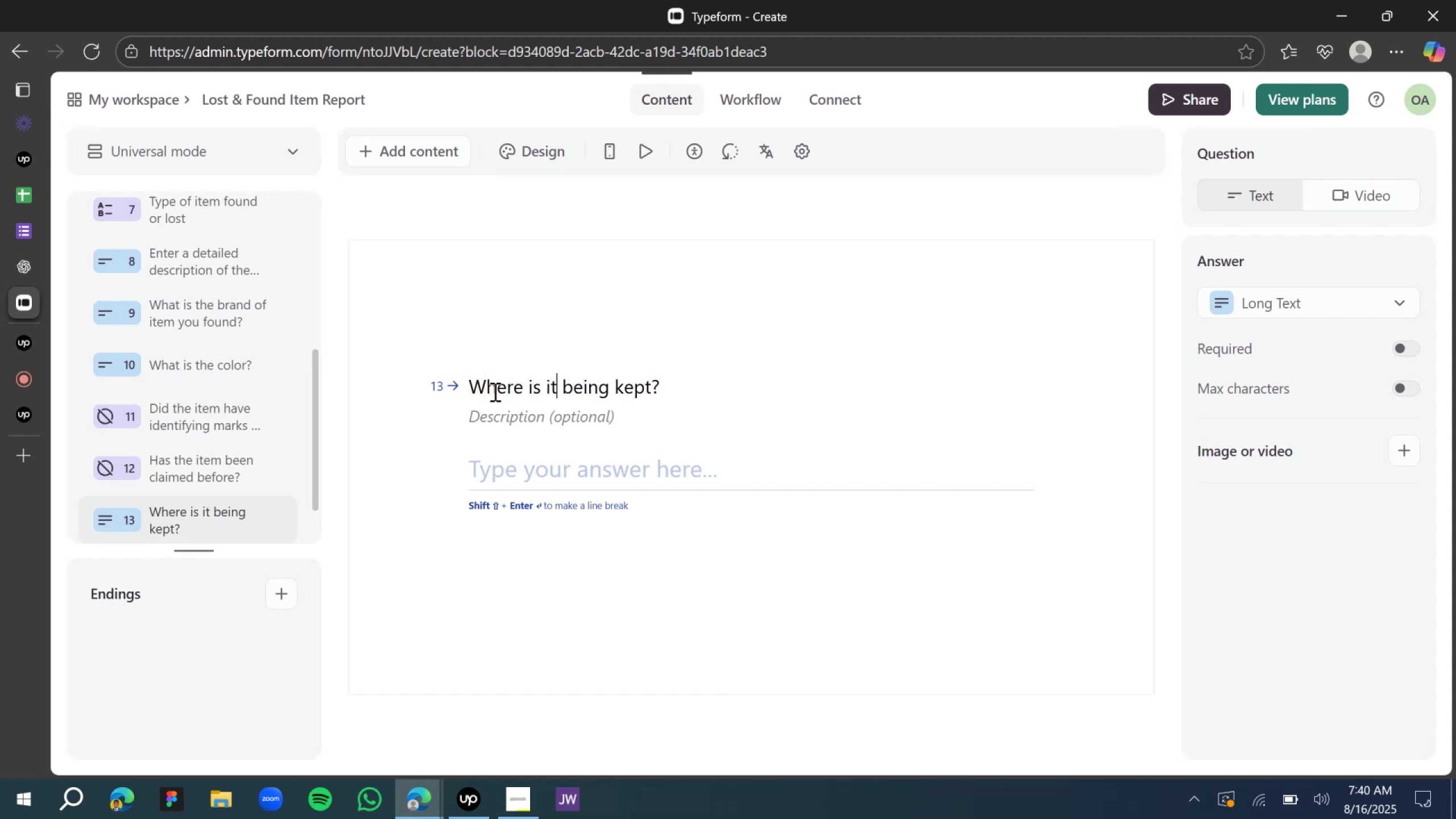 
type( this item)
 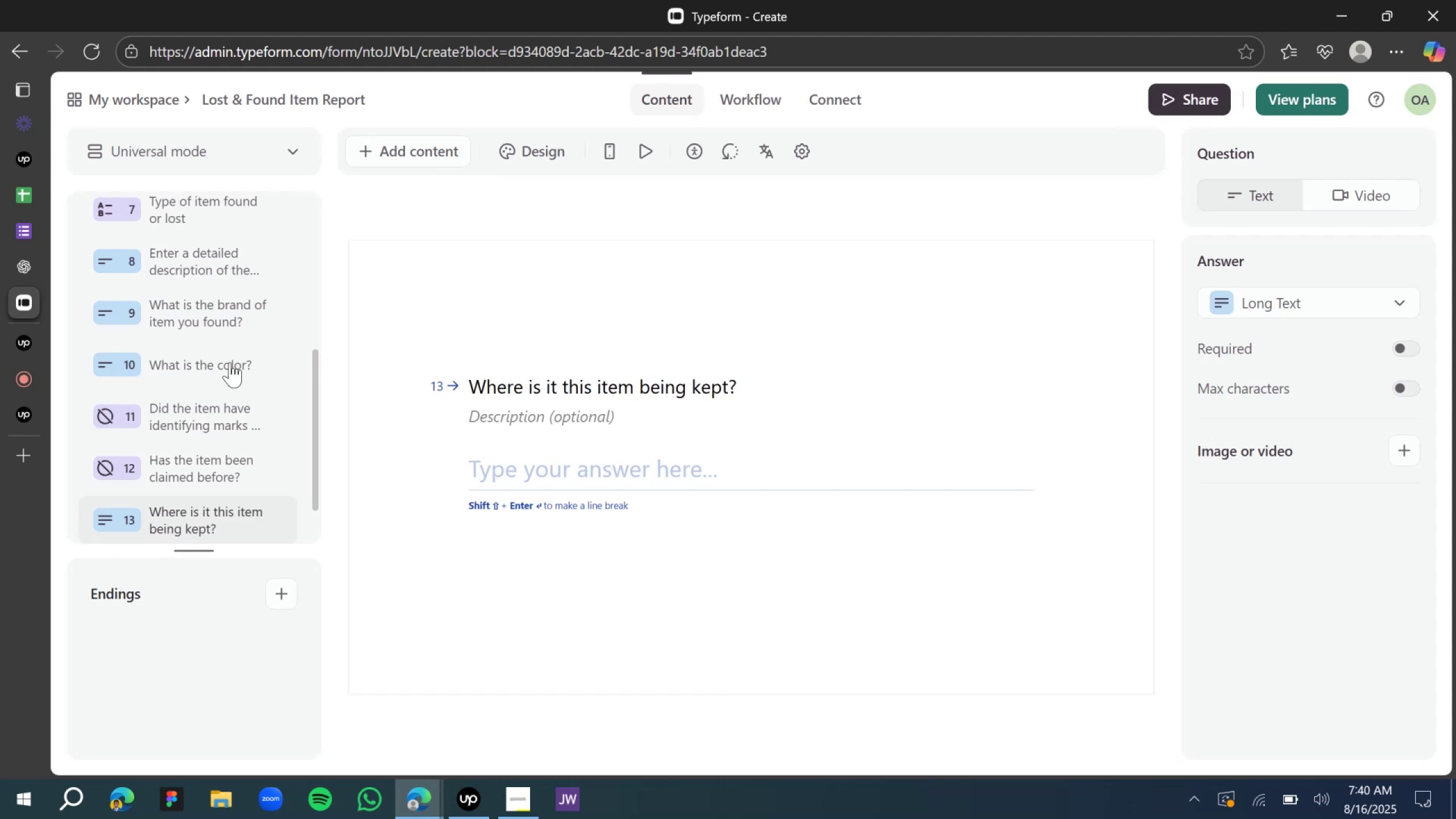 
left_click([405, 190])
 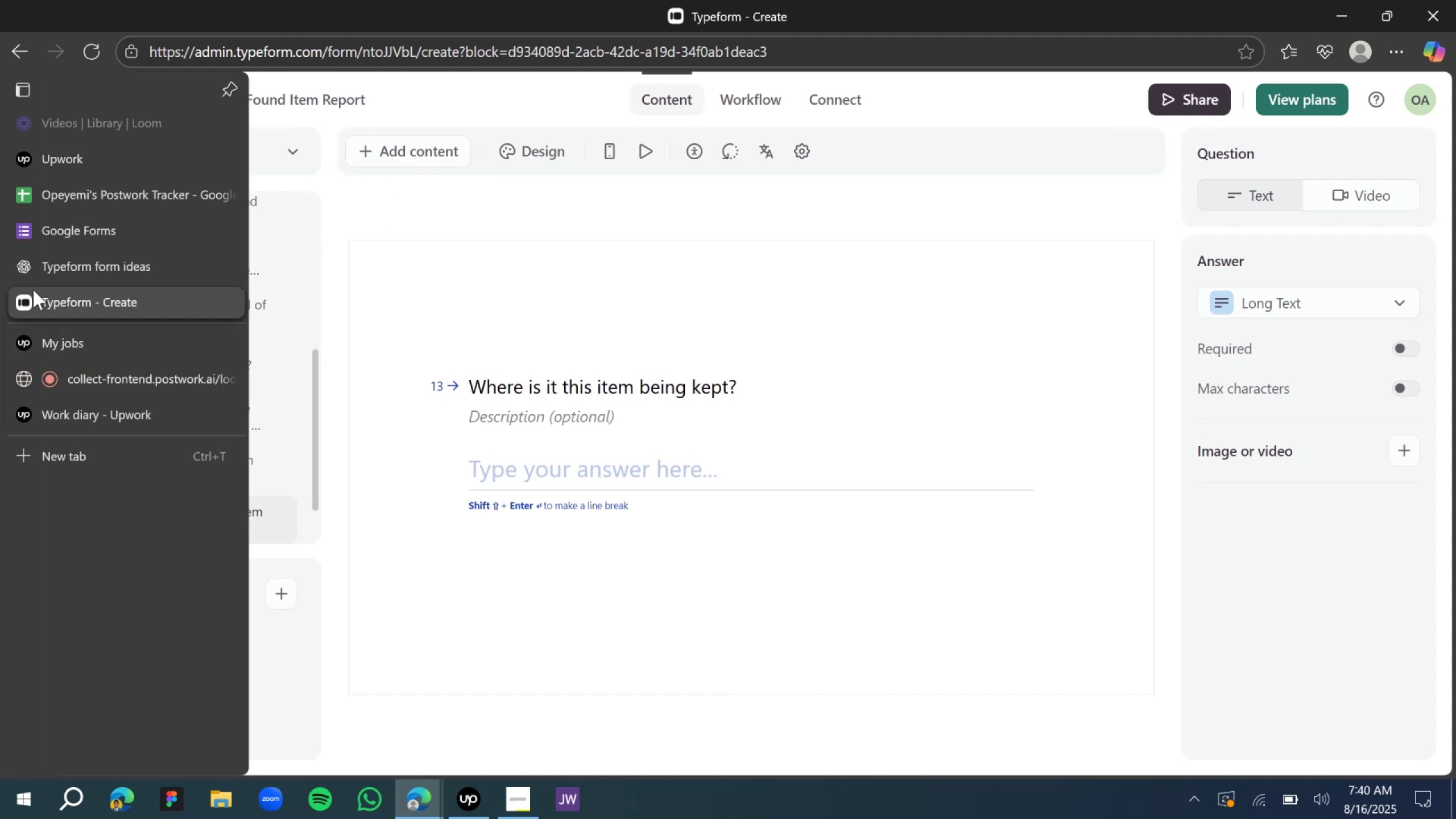 
left_click([40, 274])
 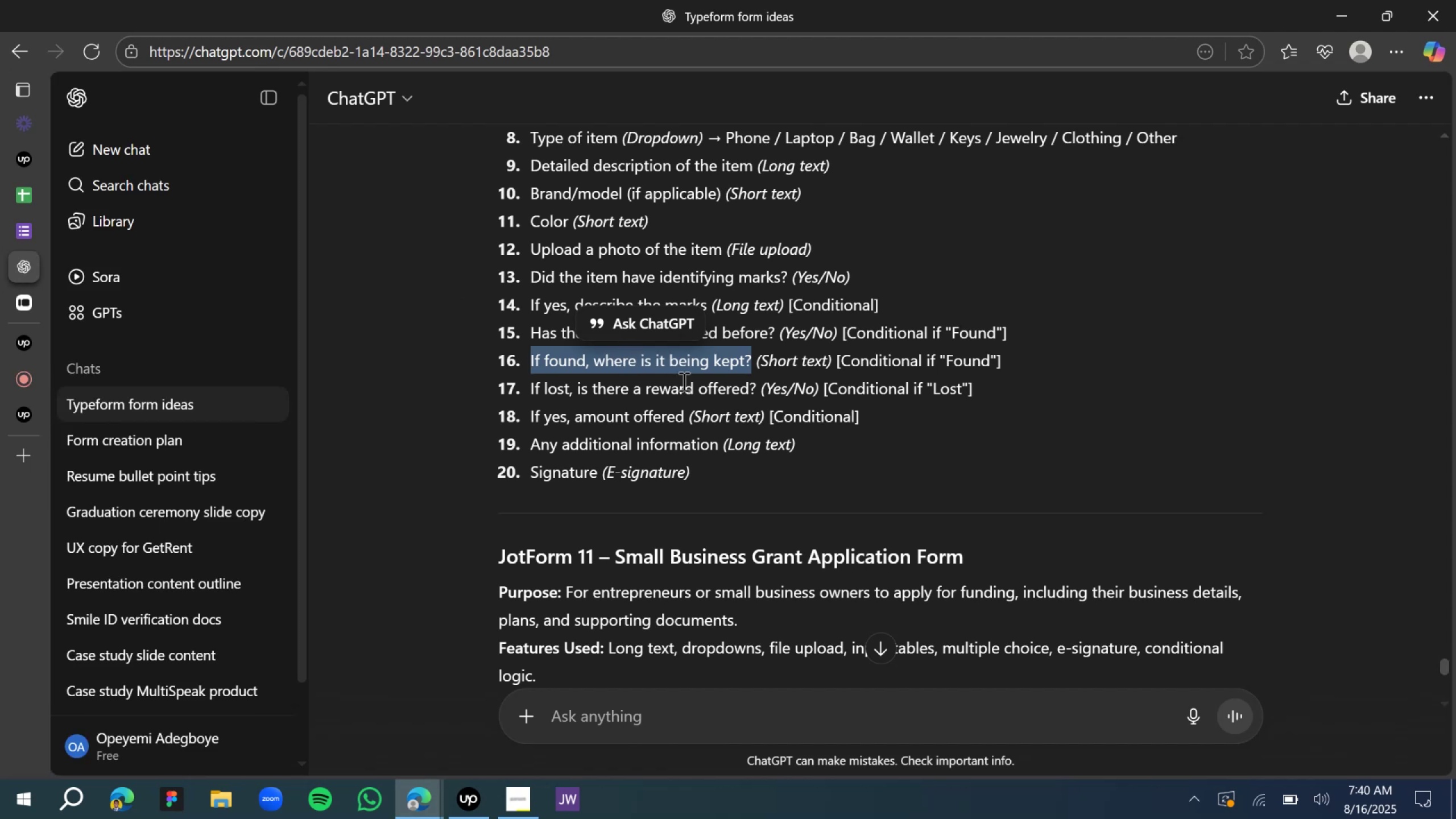 
left_click_drag(start_coordinate=[758, 390], to_coordinate=[578, 389])
 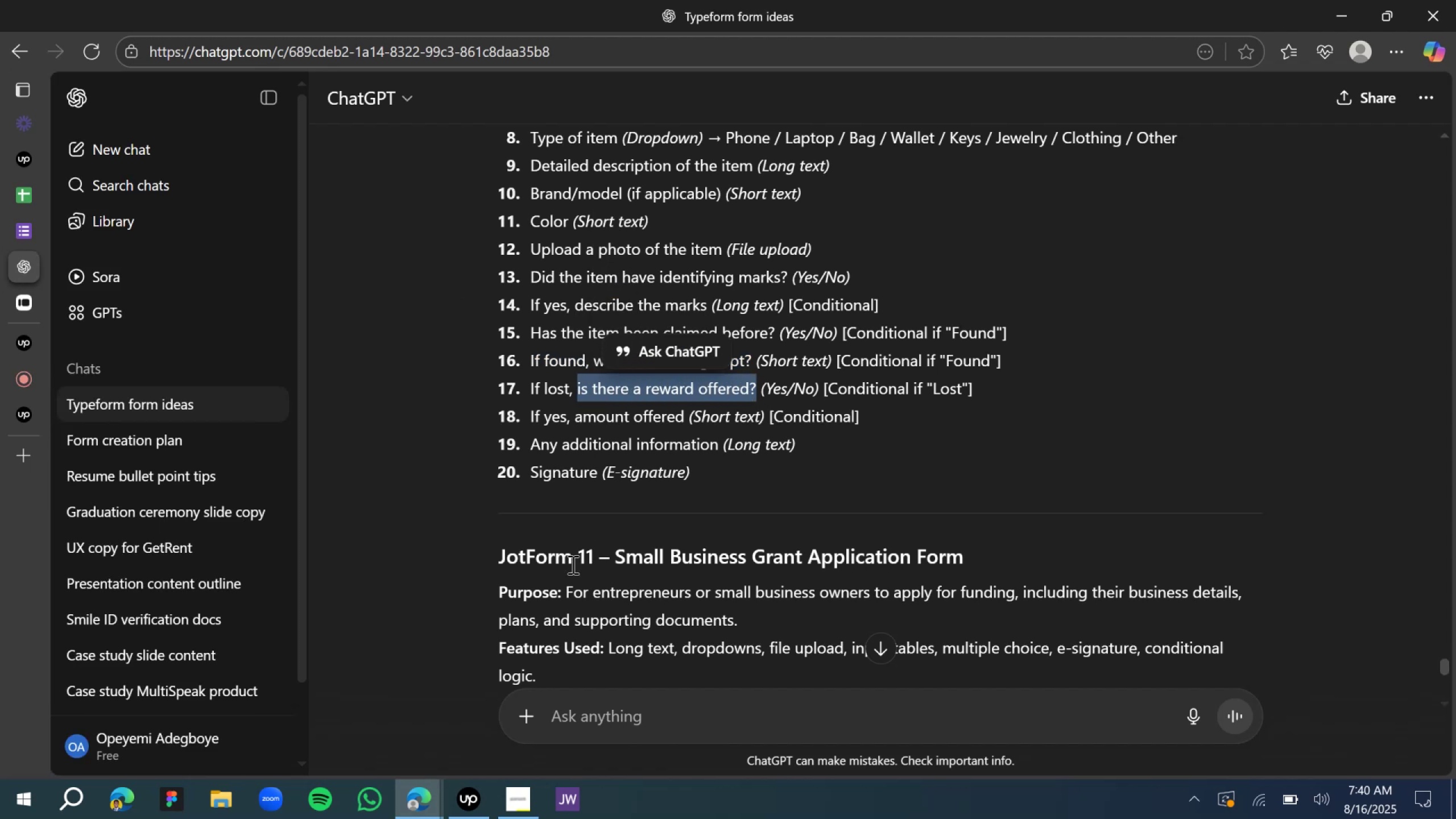 
key(Control+C)
 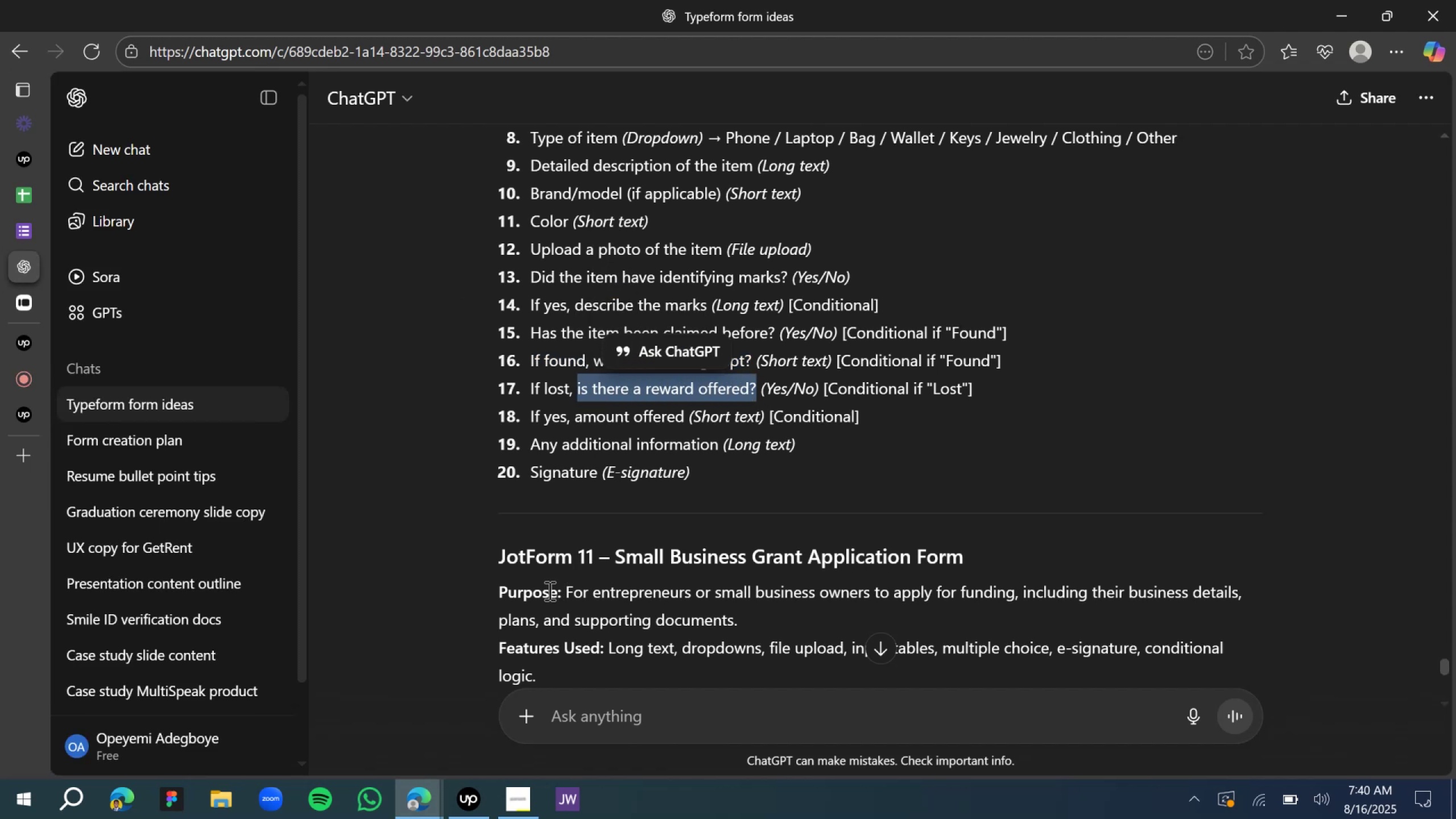 
key(Control+C)
 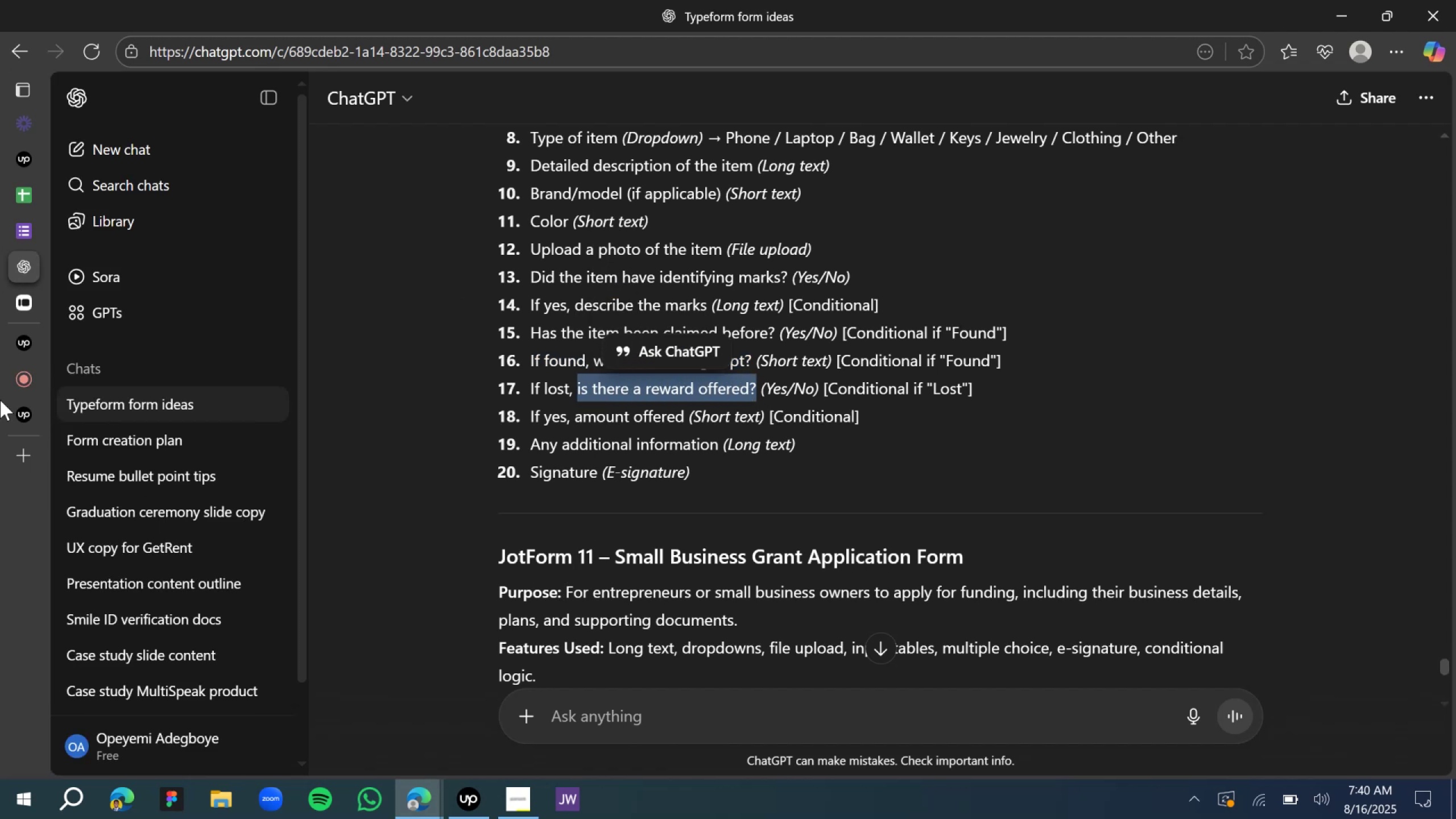 
key(Control+C)
 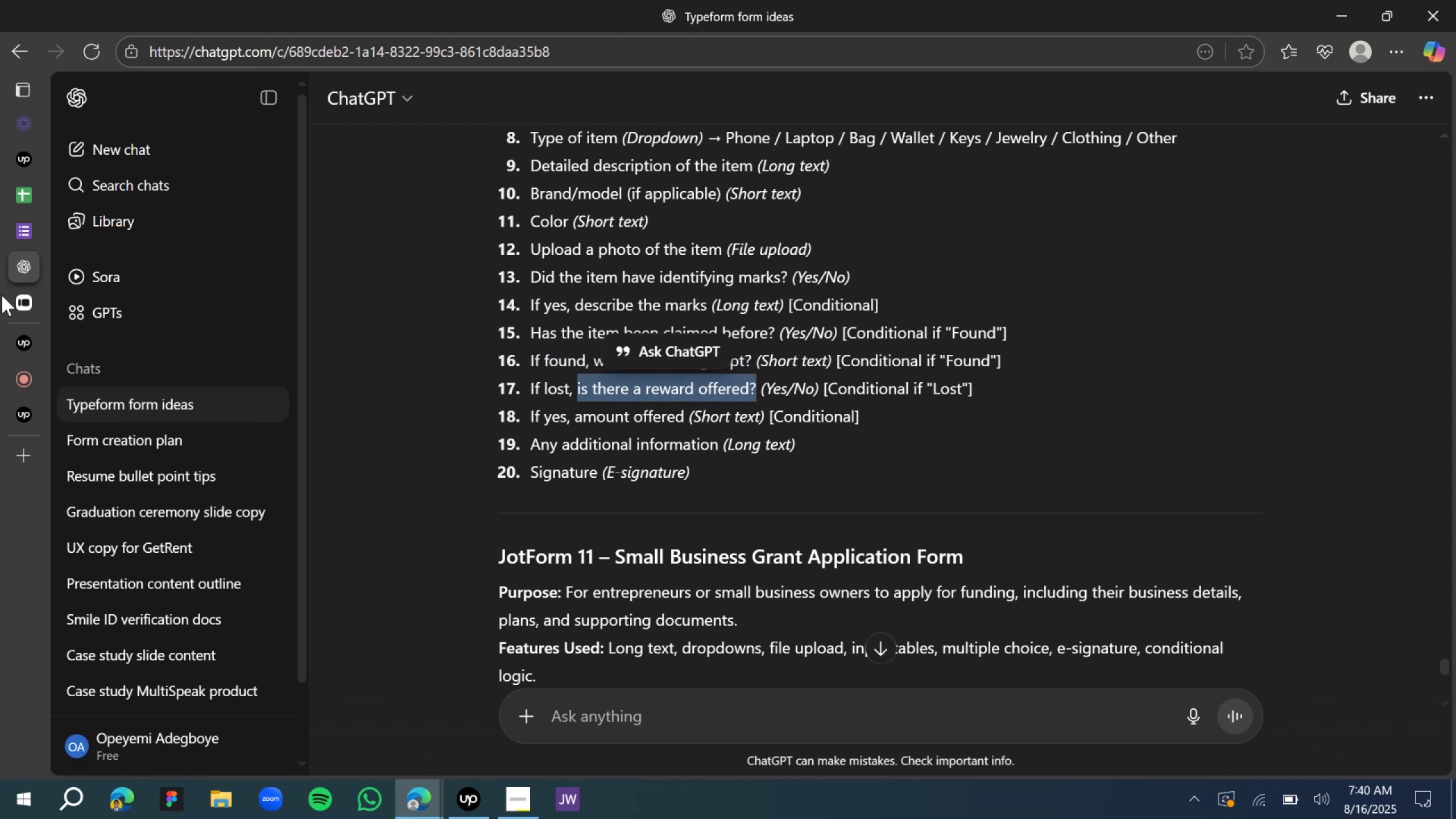 
key(Control+C)
 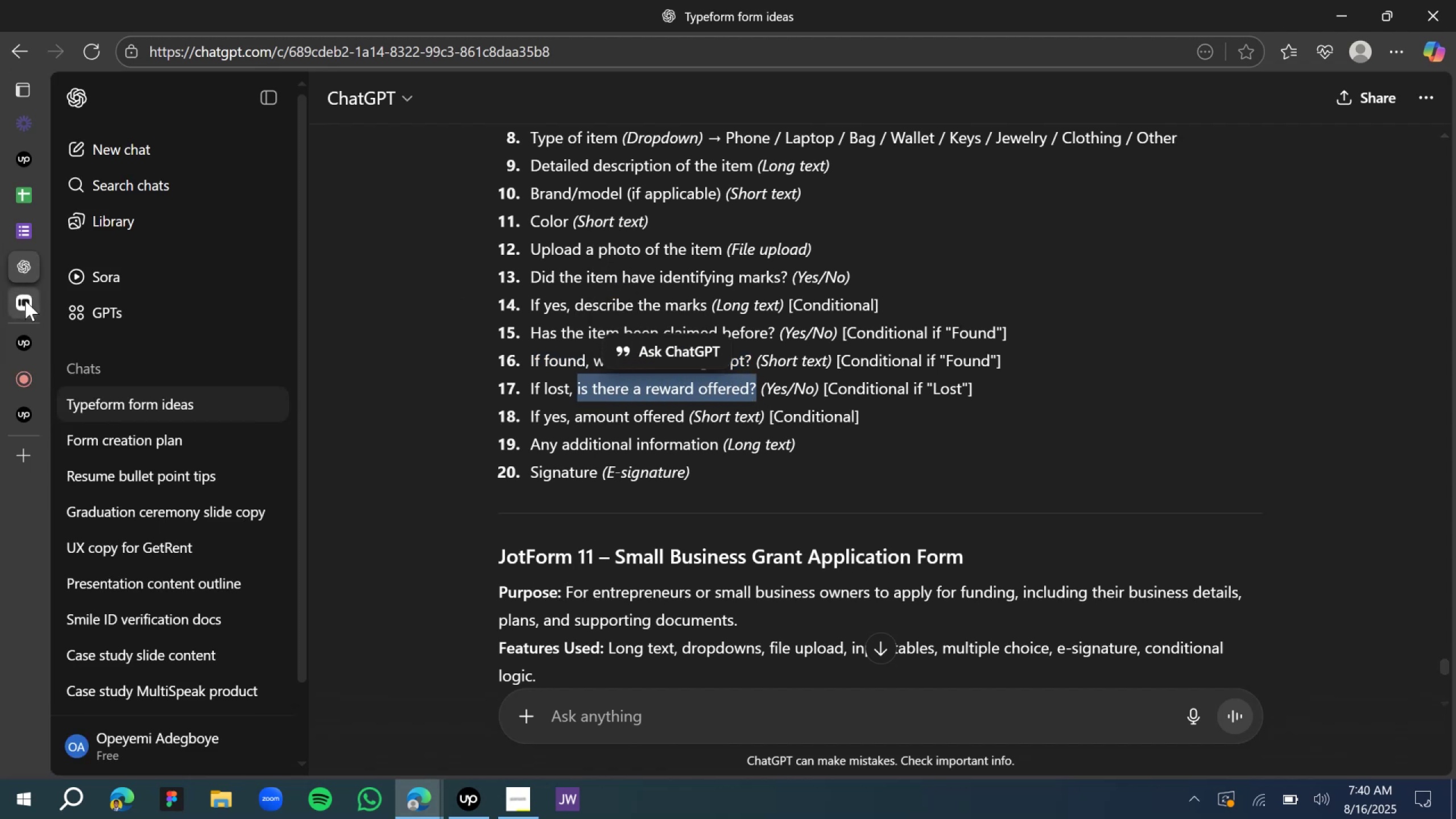 
left_click([25, 301])
 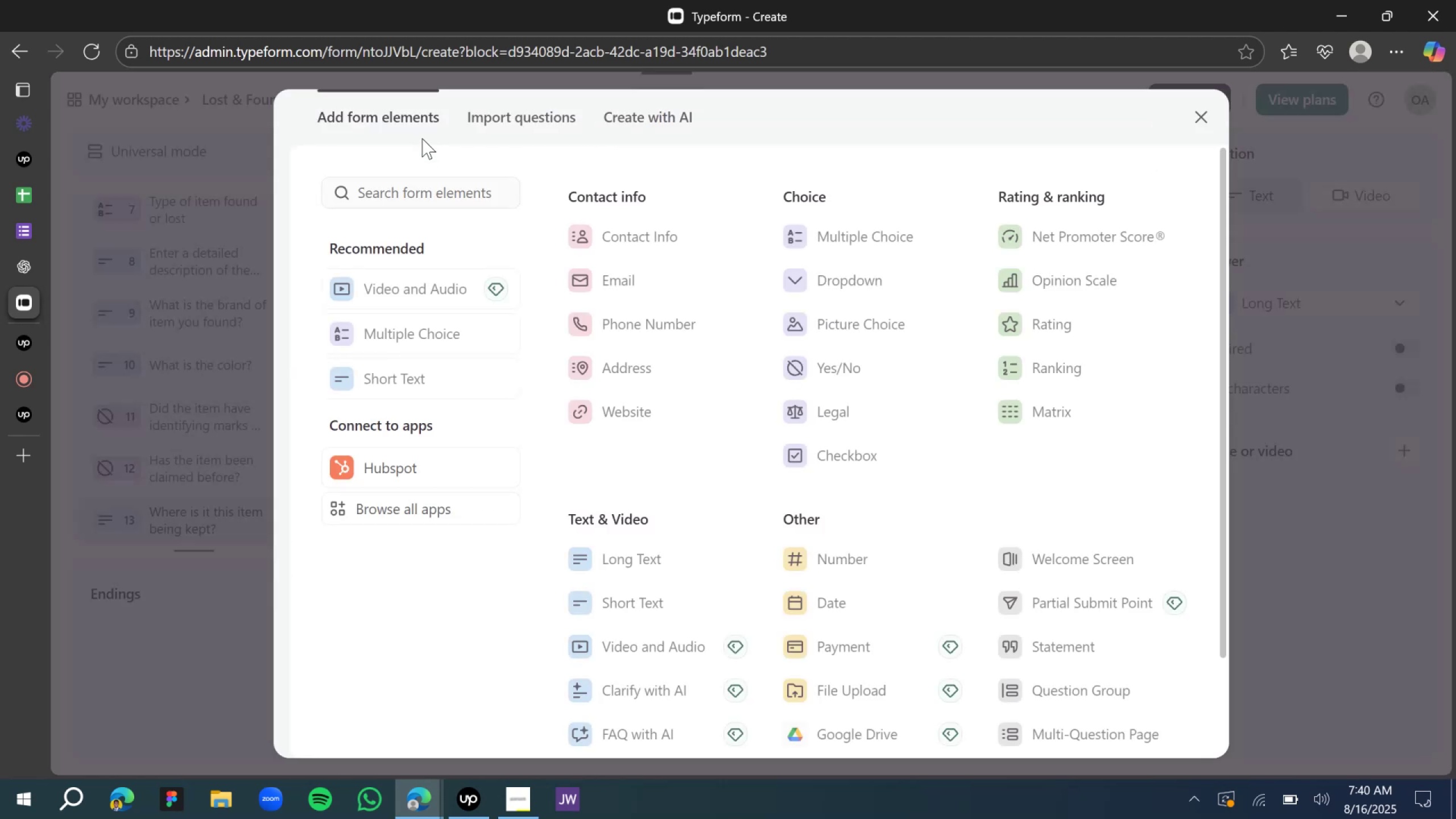 
left_click([678, 611])
 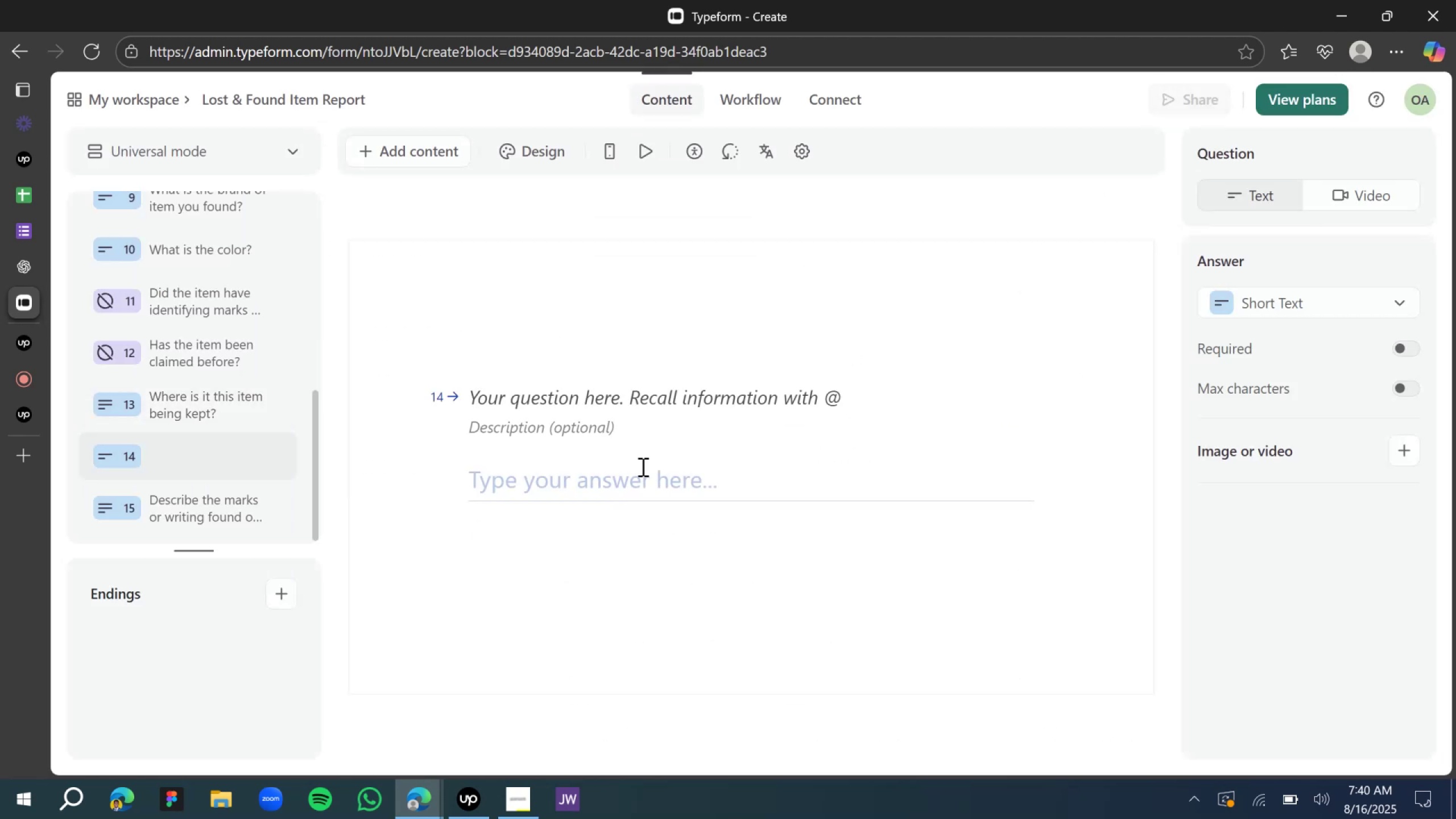 
left_click([580, 391])
 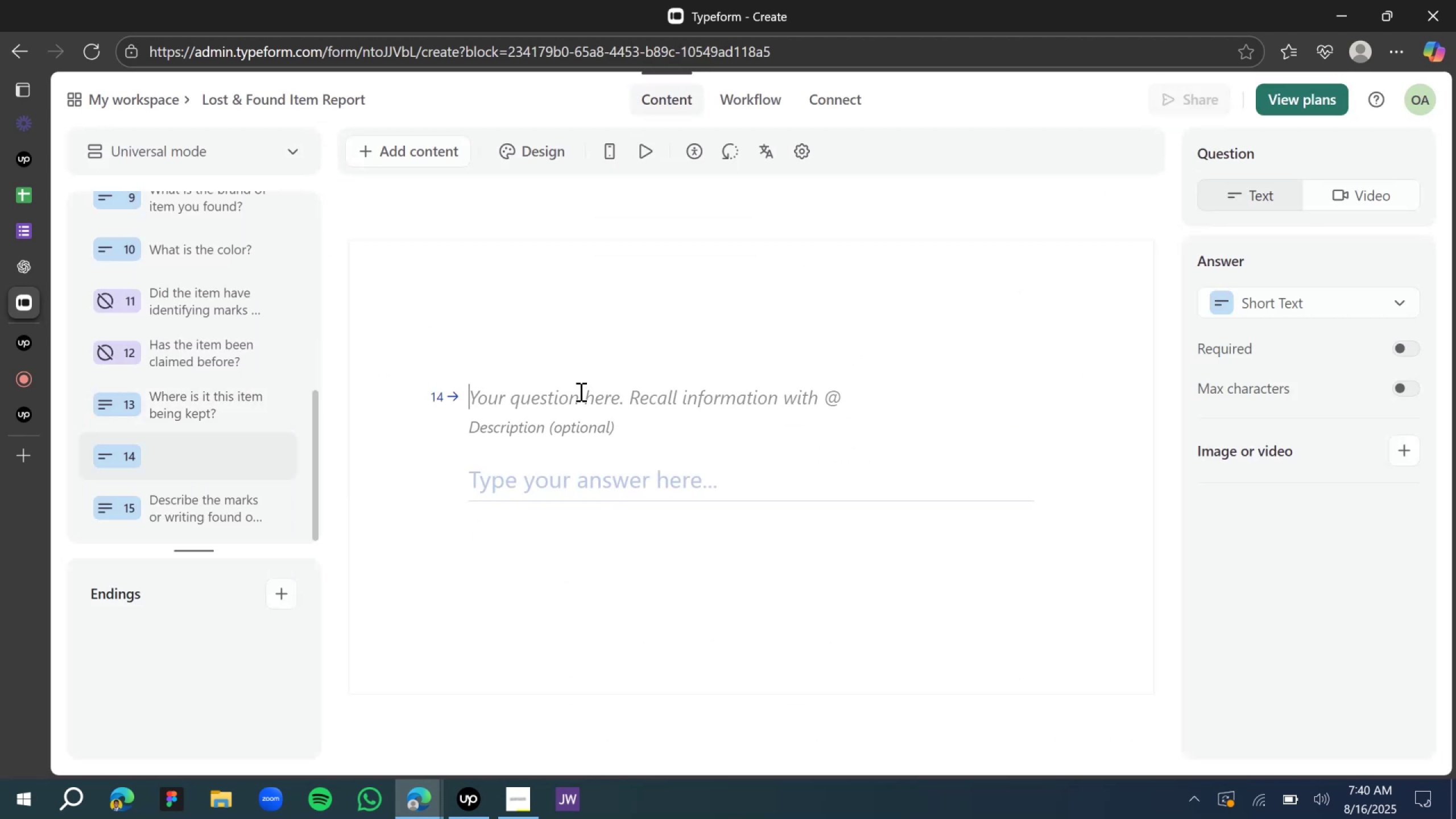 
key(Control+V)
 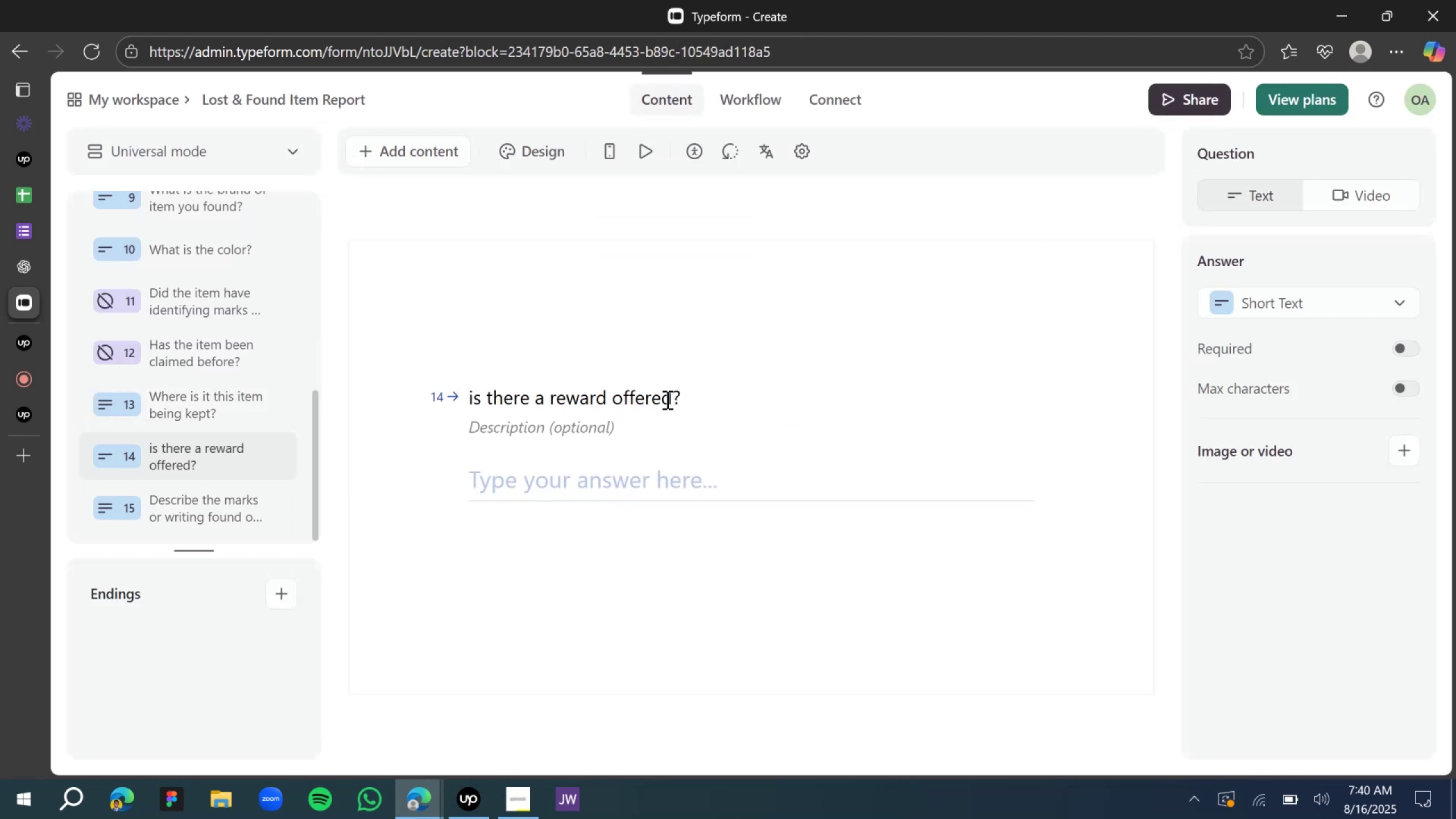 
left_click([673, 404])
 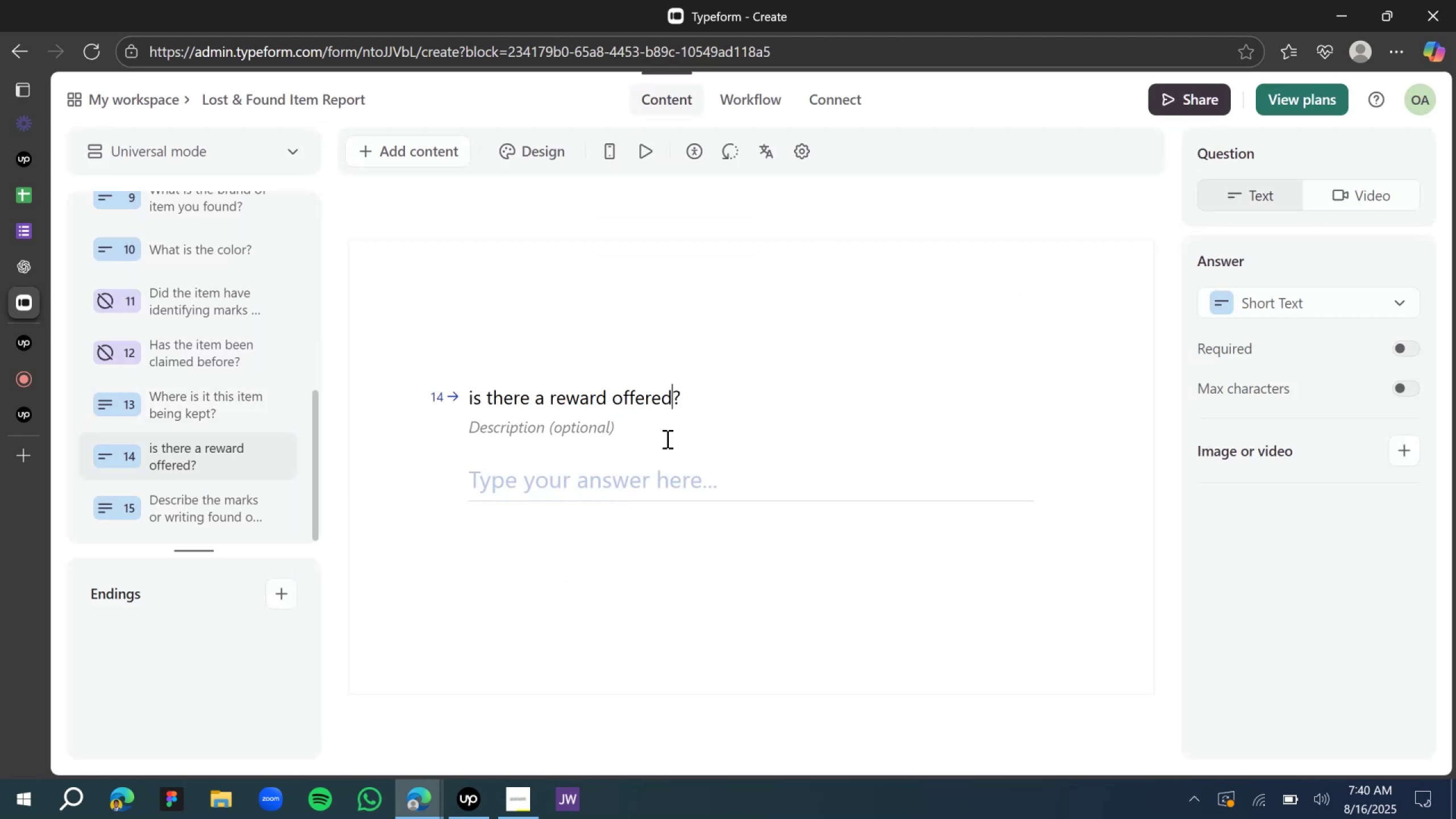 
type( for )
key(Backspace)
key(Backspace)
key(Backspace)
key(Backspace)
type(o)
key(Backspace)
type(if the item is be)
key(Backspace)
key(Backspace)
type(found)
 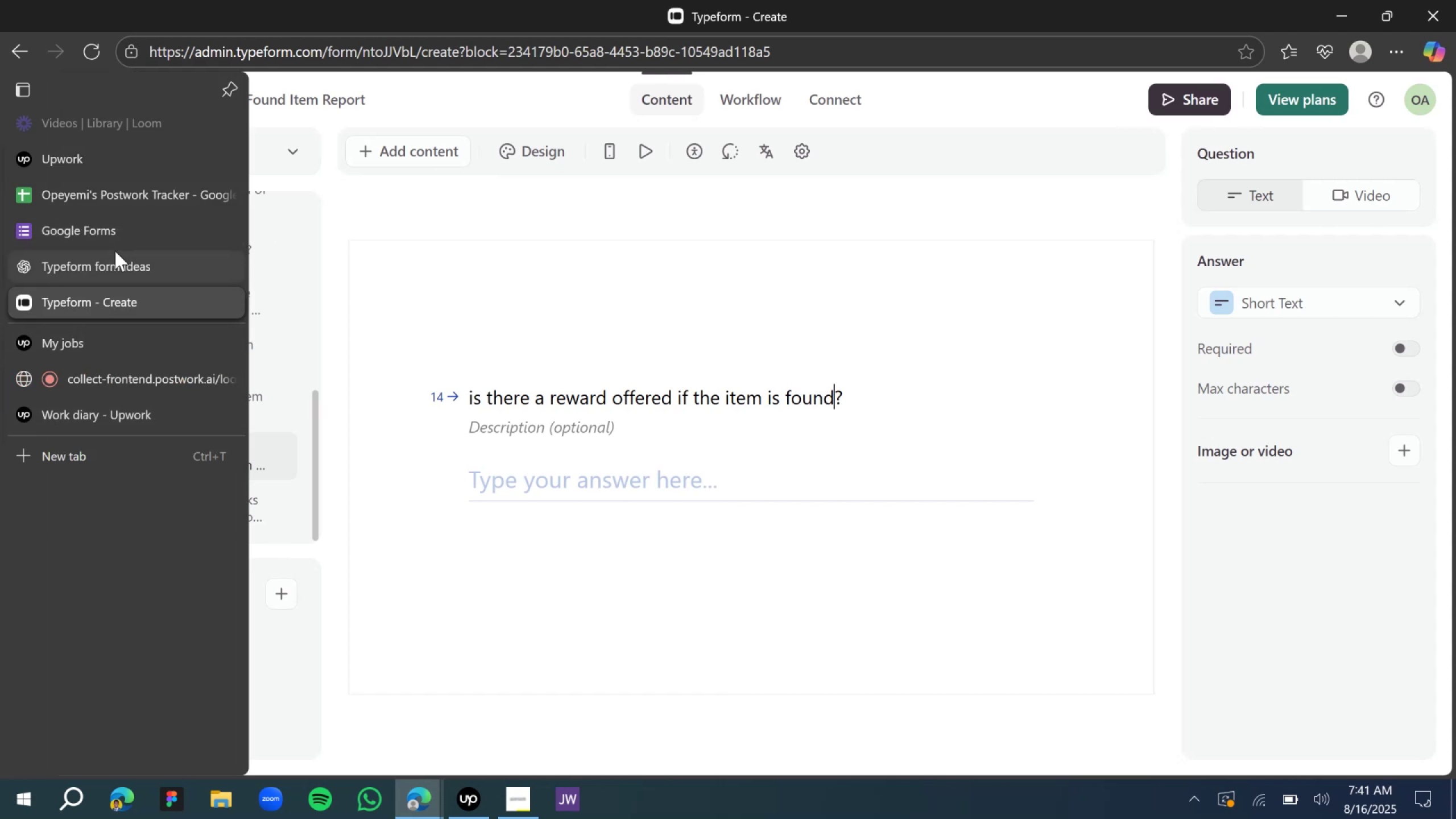 
wait(6.31)
 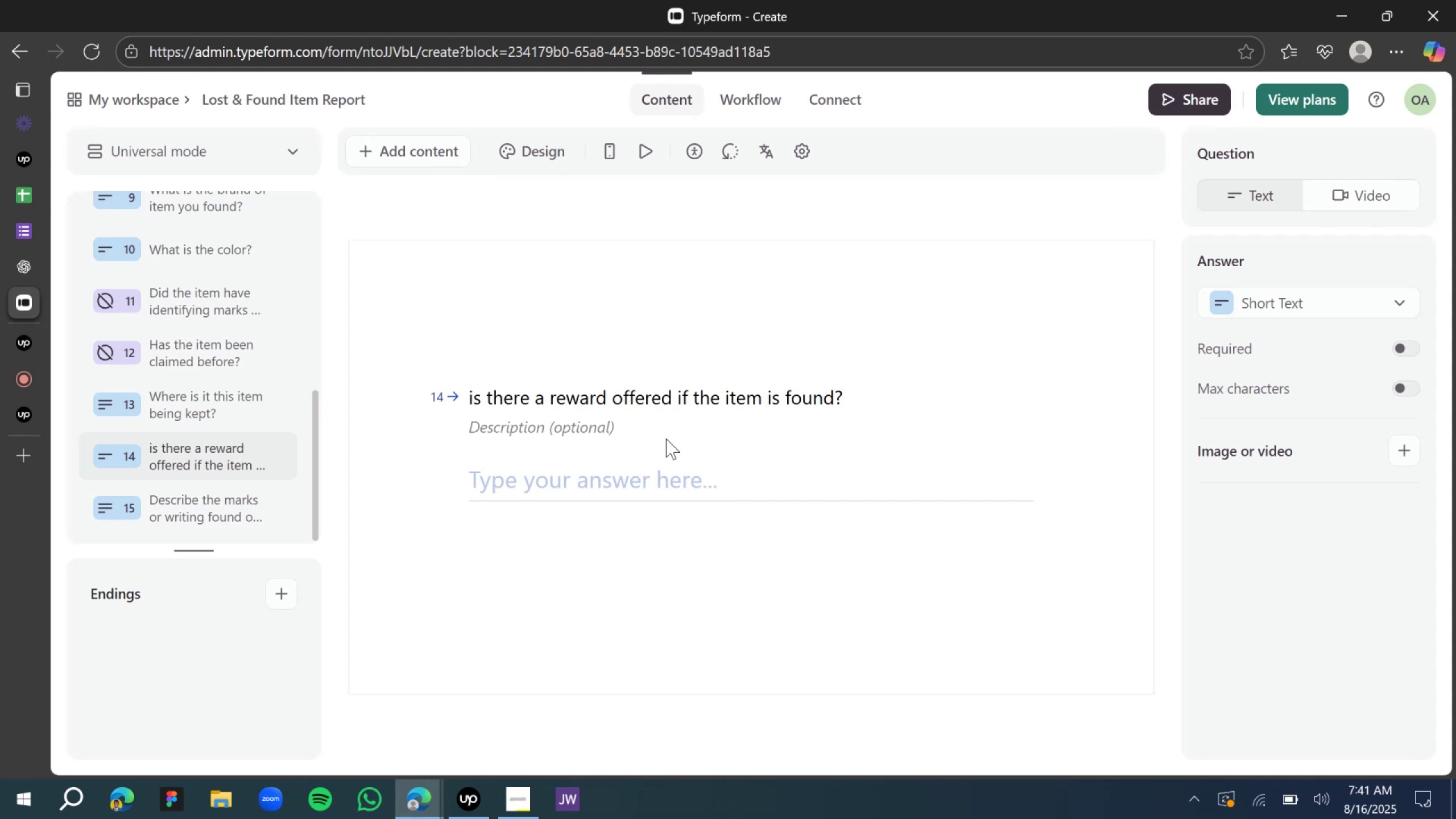 
left_click([621, 424])
 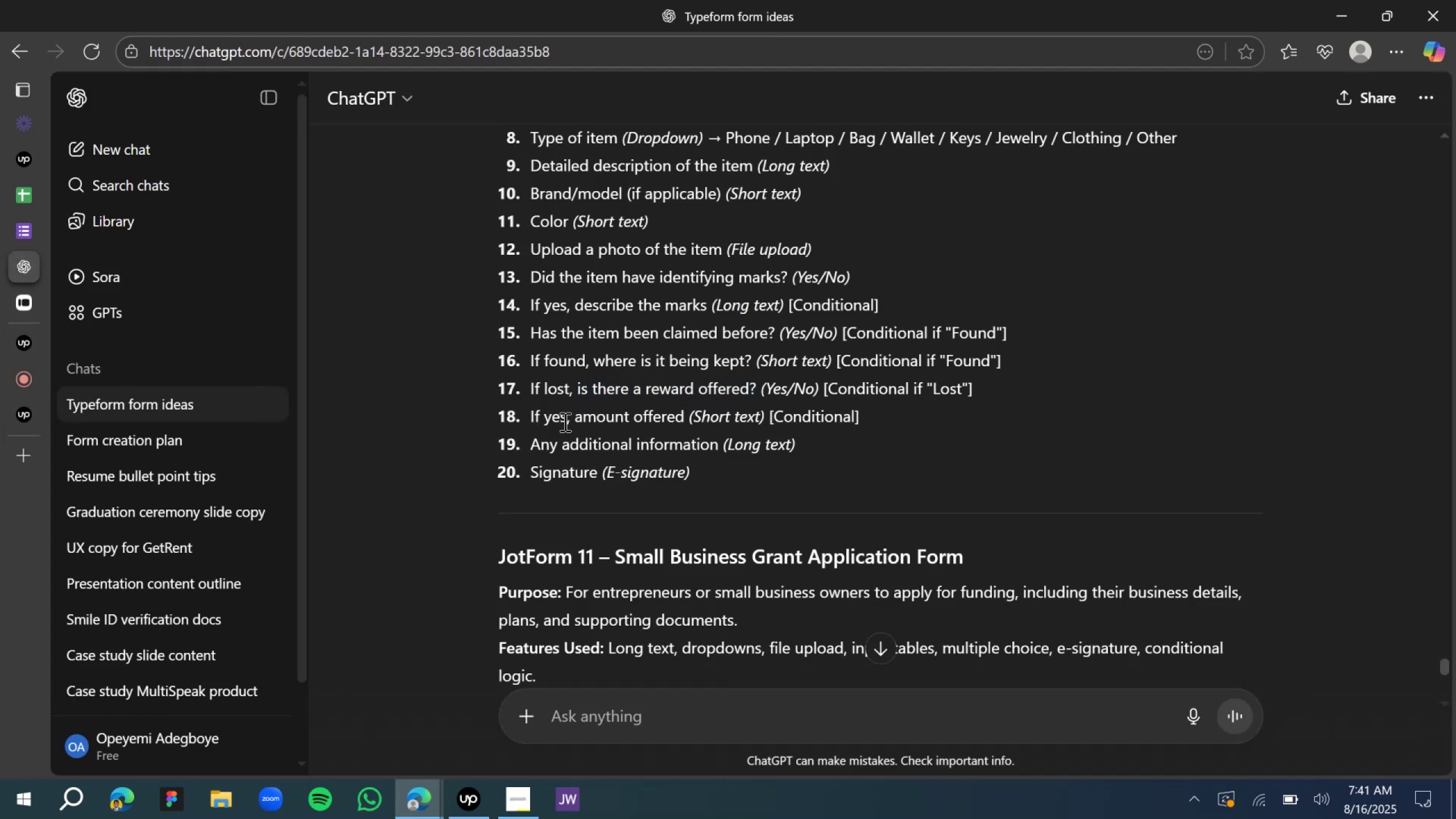 
left_click_drag(start_coordinate=[573, 420], to_coordinate=[684, 418])
 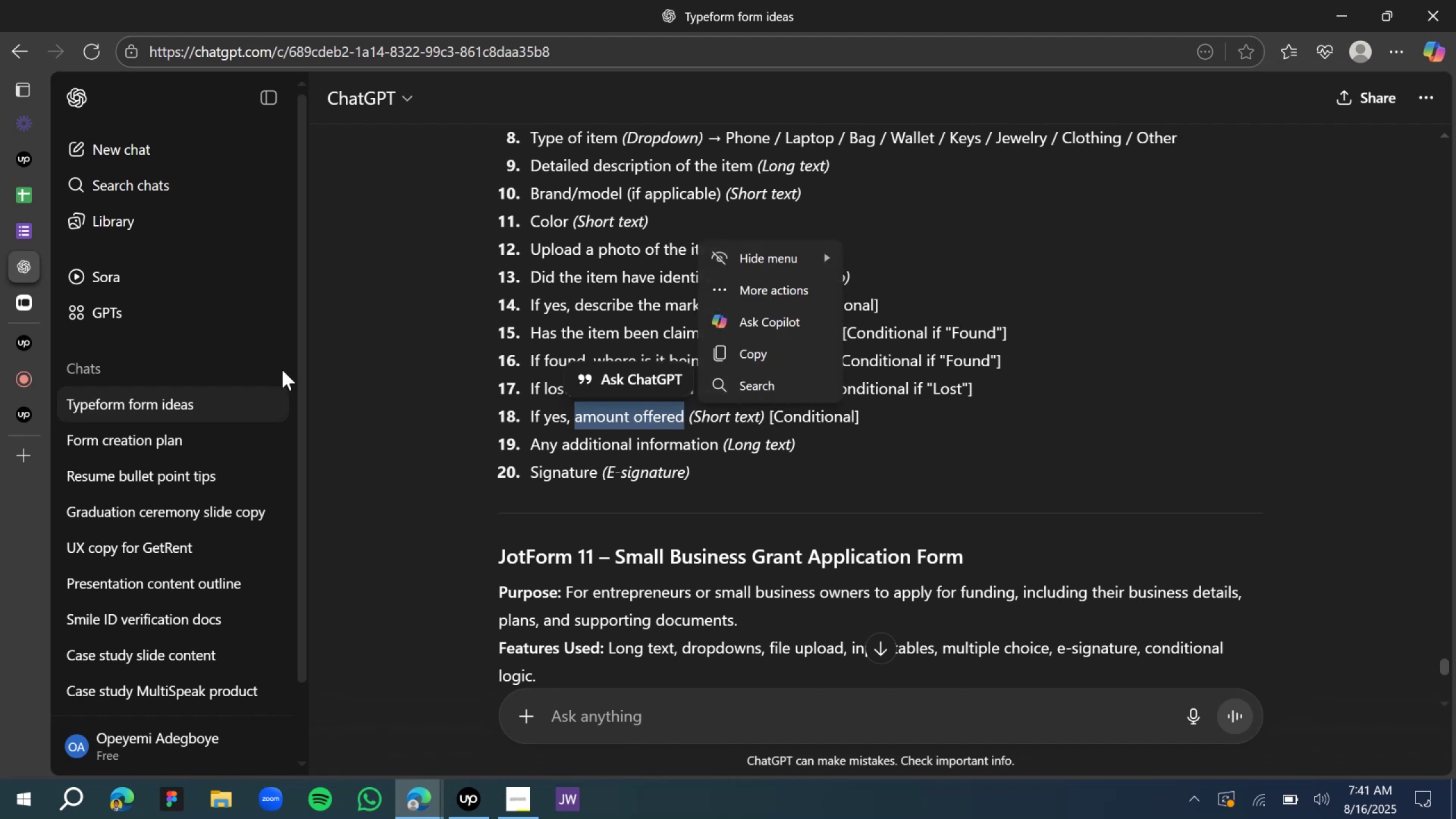 
key(Control+C)
 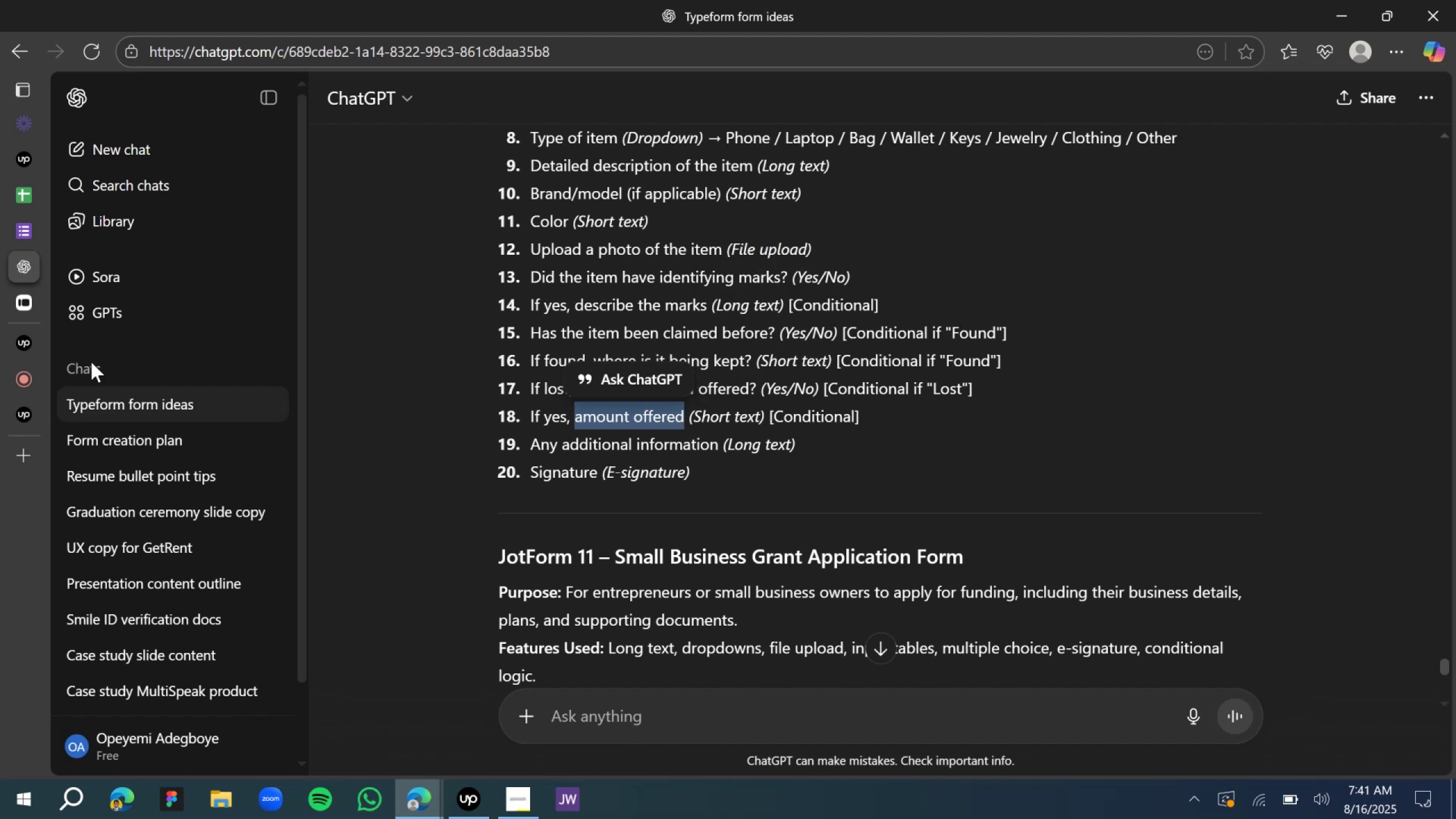 
key(Control+C)
 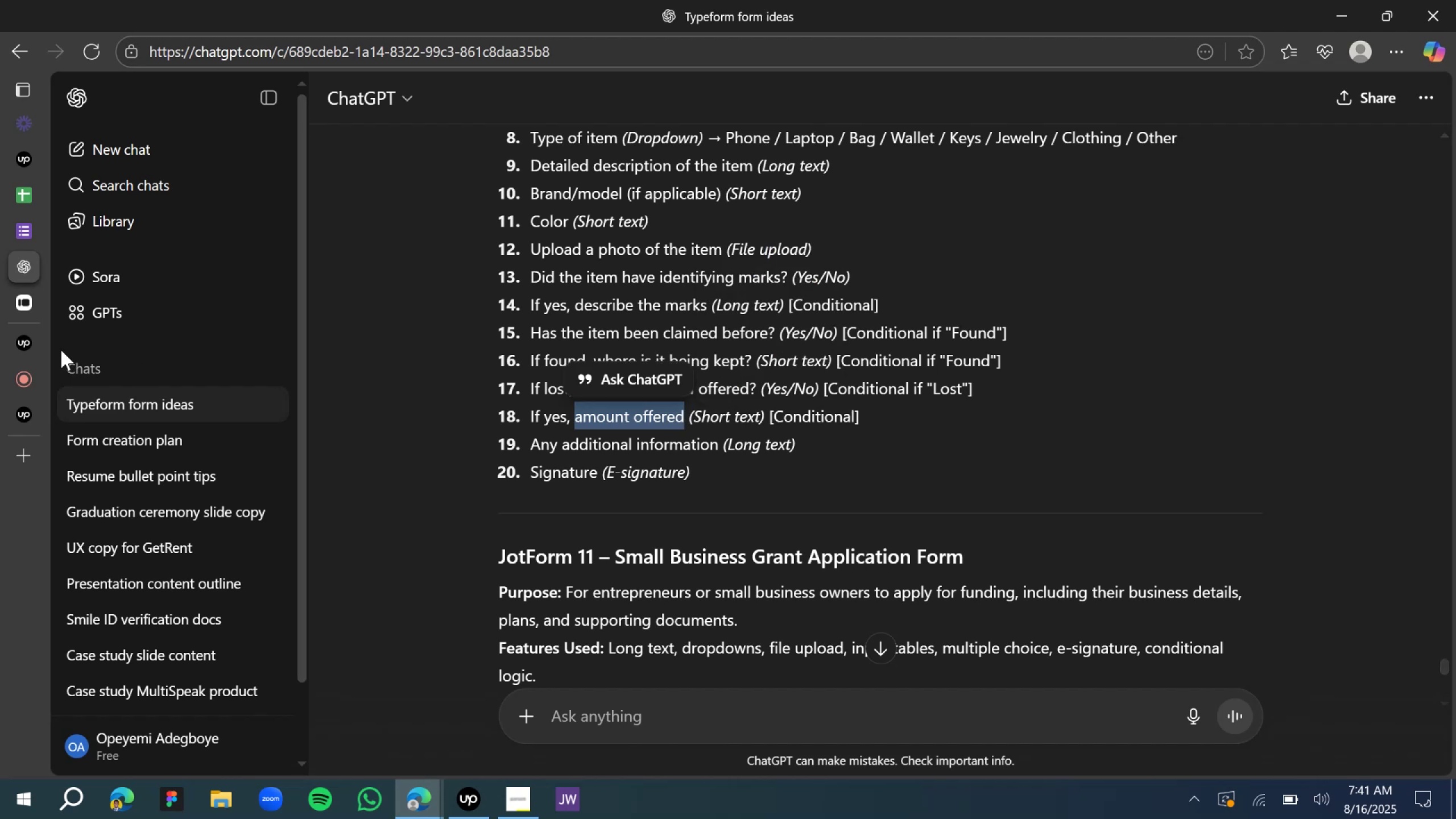 
key(Control+C)
 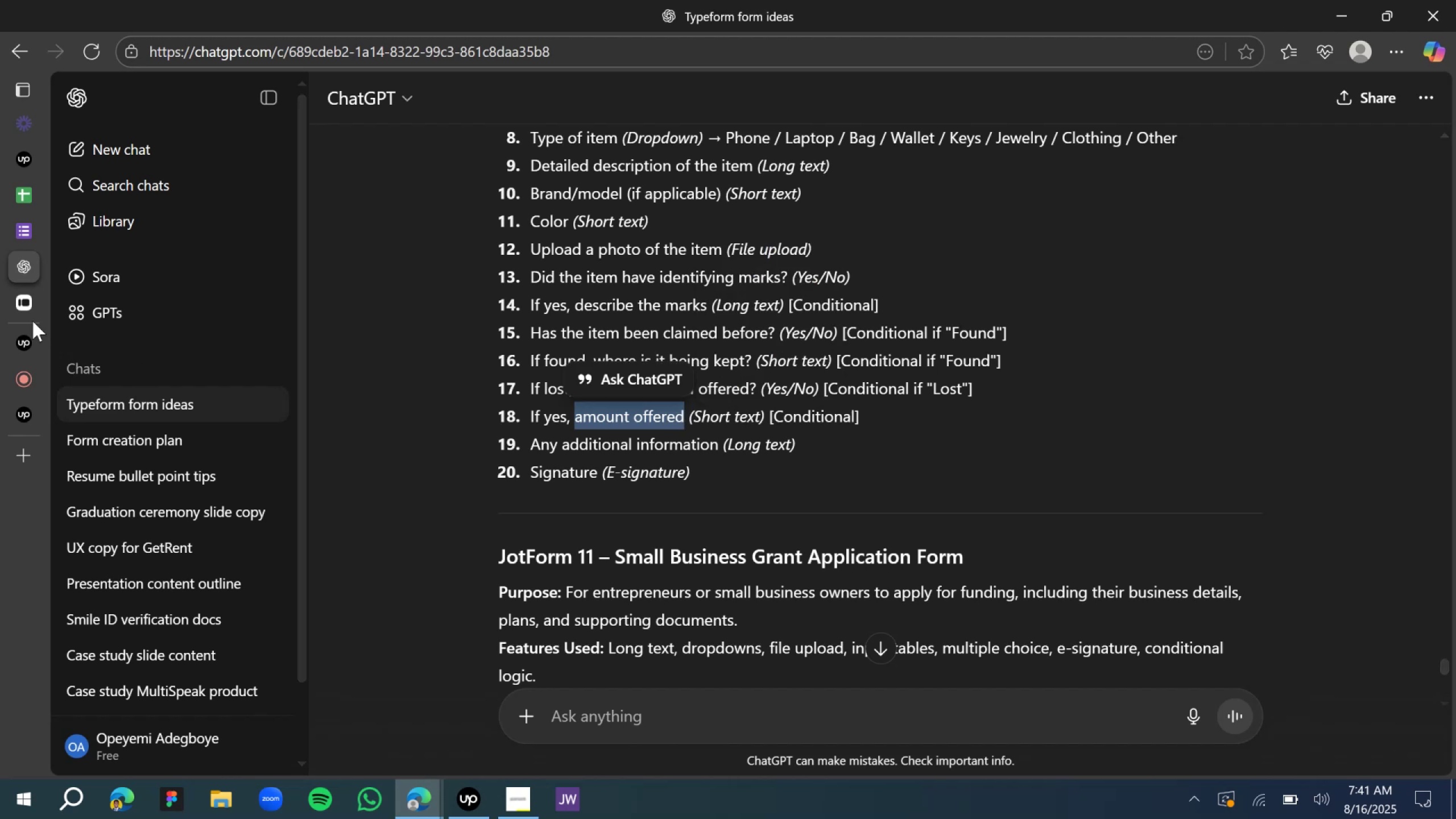 
left_click([26, 304])
 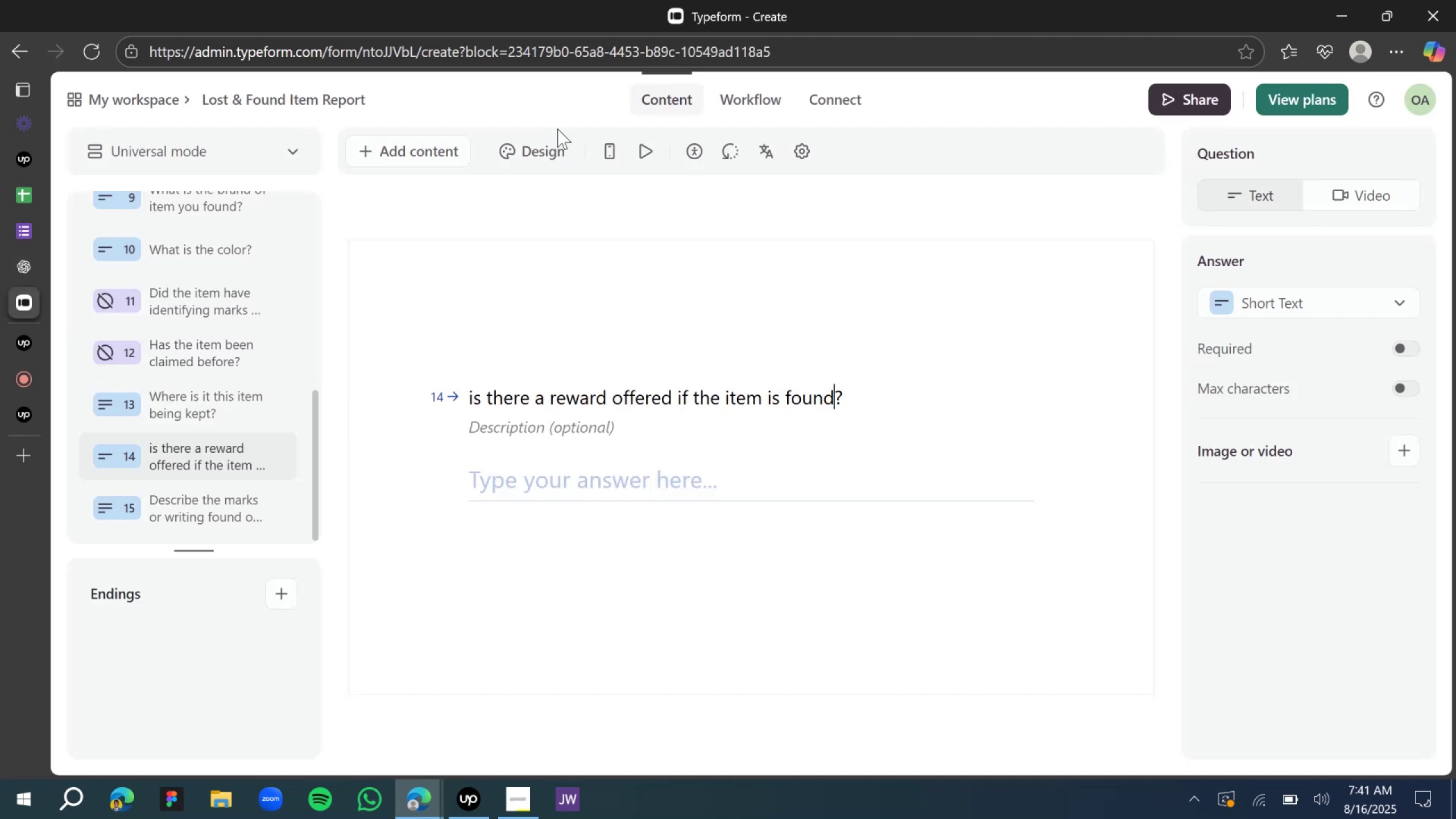 
left_click([427, 161])
 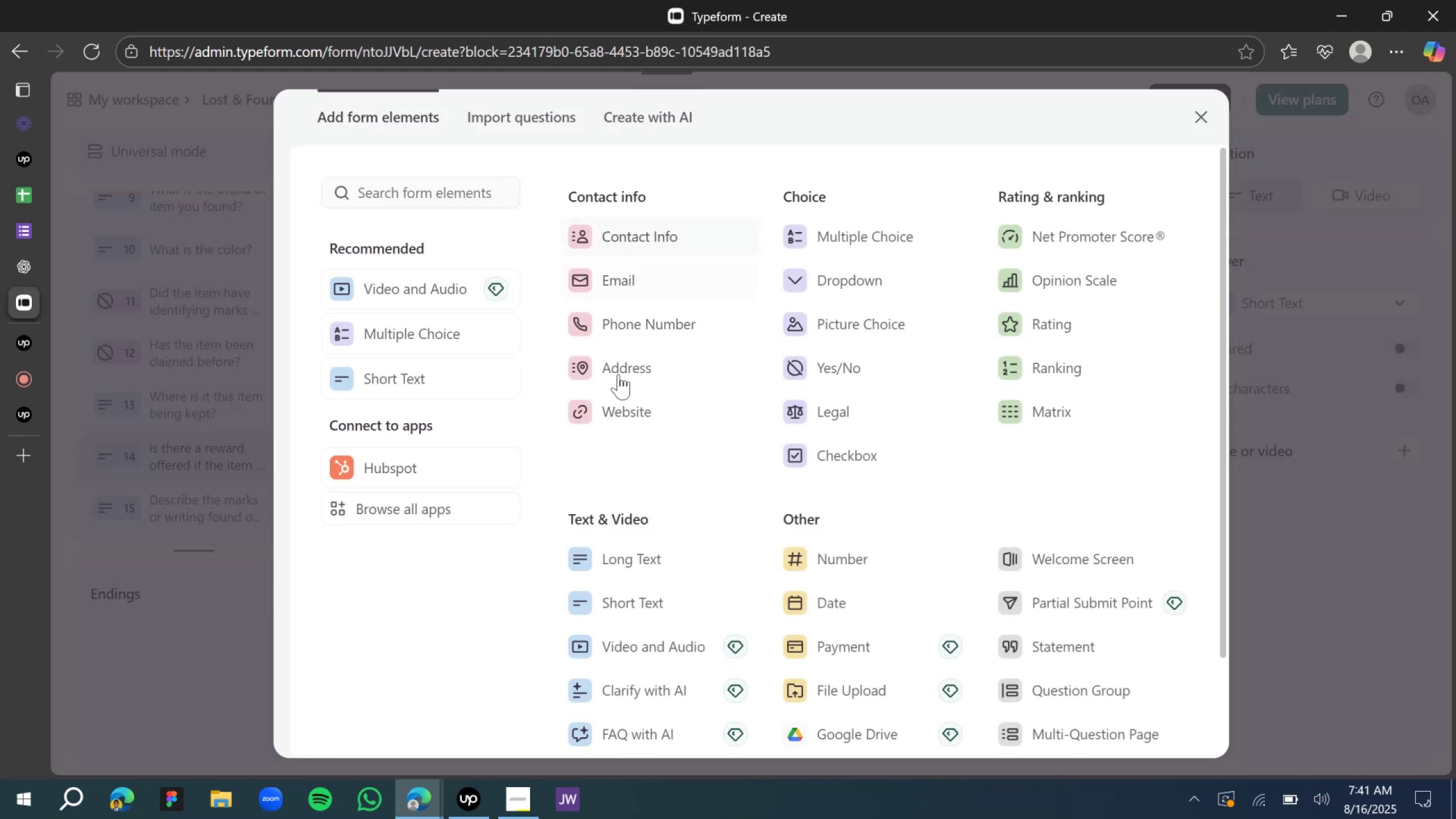 
left_click([650, 603])
 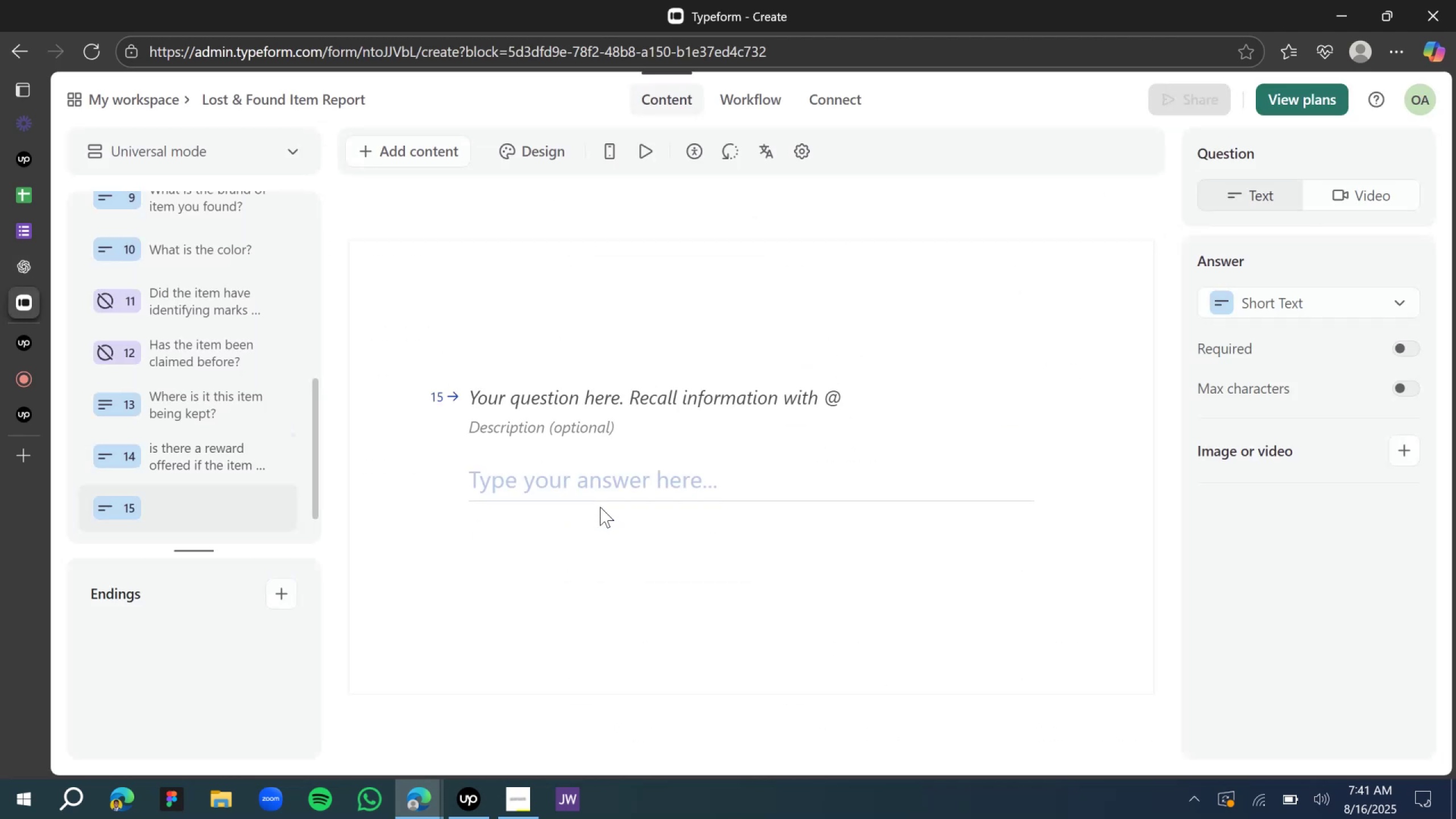 
left_click([558, 390])
 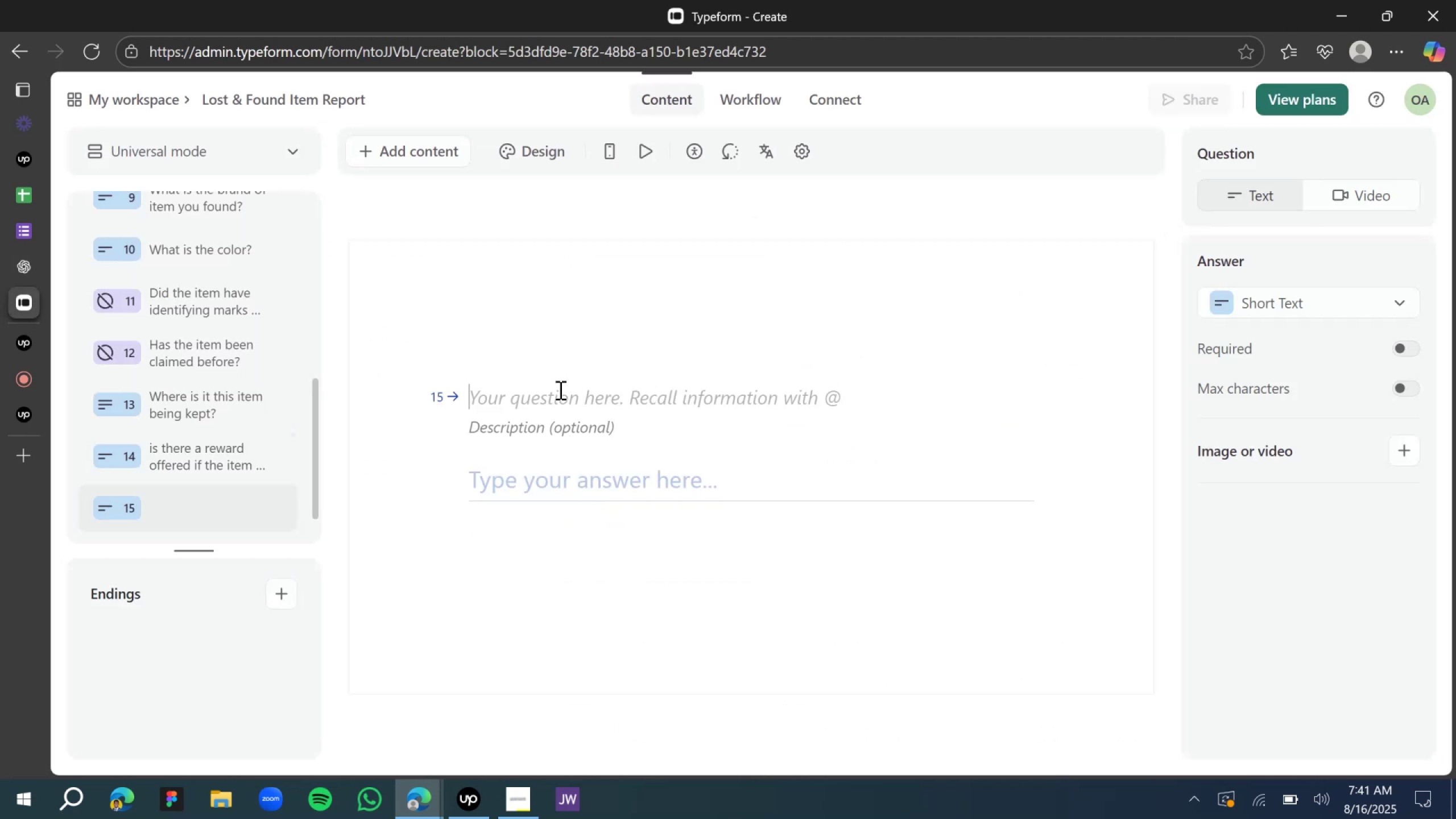 
triple_click([565, 399])
 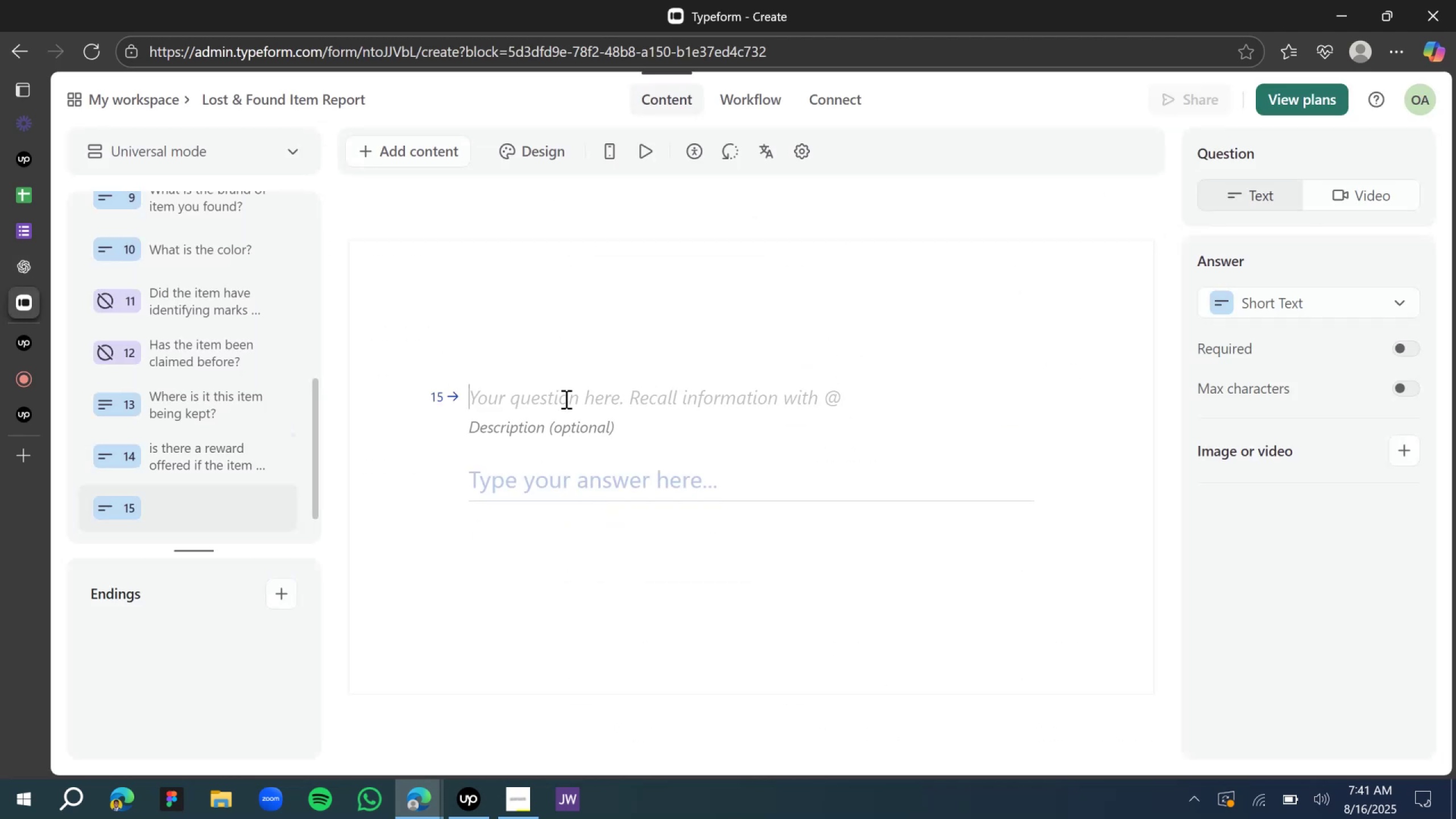 
hold_key(key=ControlLeft, duration=0.61)
 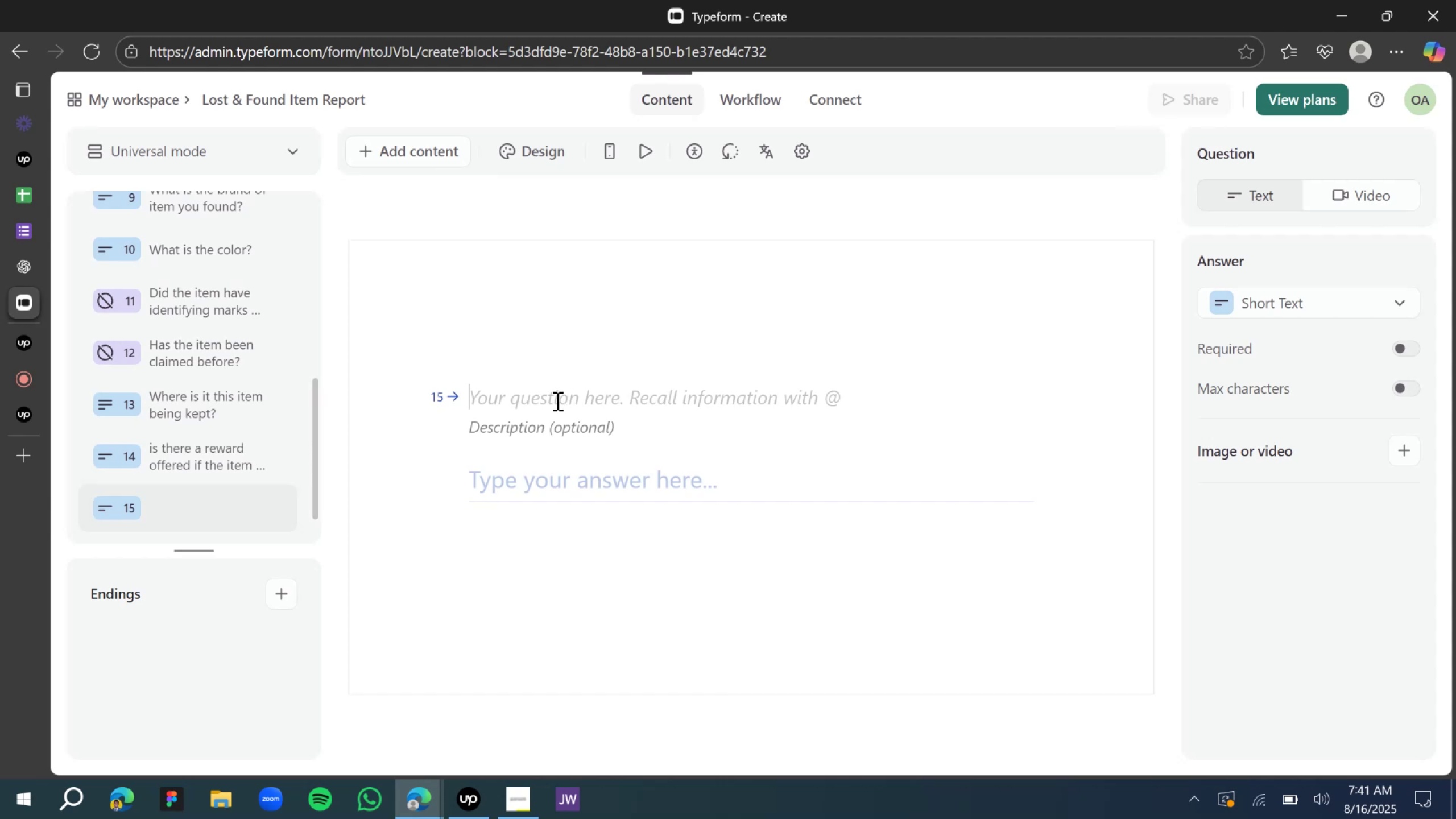 
key(Control+V)
 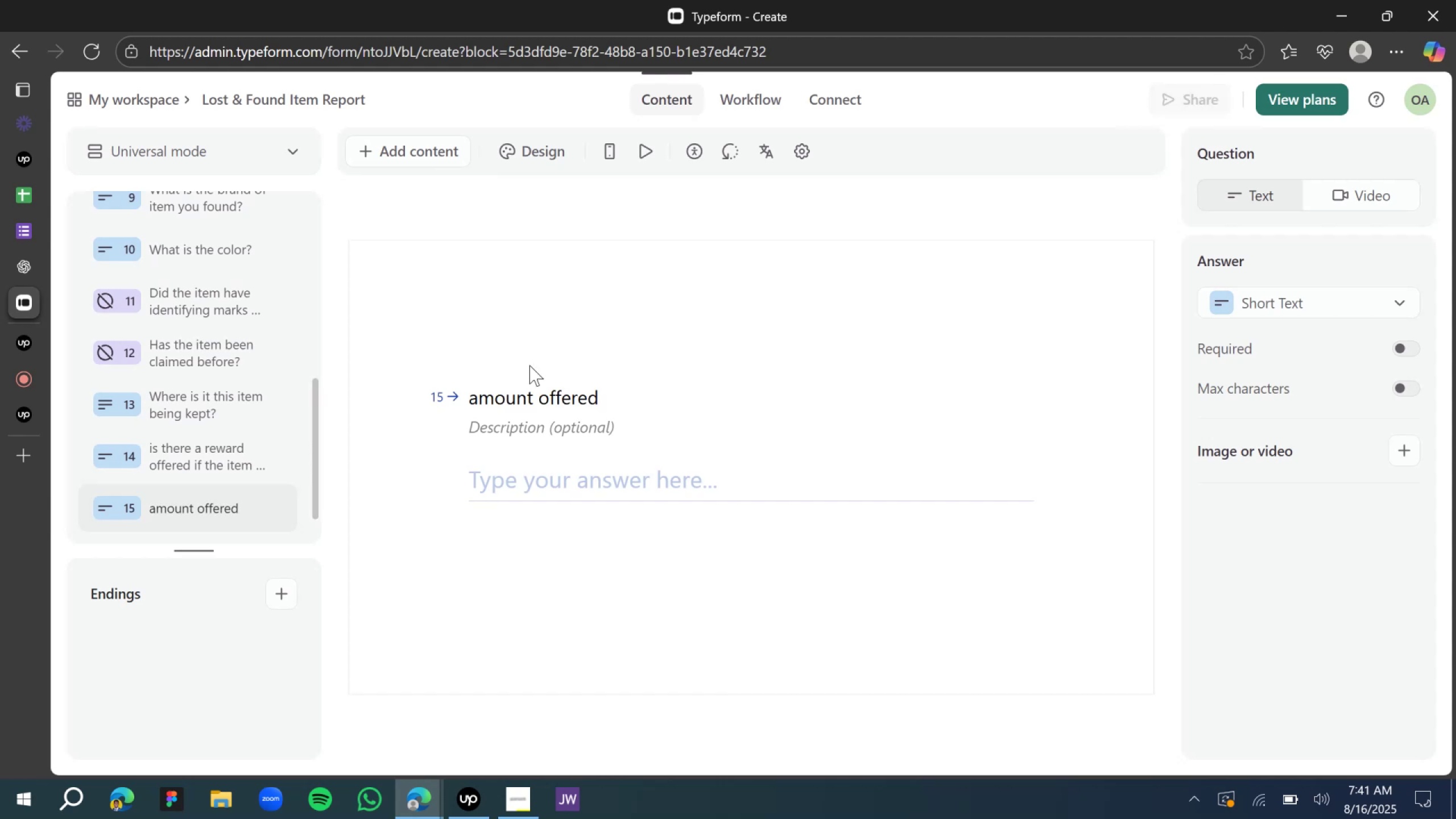 
left_click([515, 394])
 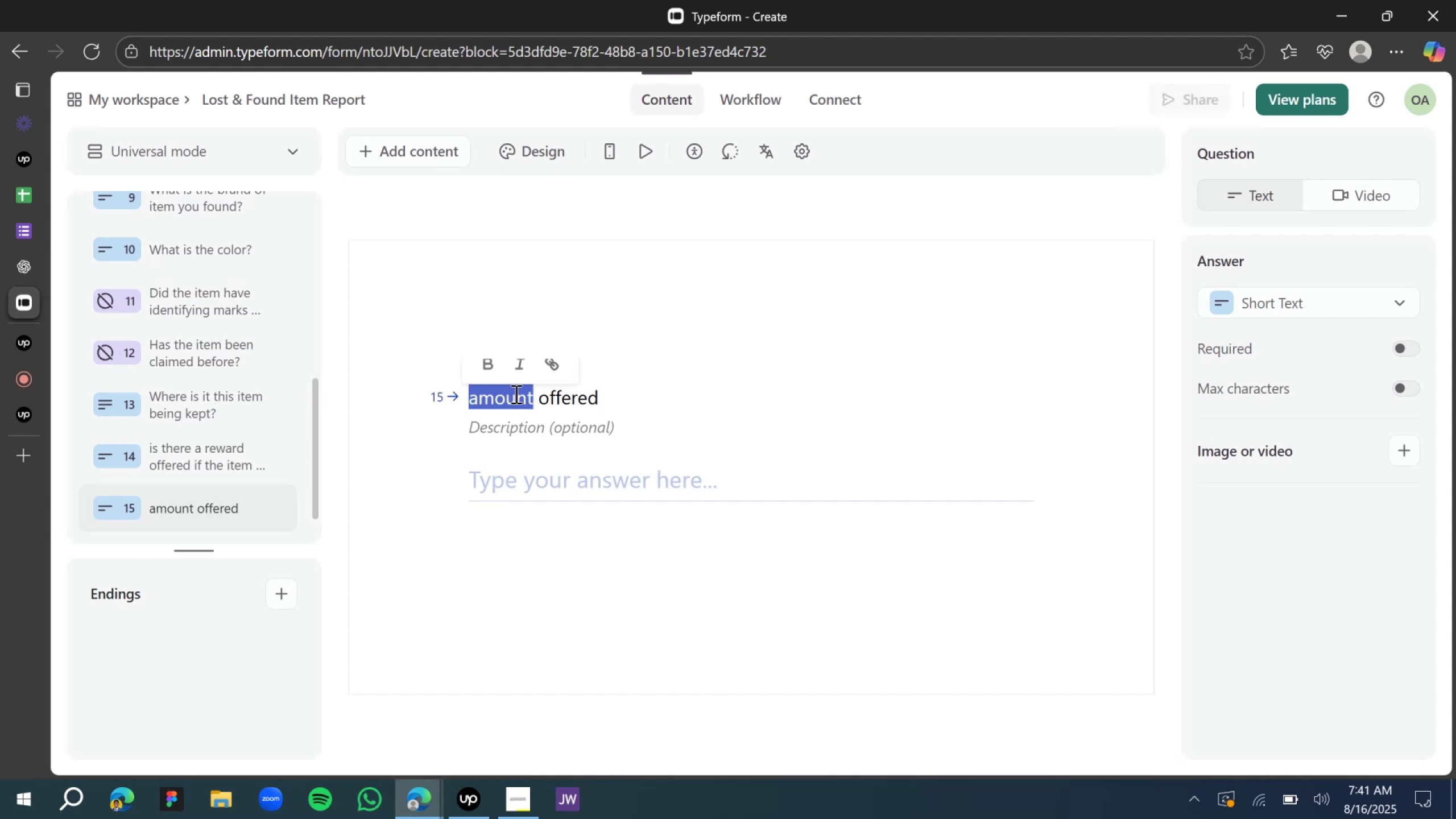 
type(How much are you)
 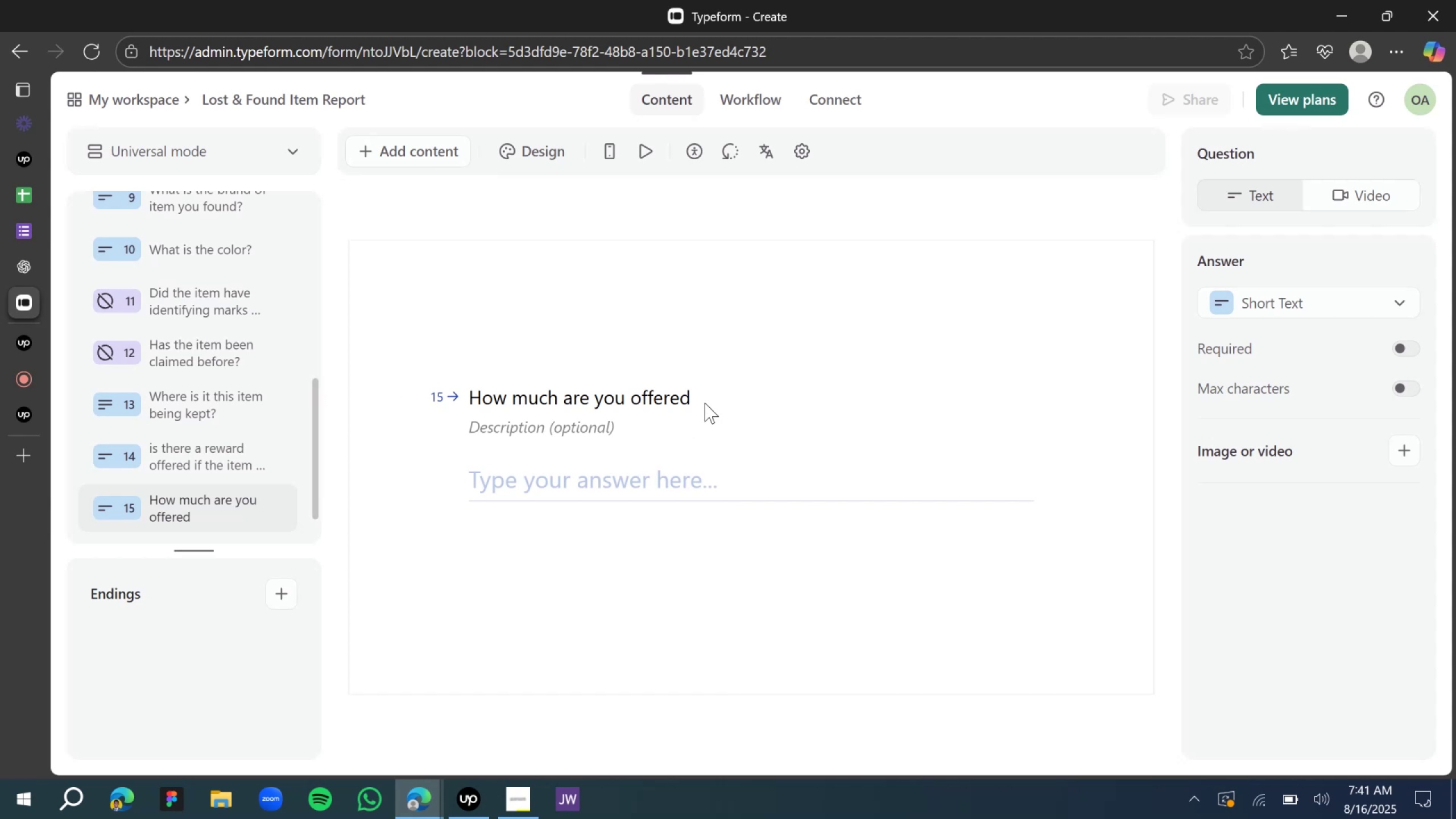 
left_click([692, 400])
 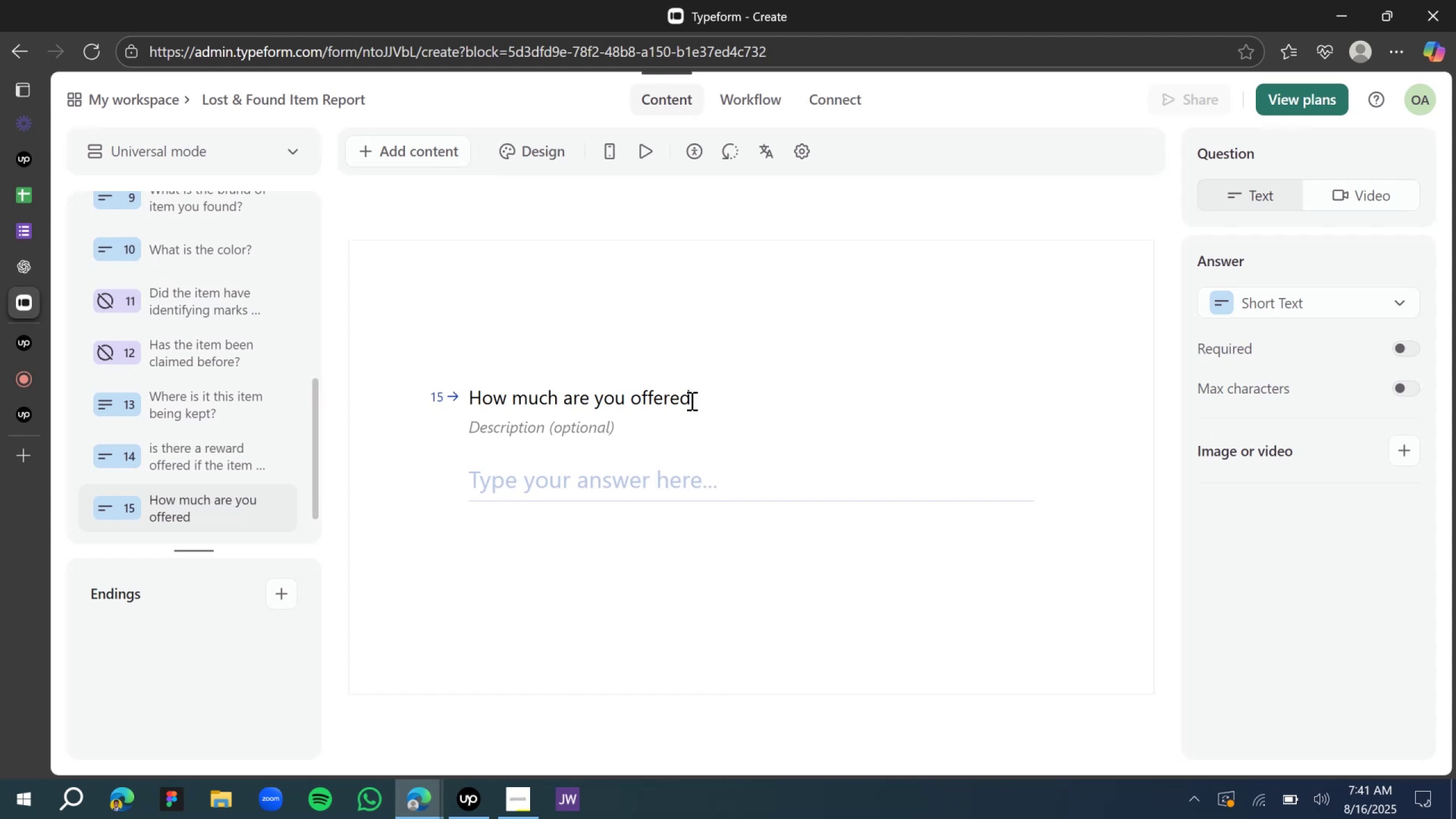 
key(Backspace)
 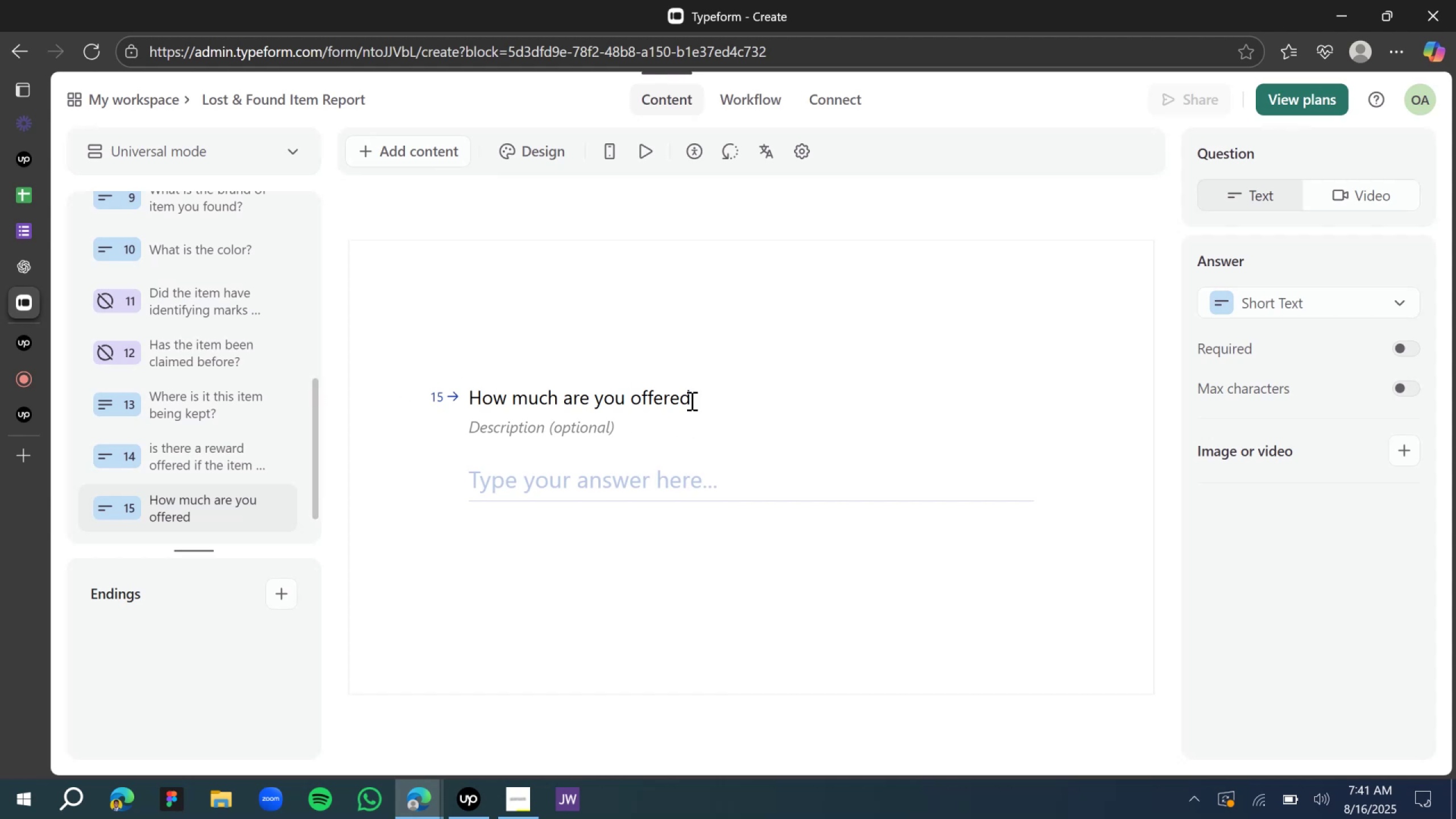 
key(Backspace)
 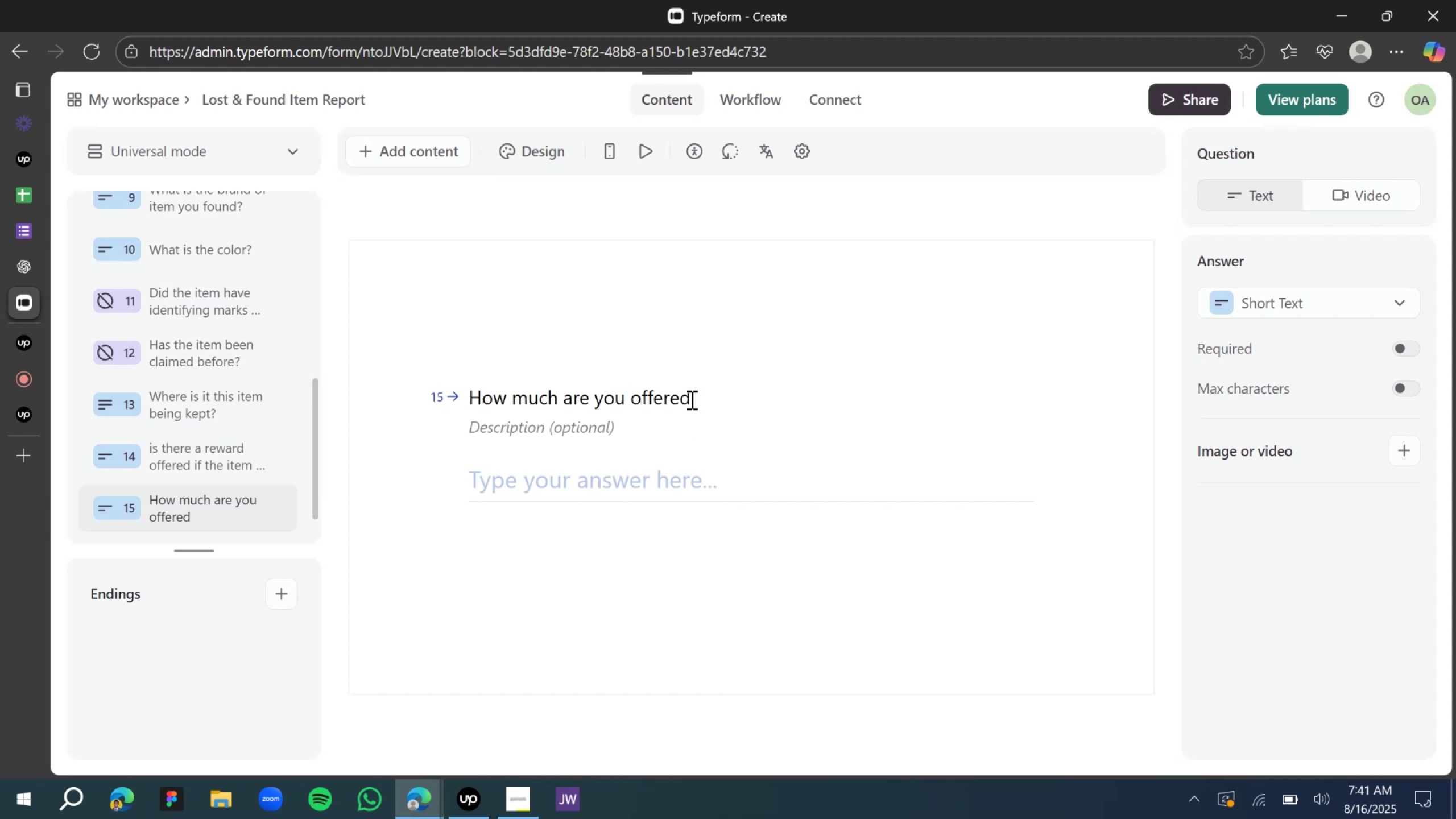 
key(Backspace)
key(Backspace)
type(ing)
 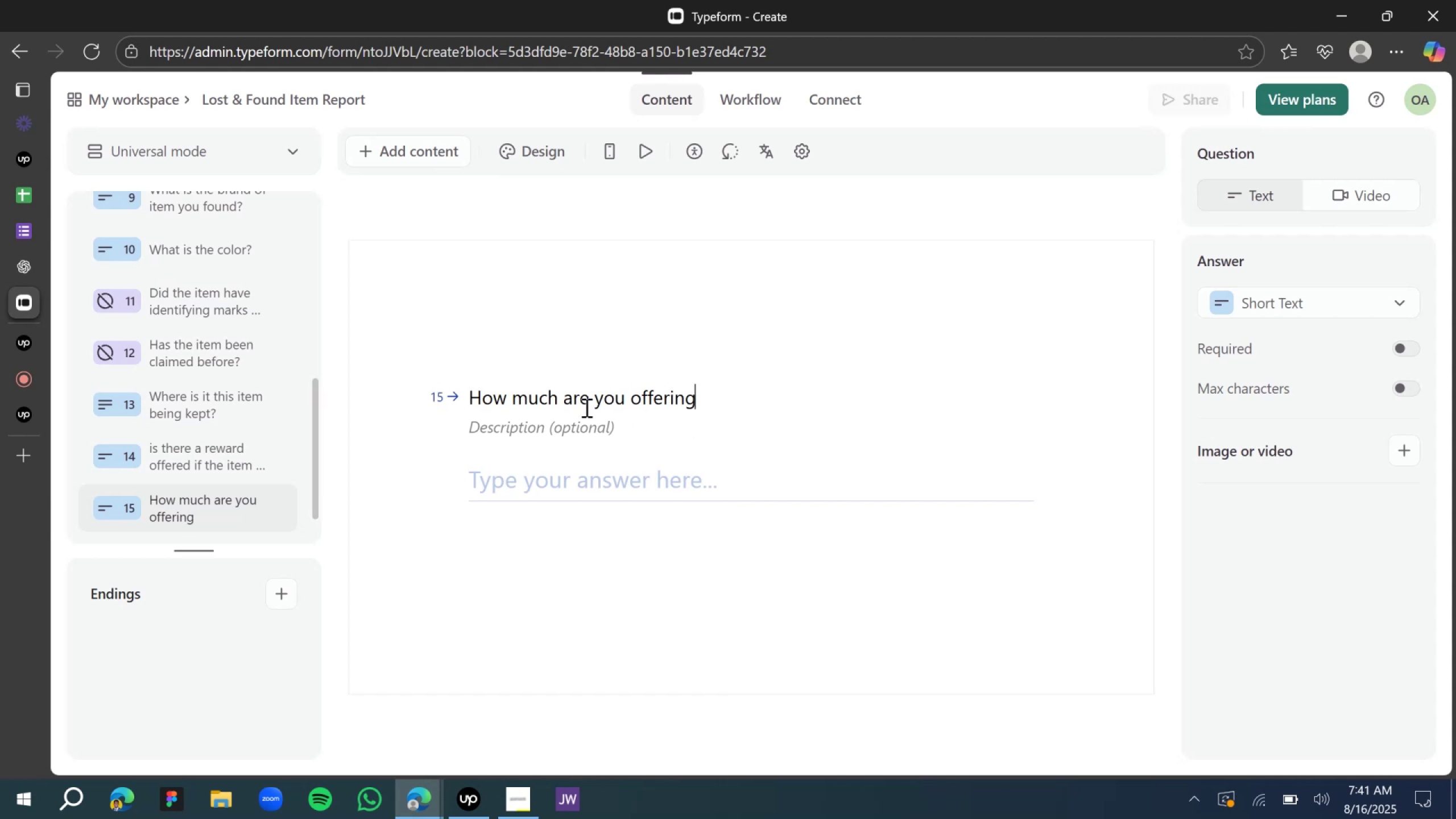 
left_click([535, 442])
 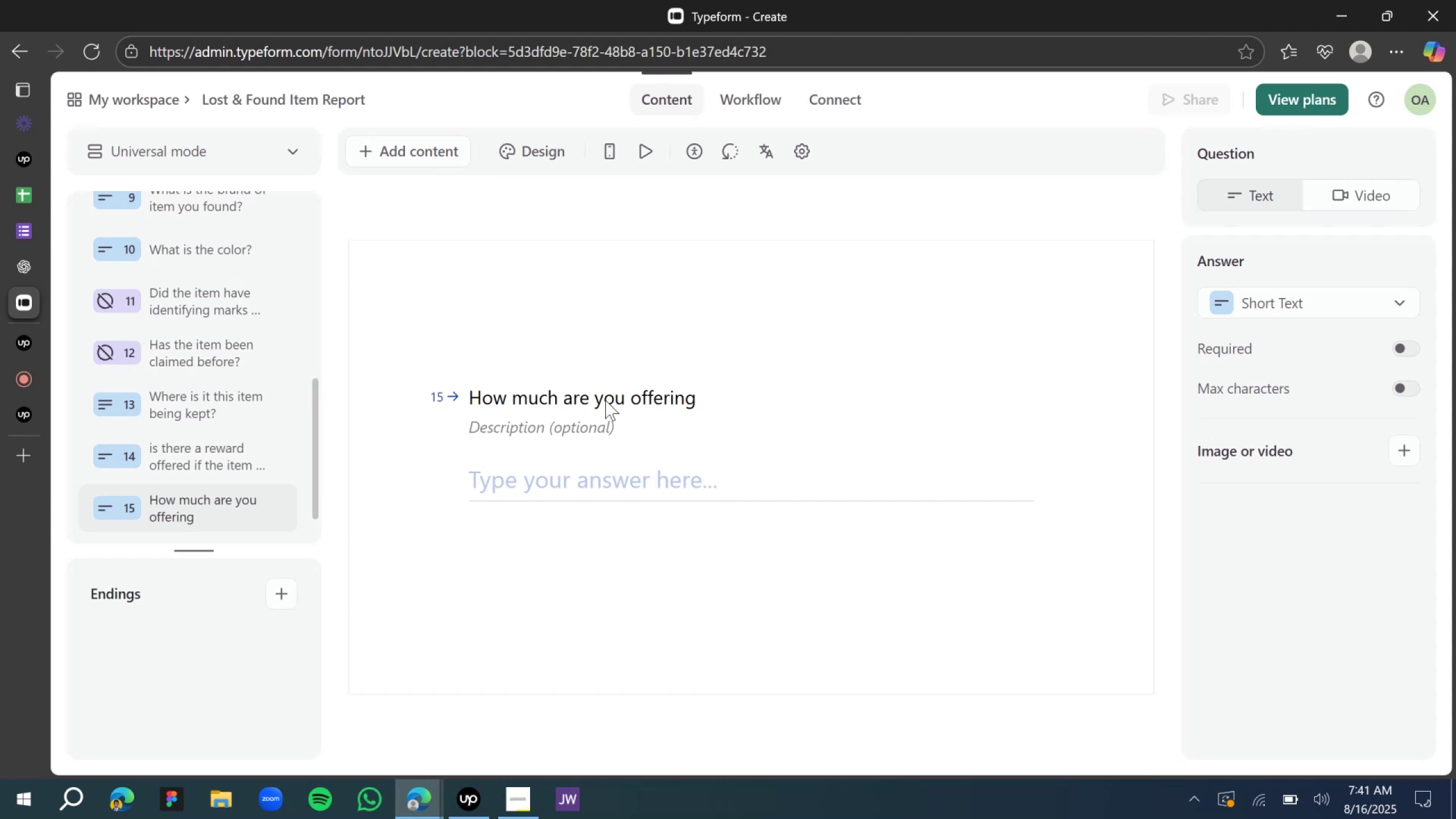 
left_click([684, 396])
 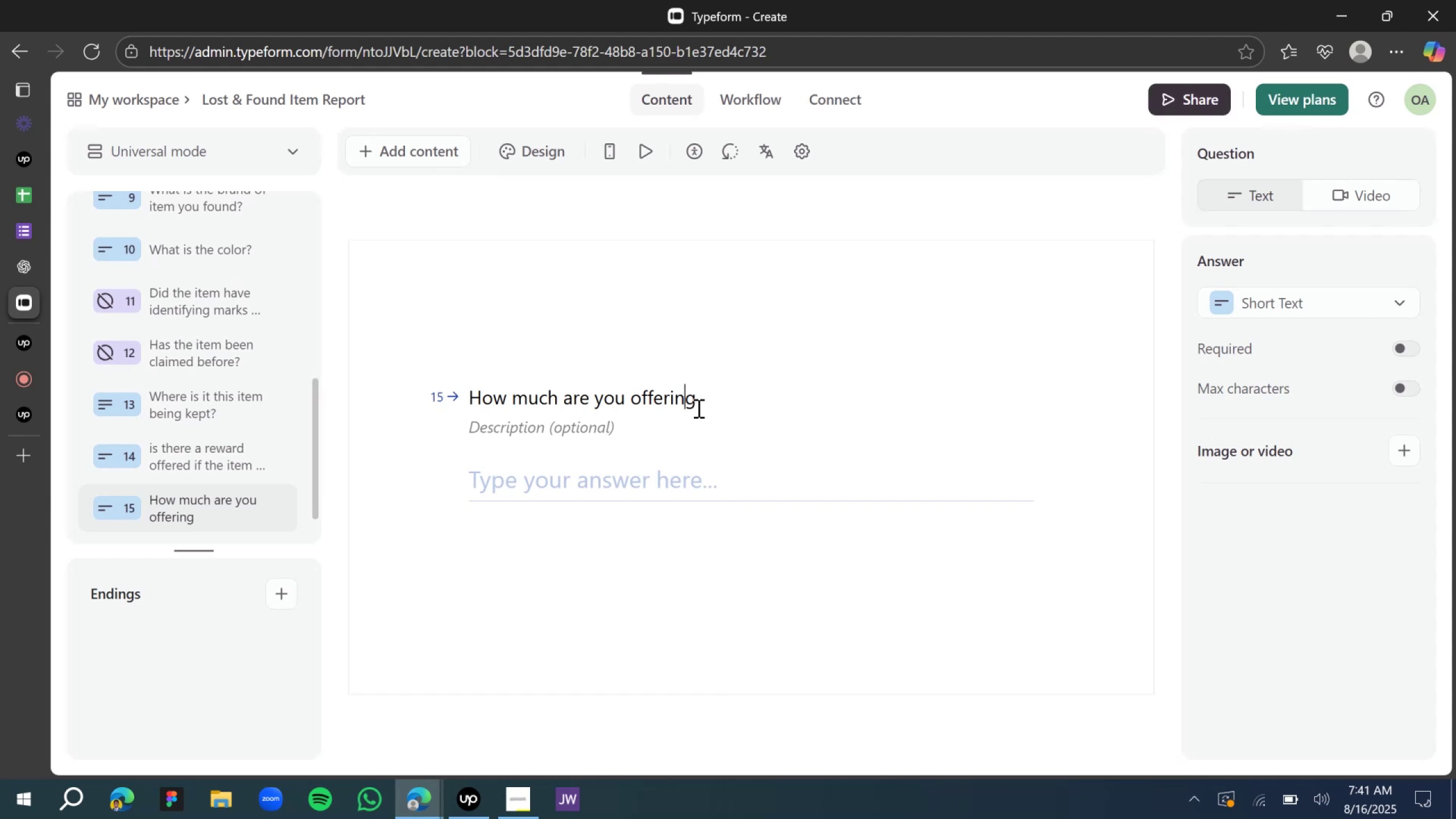 
key(ArrowRight)
 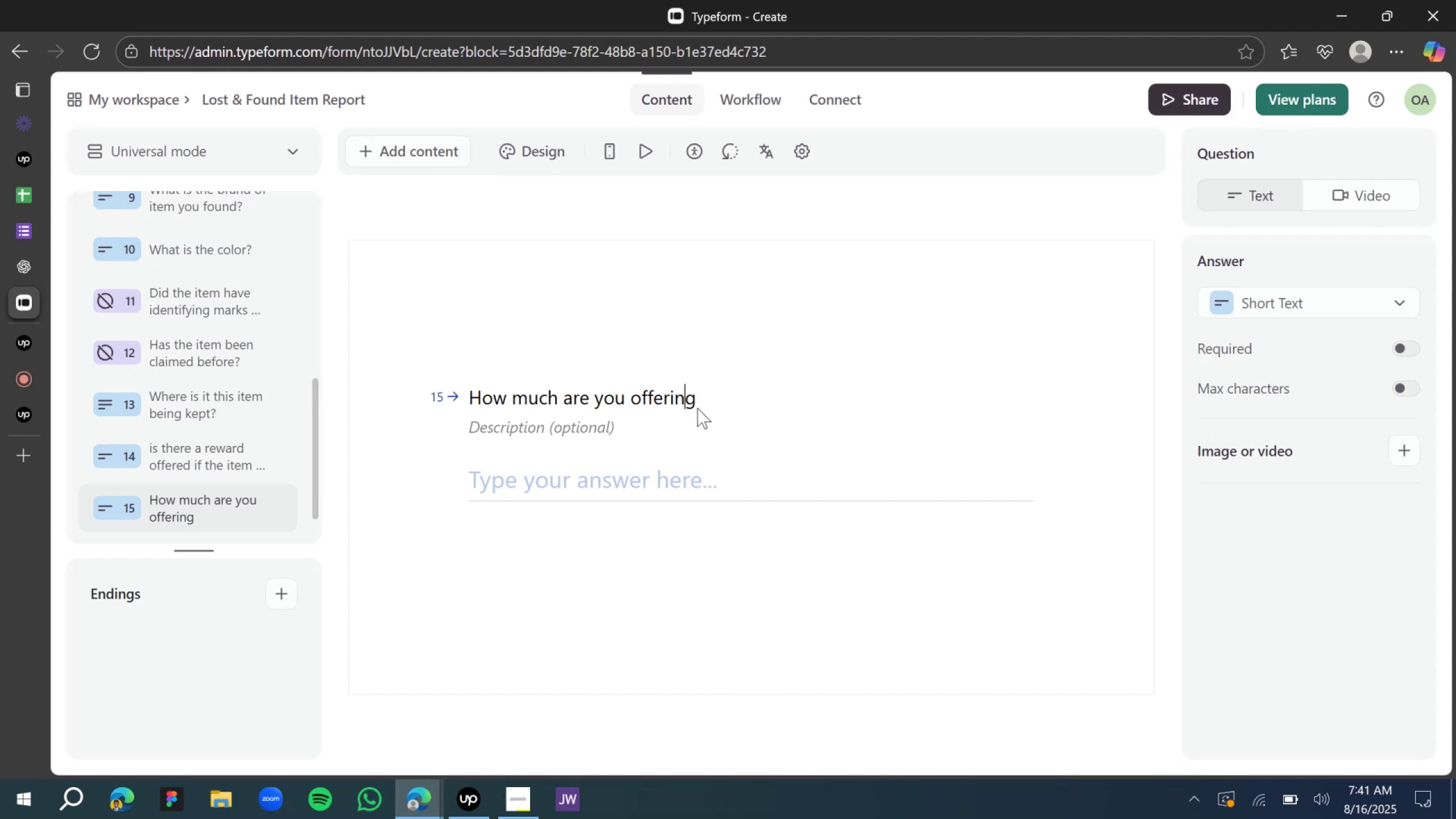 
key(Shift+Slash)
 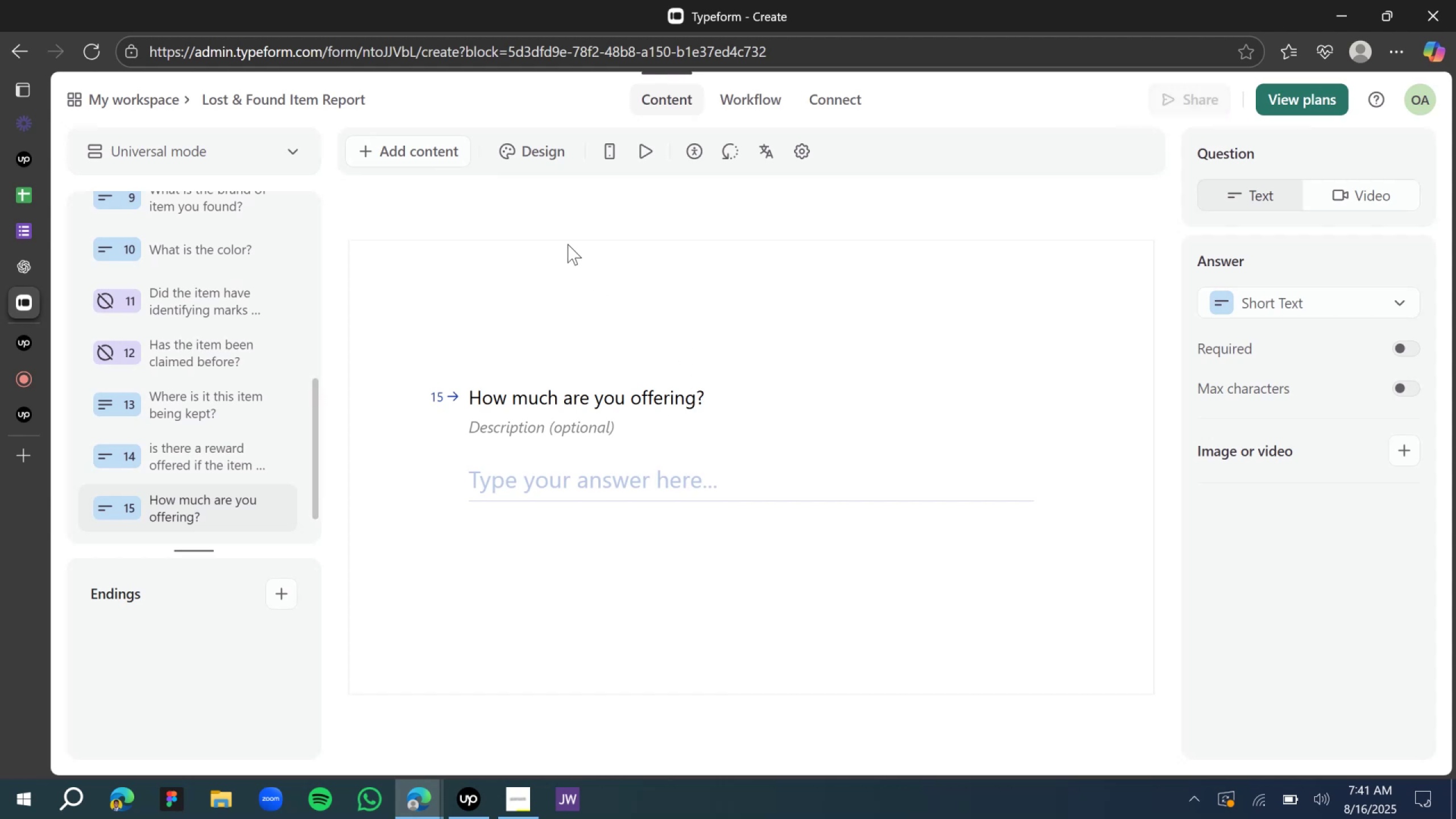 
double_click([544, 222])
 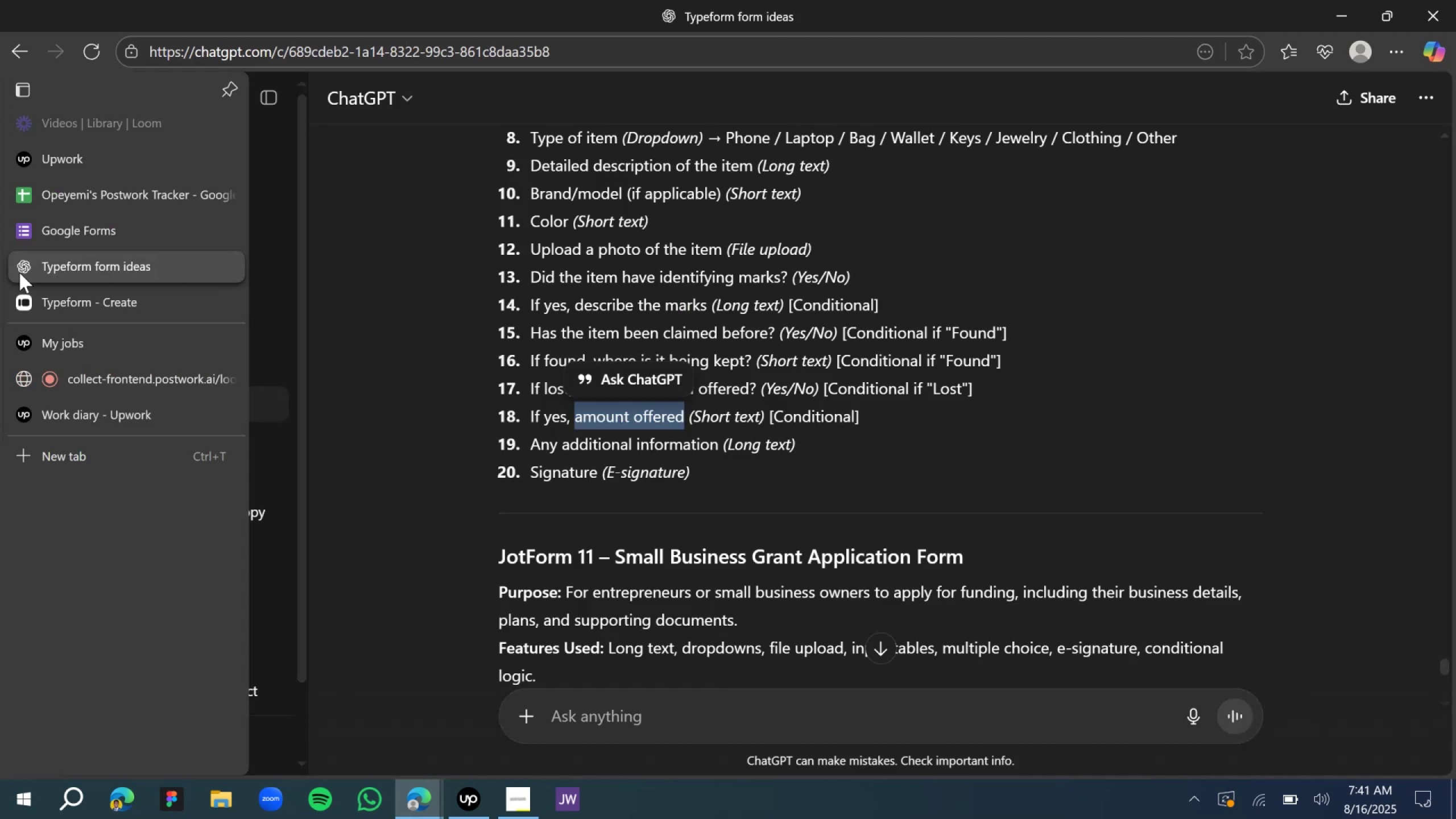 
scroll: coordinate [593, 481], scroll_direction: down, amount: 1.0
 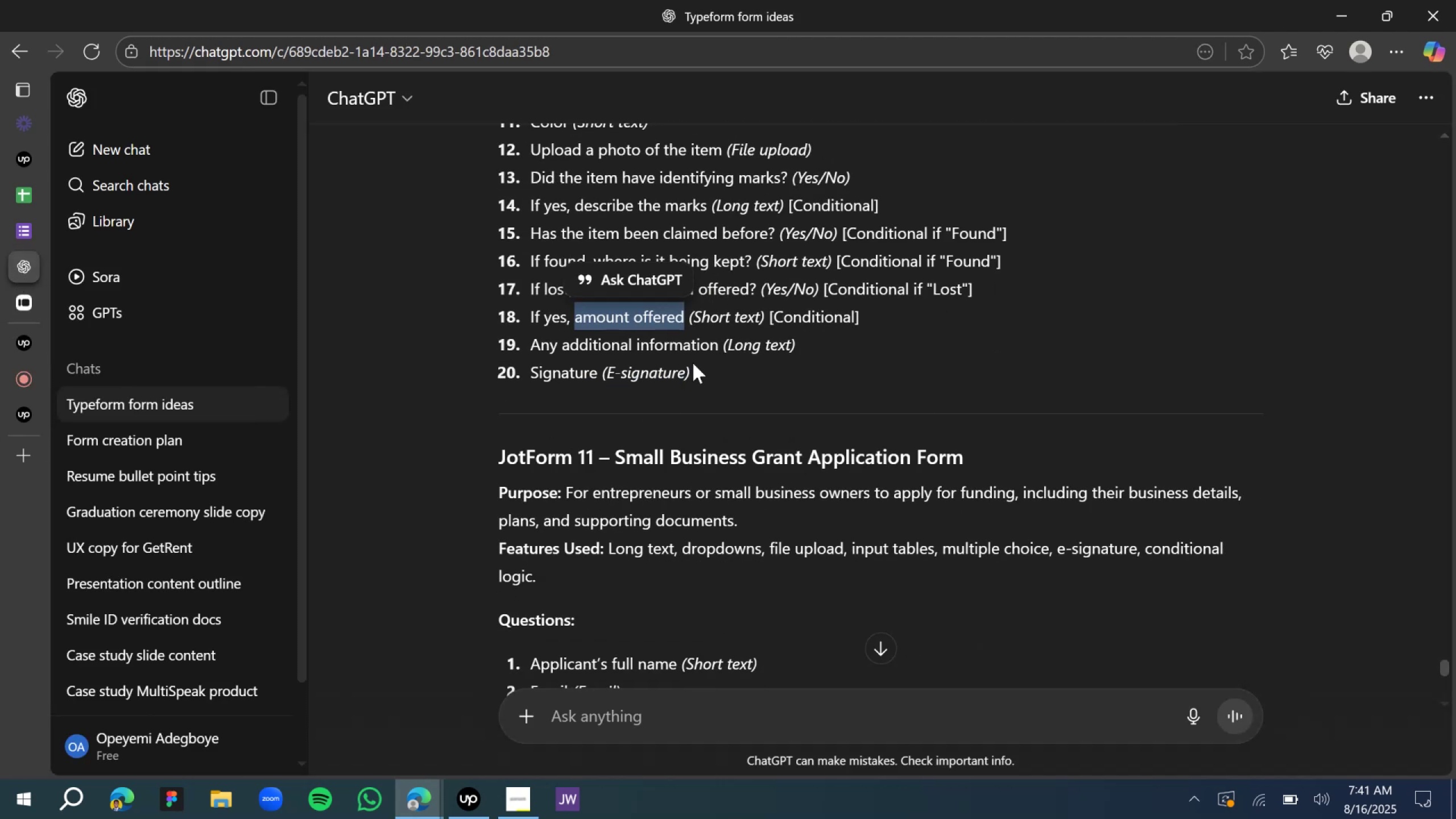 
left_click([710, 351])
 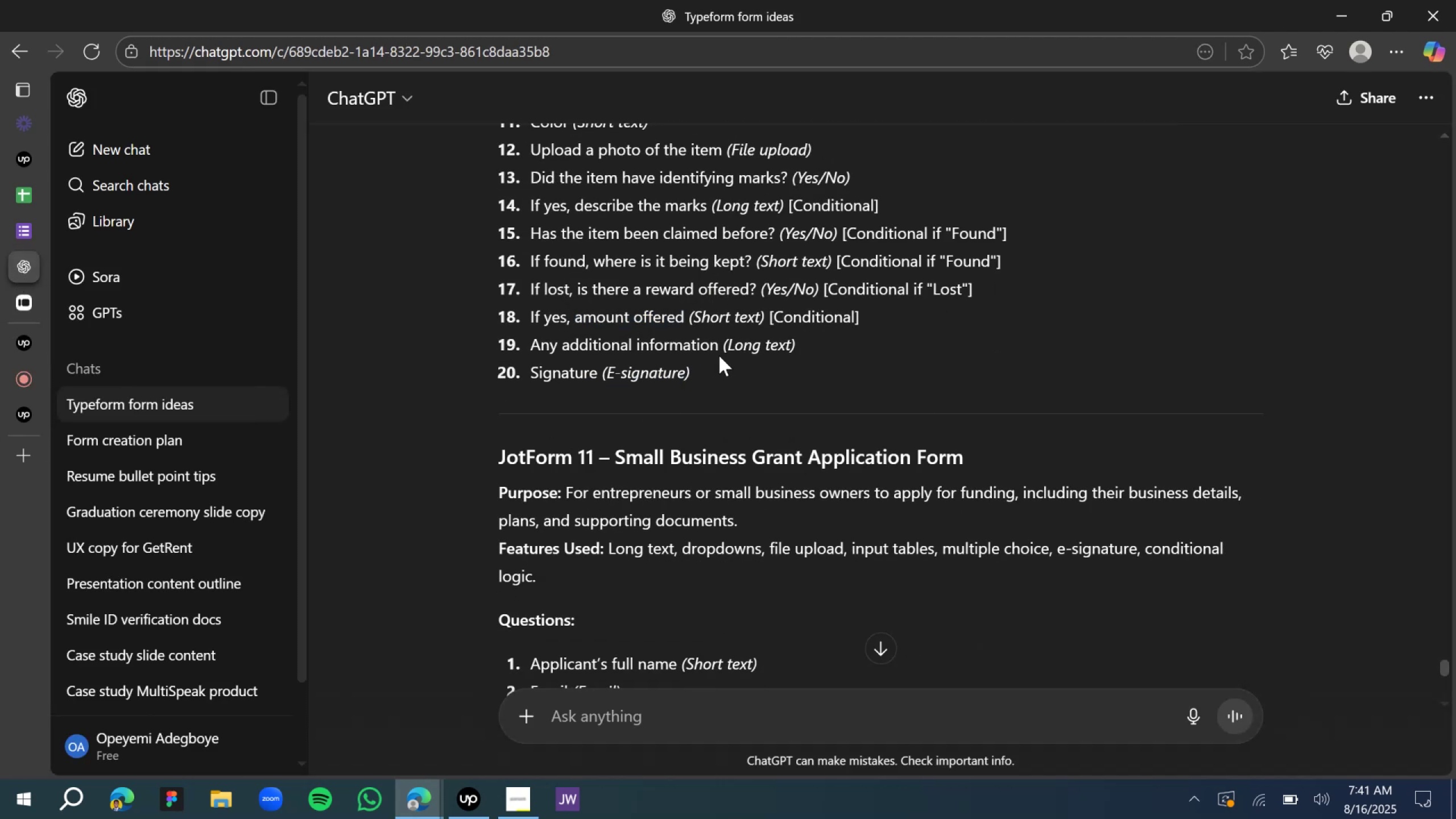 
left_click_drag(start_coordinate=[719, 350], to_coordinate=[527, 346])
 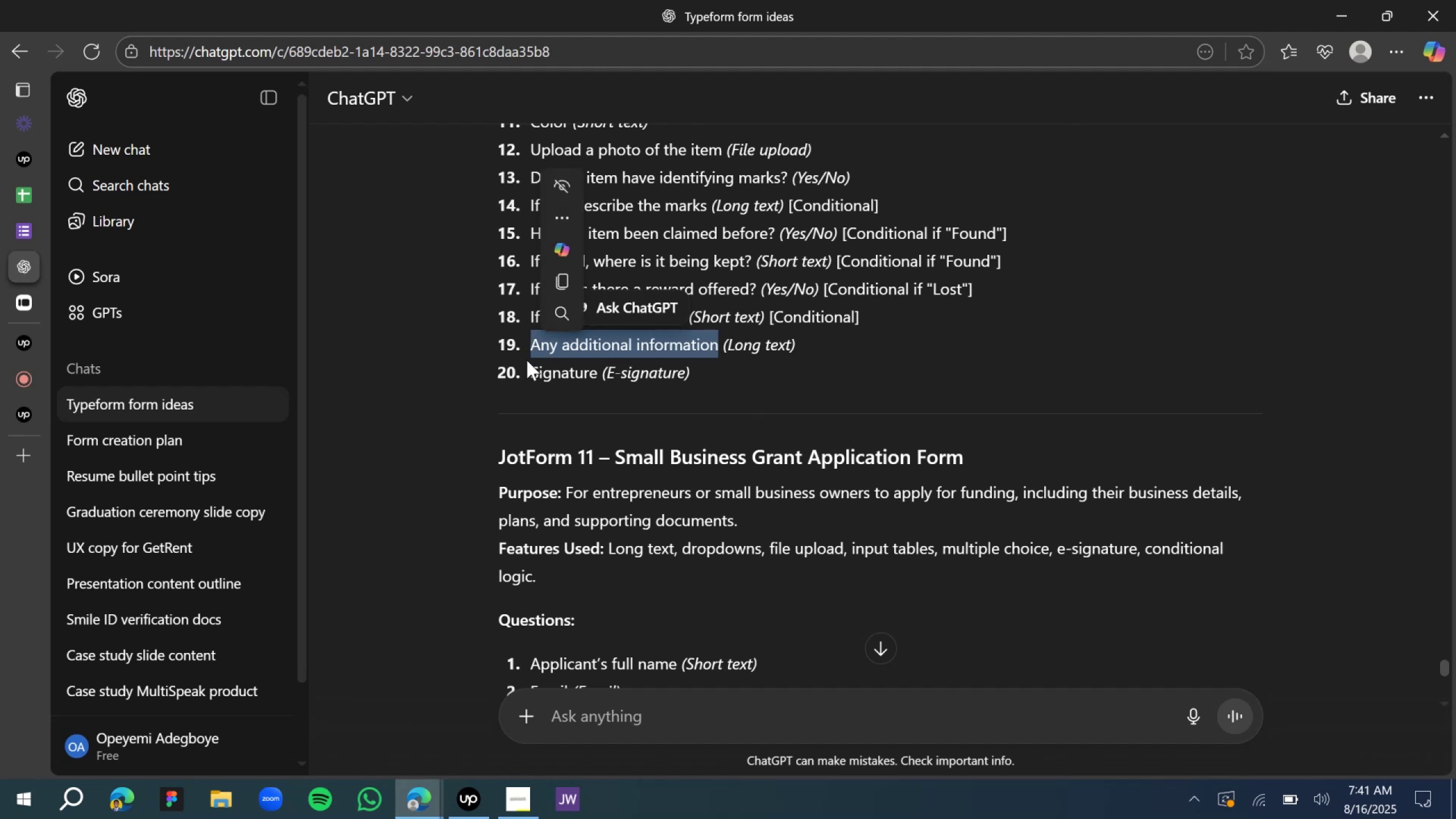 
key(Control+C)
 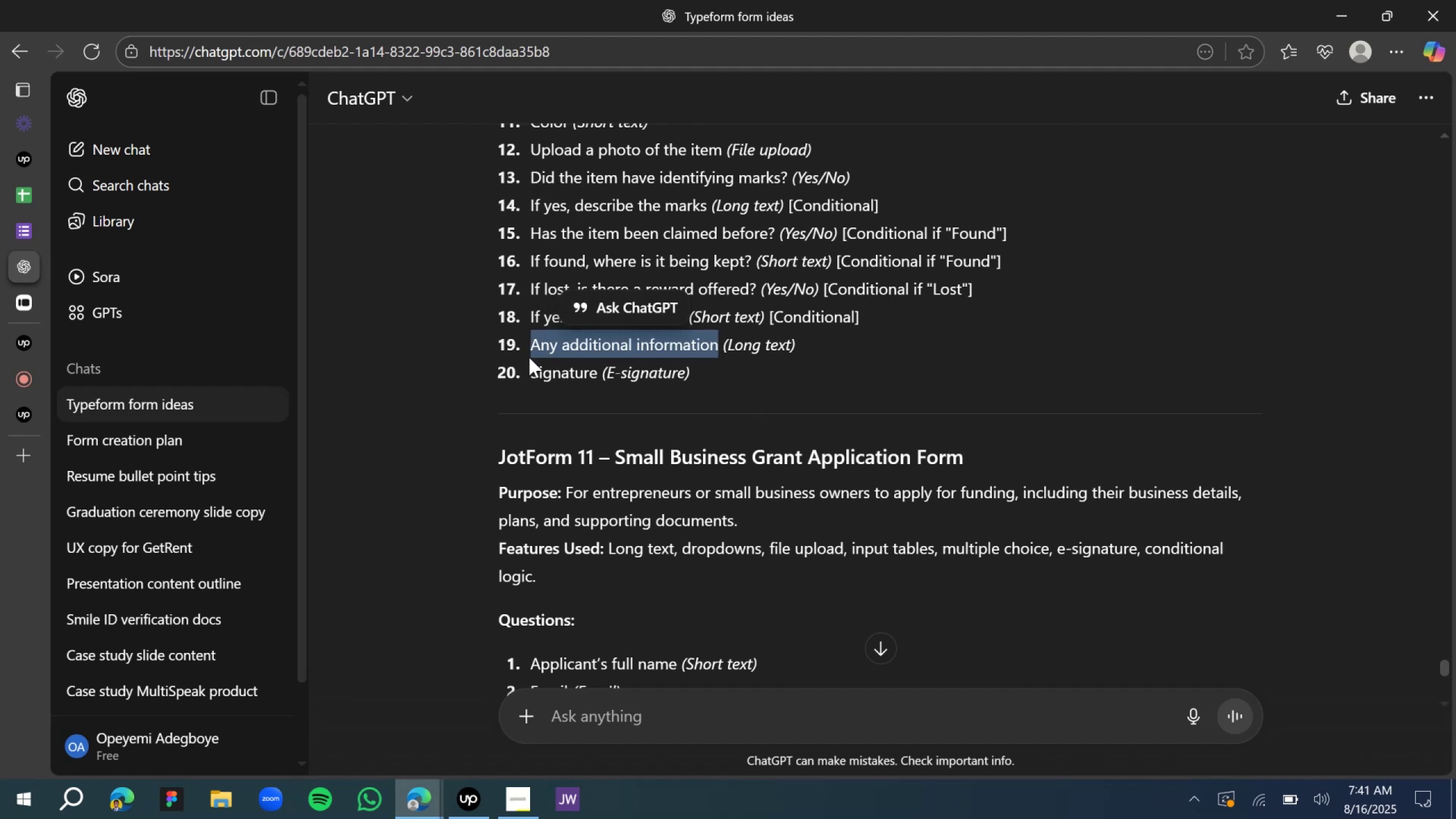 
key(Control+C)
 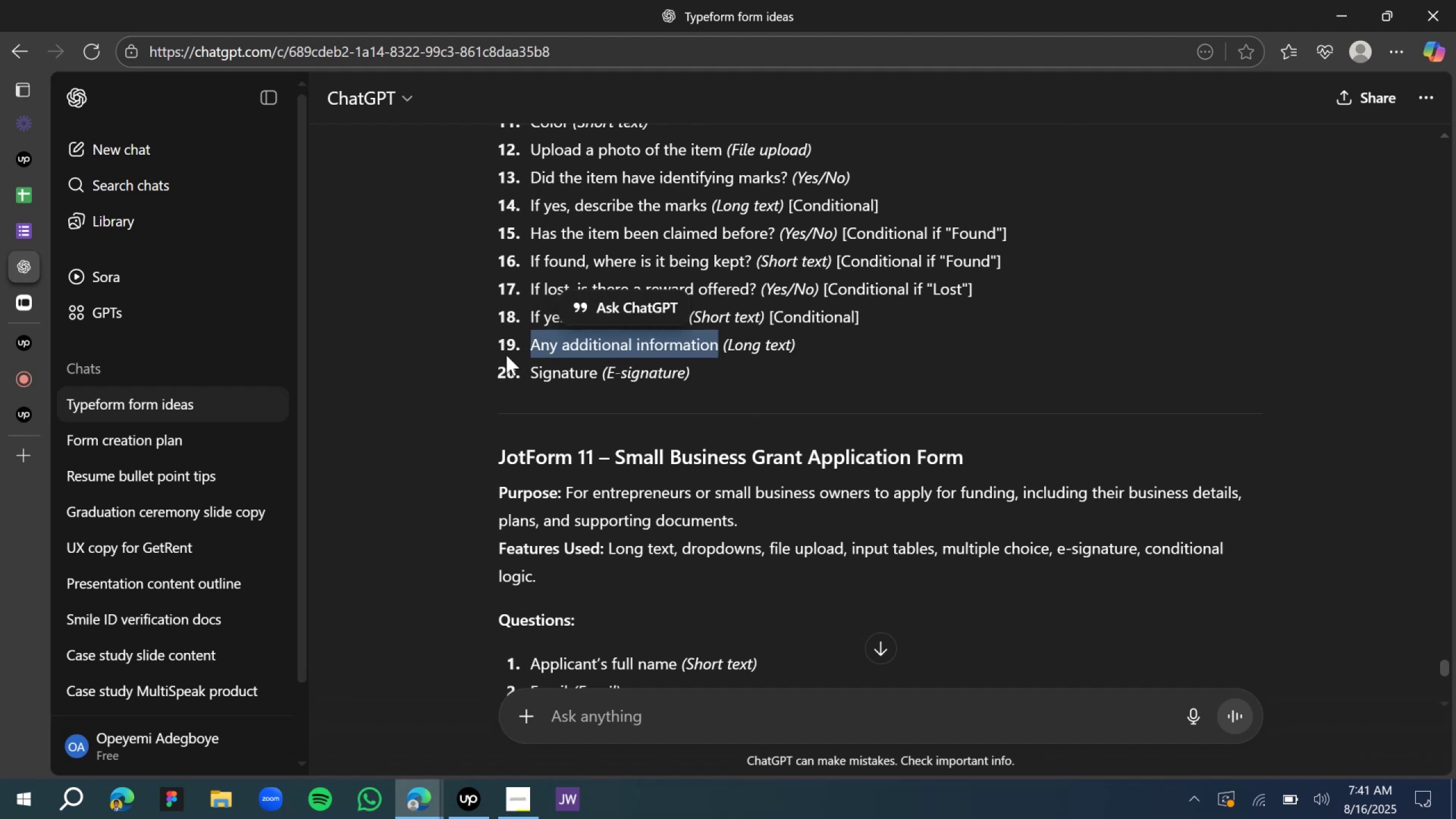 
key(Control+C)
 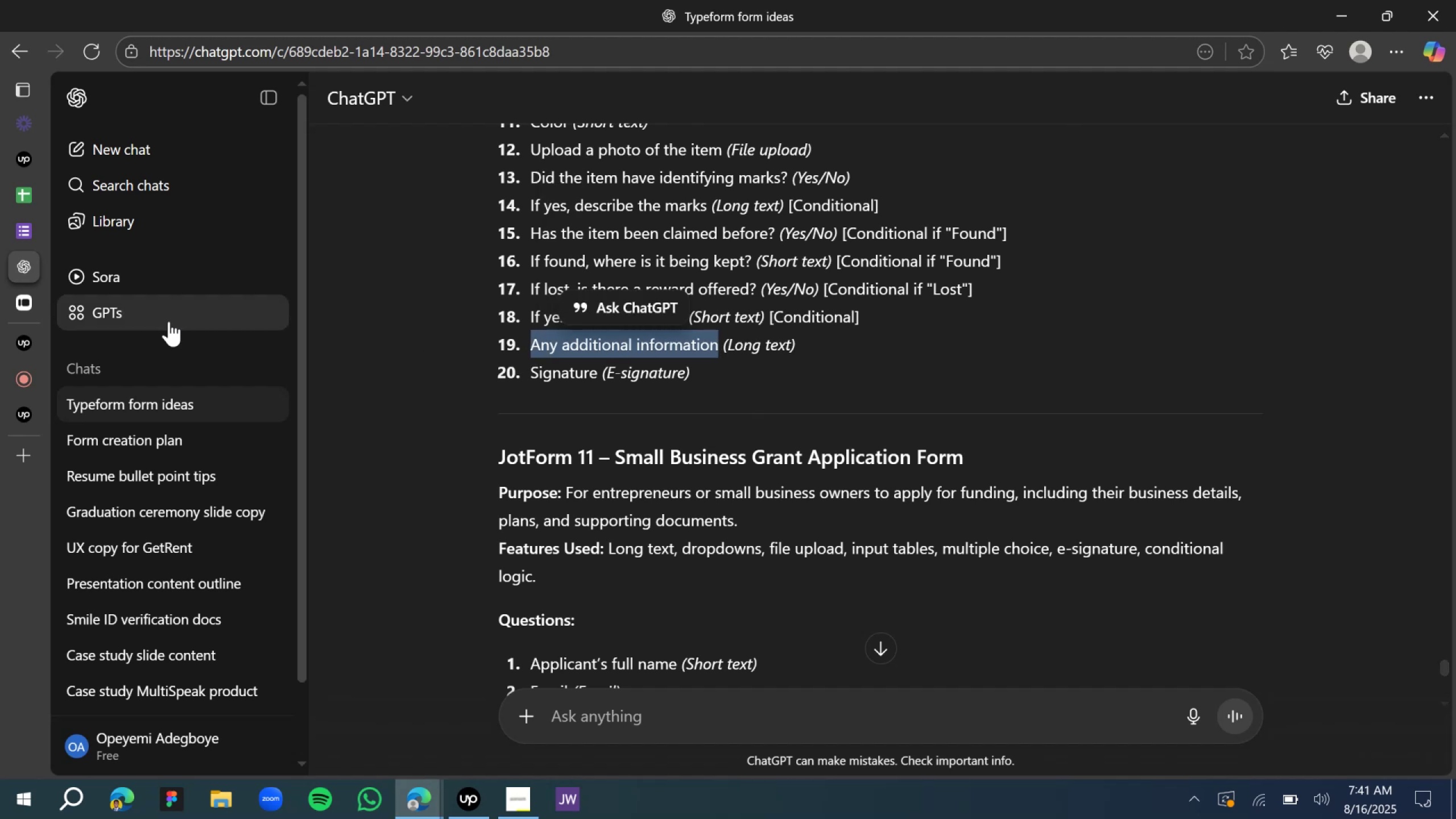 
key(Control+C)
 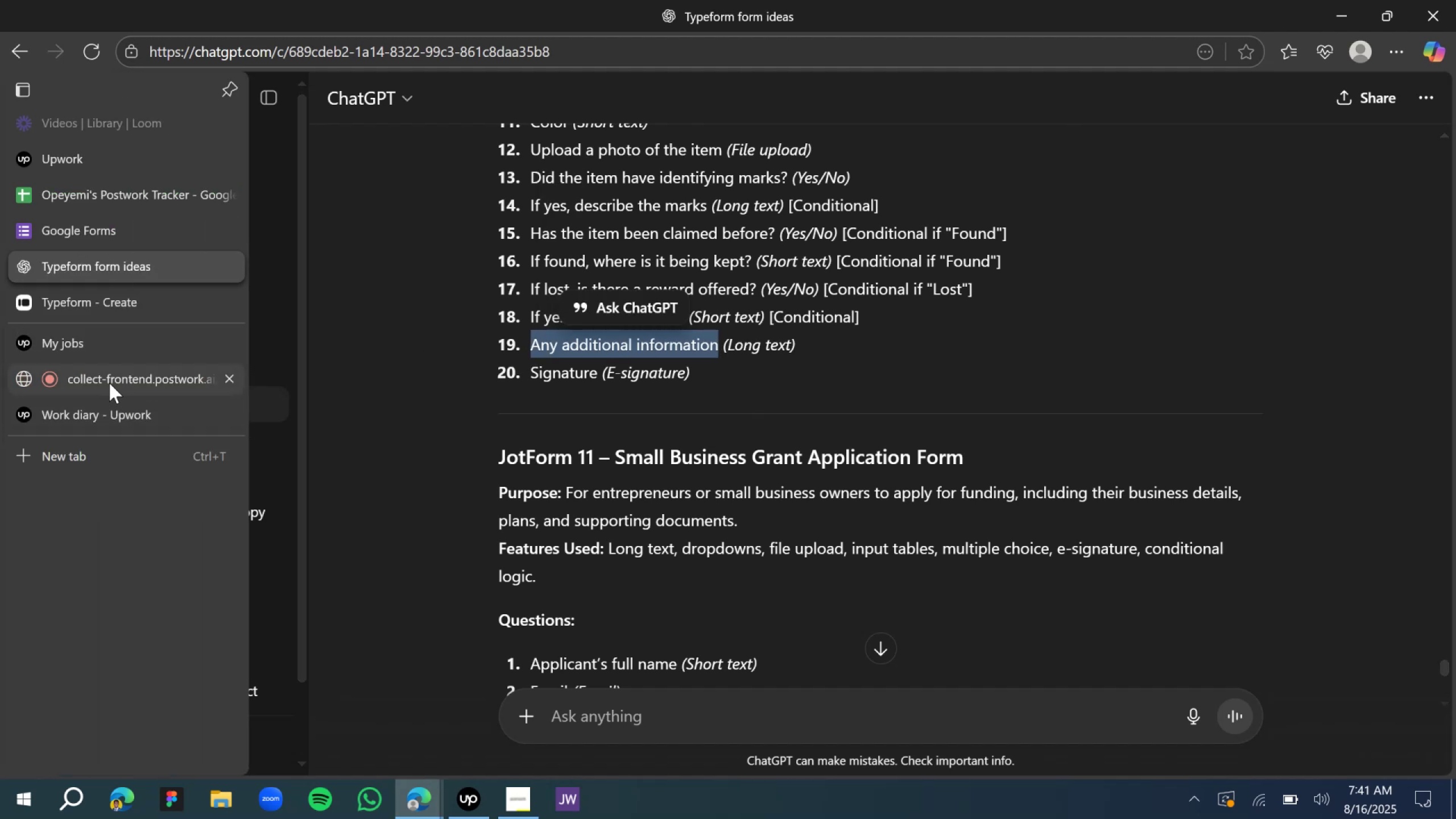 
left_click([89, 310])
 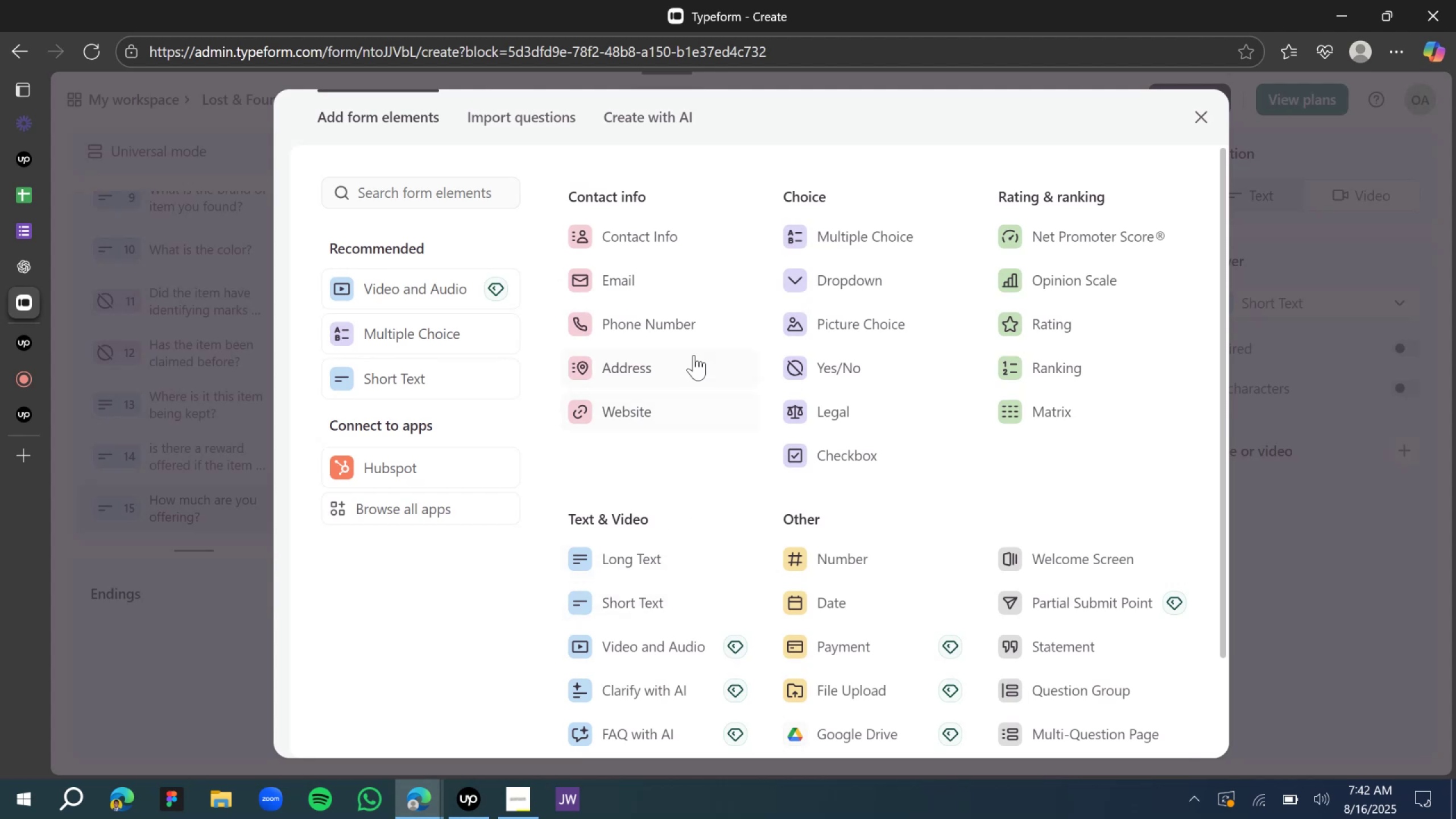 
wait(6.24)
 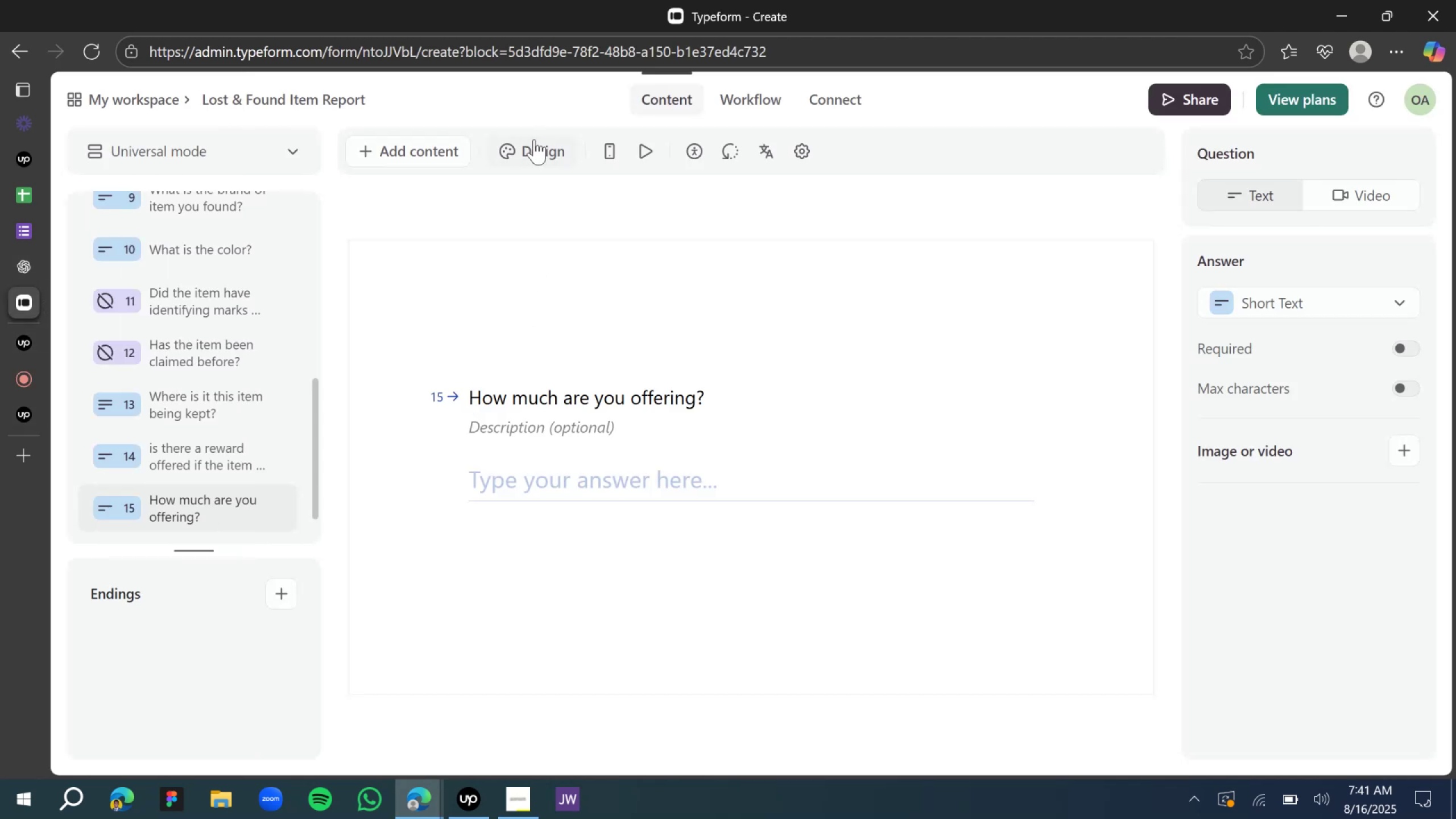 
left_click([632, 550])
 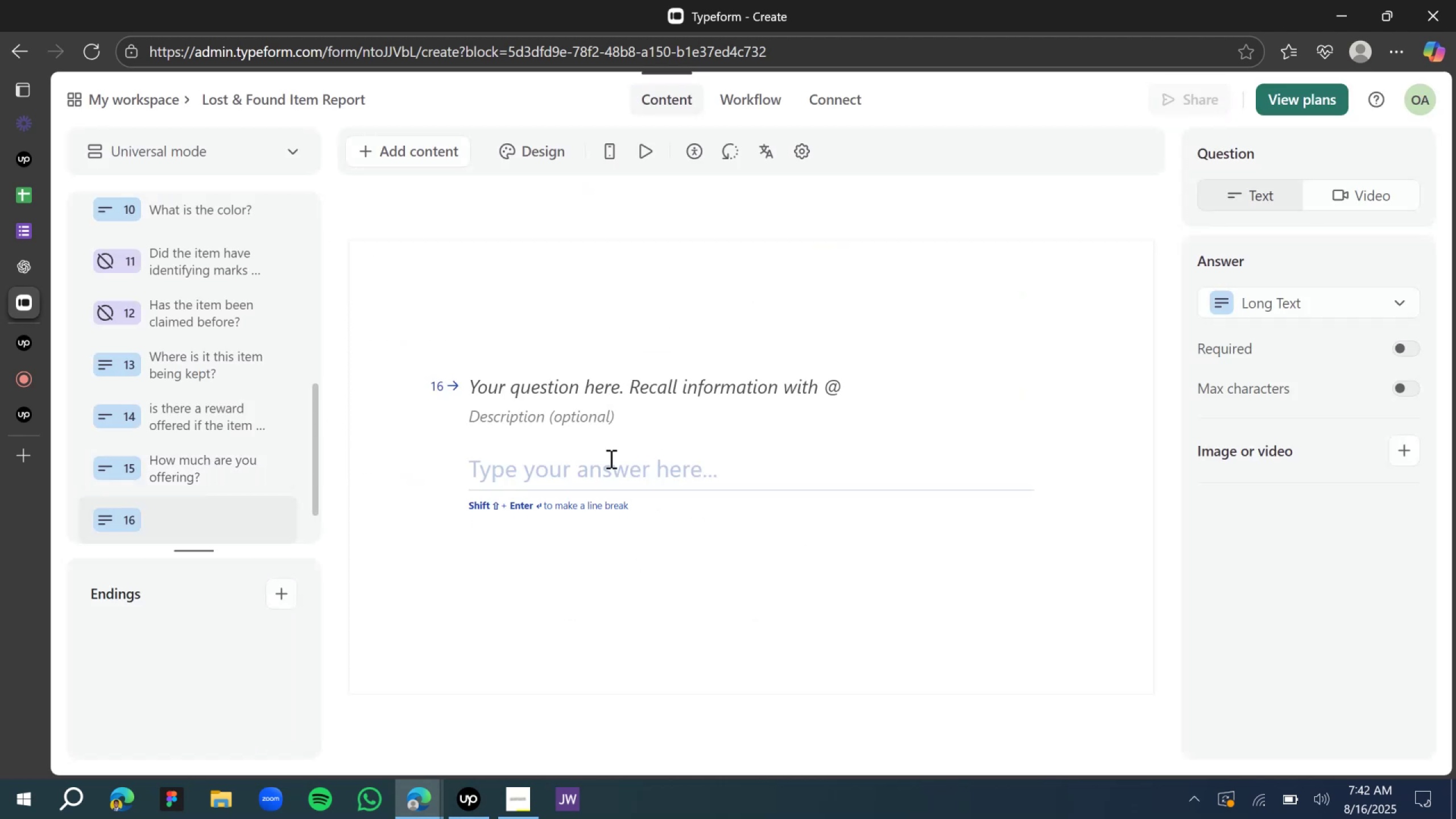 
left_click([578, 396])
 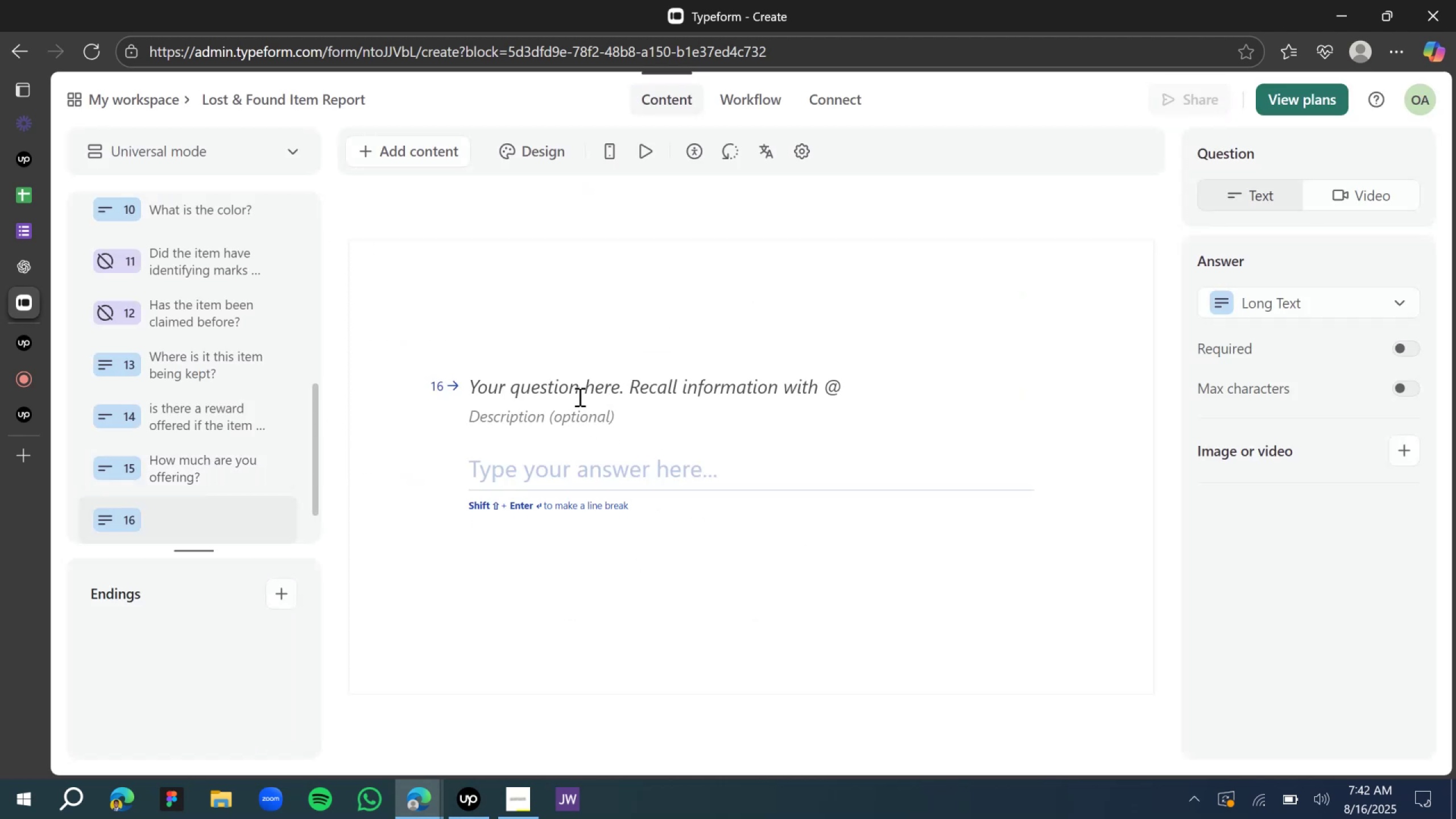 
key(Control+V)
 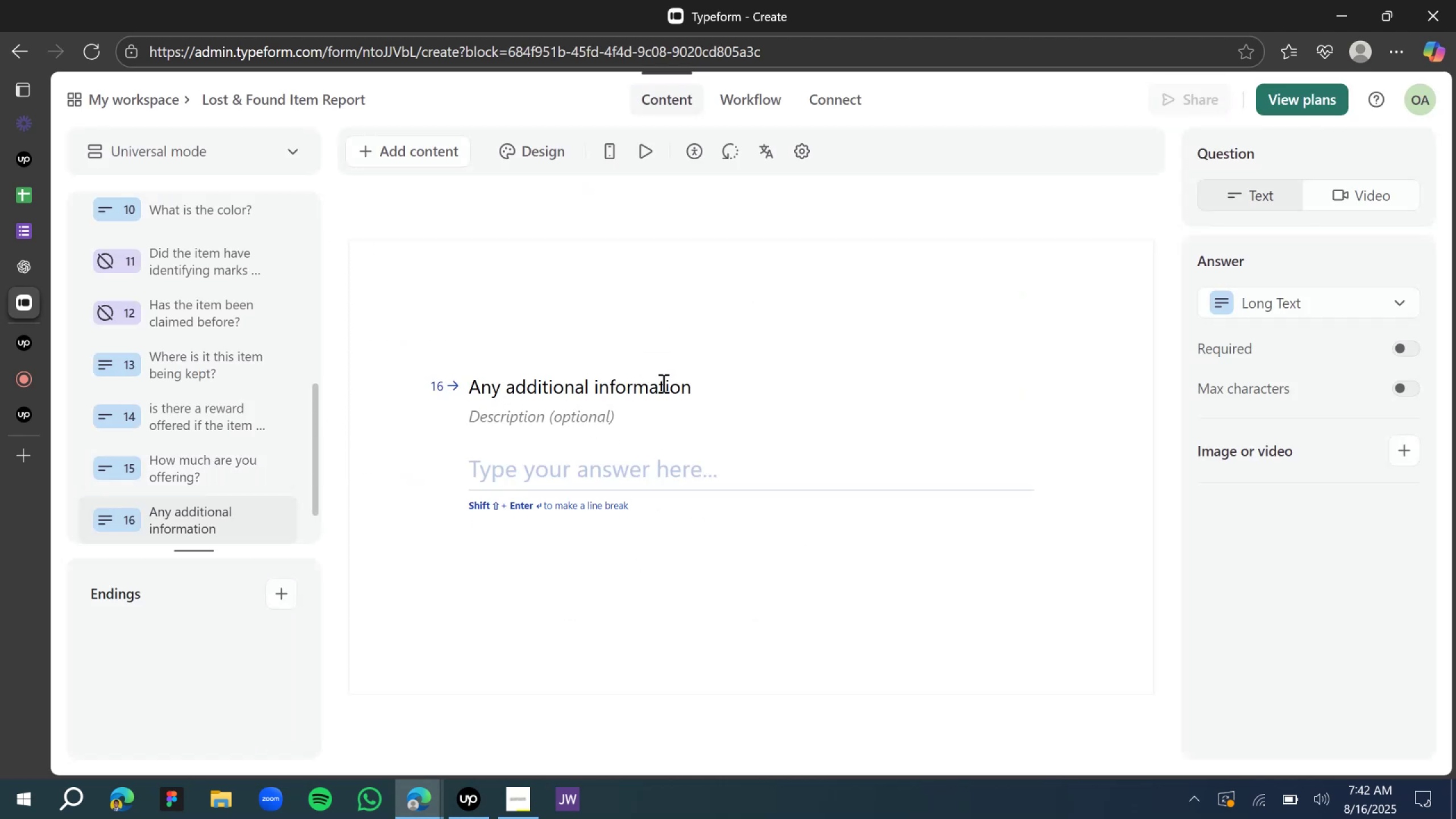 
left_click([483, 391])
 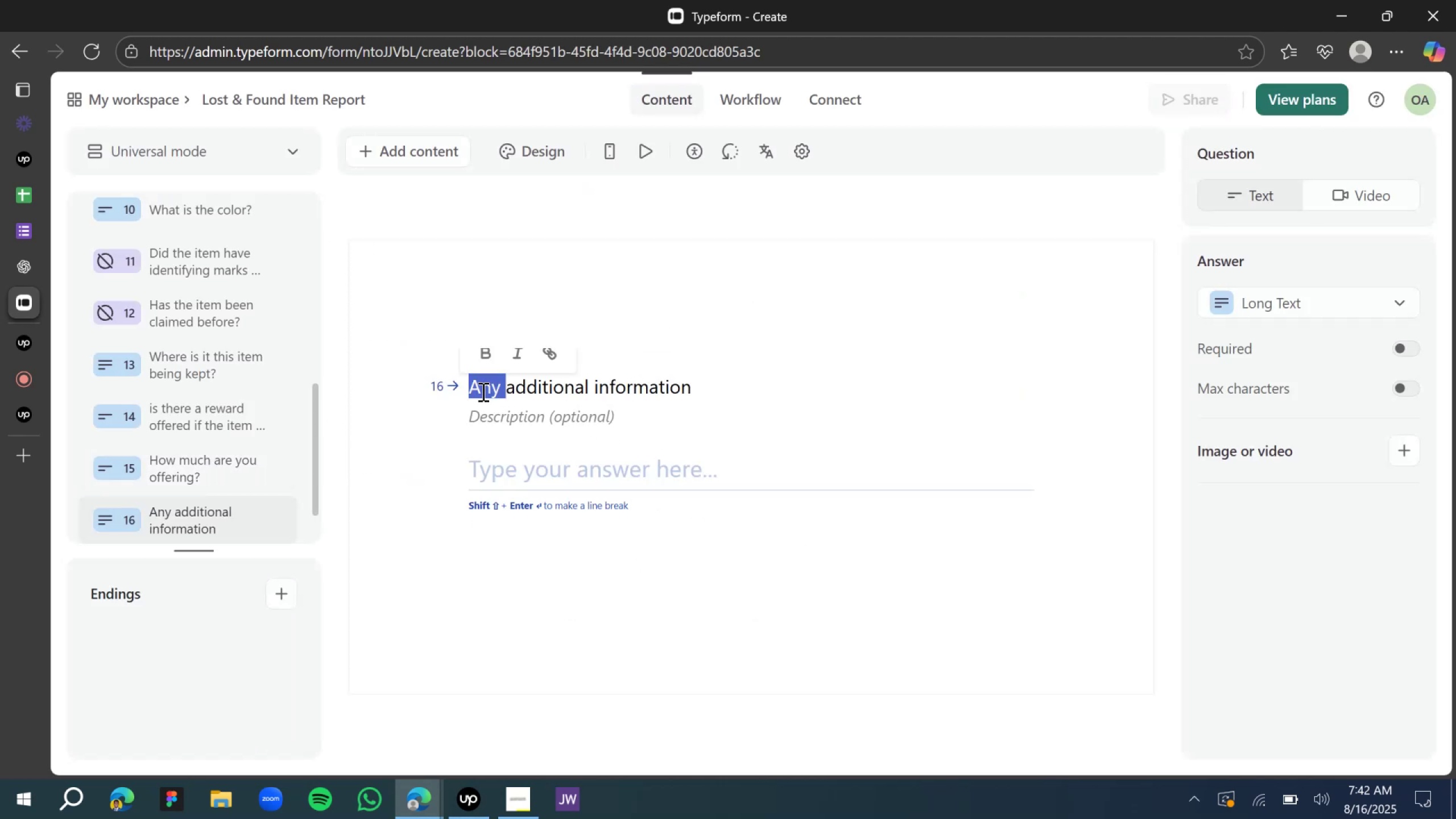 
type(Kindly put any)
 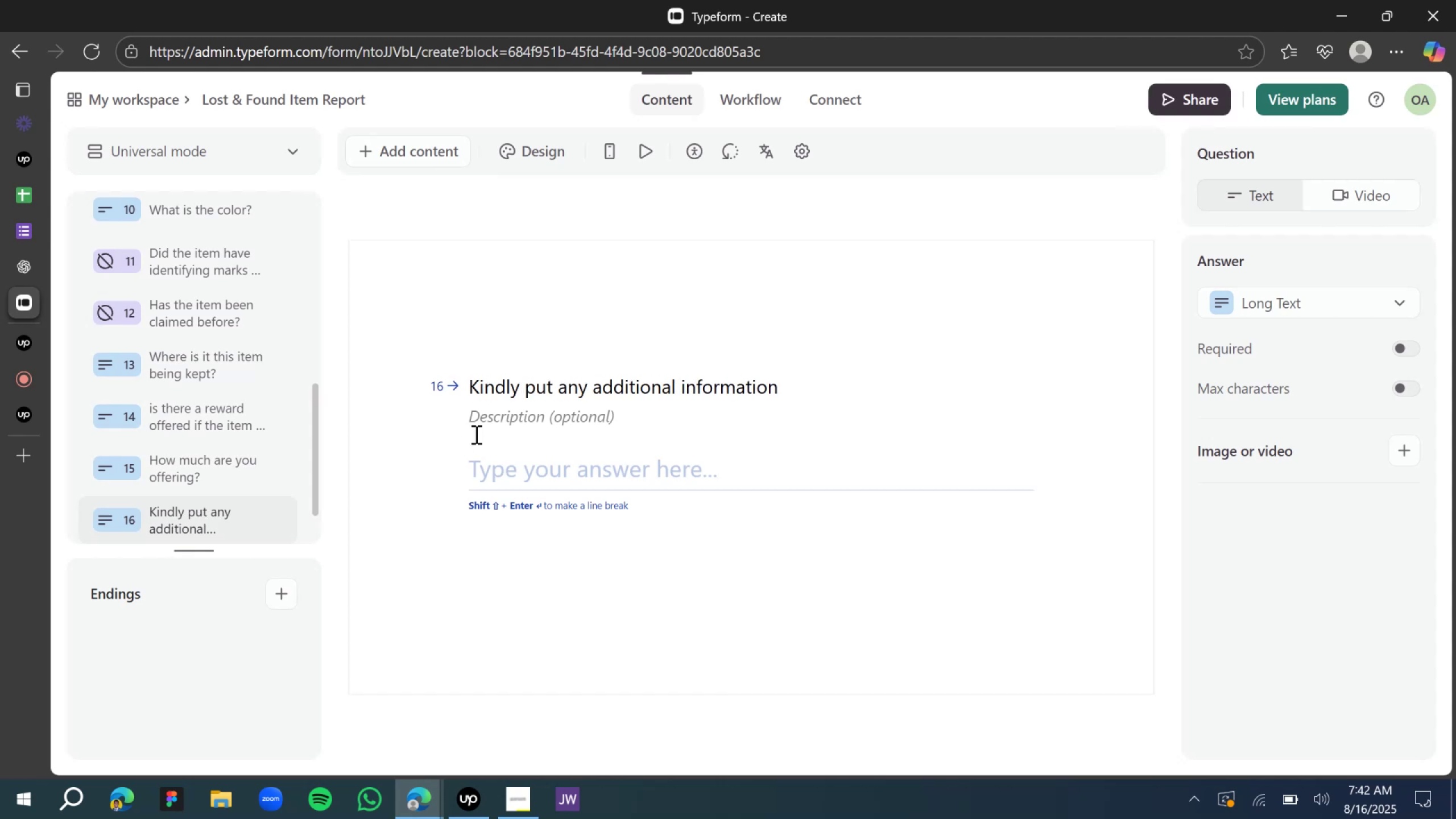 
left_click([527, 380])
 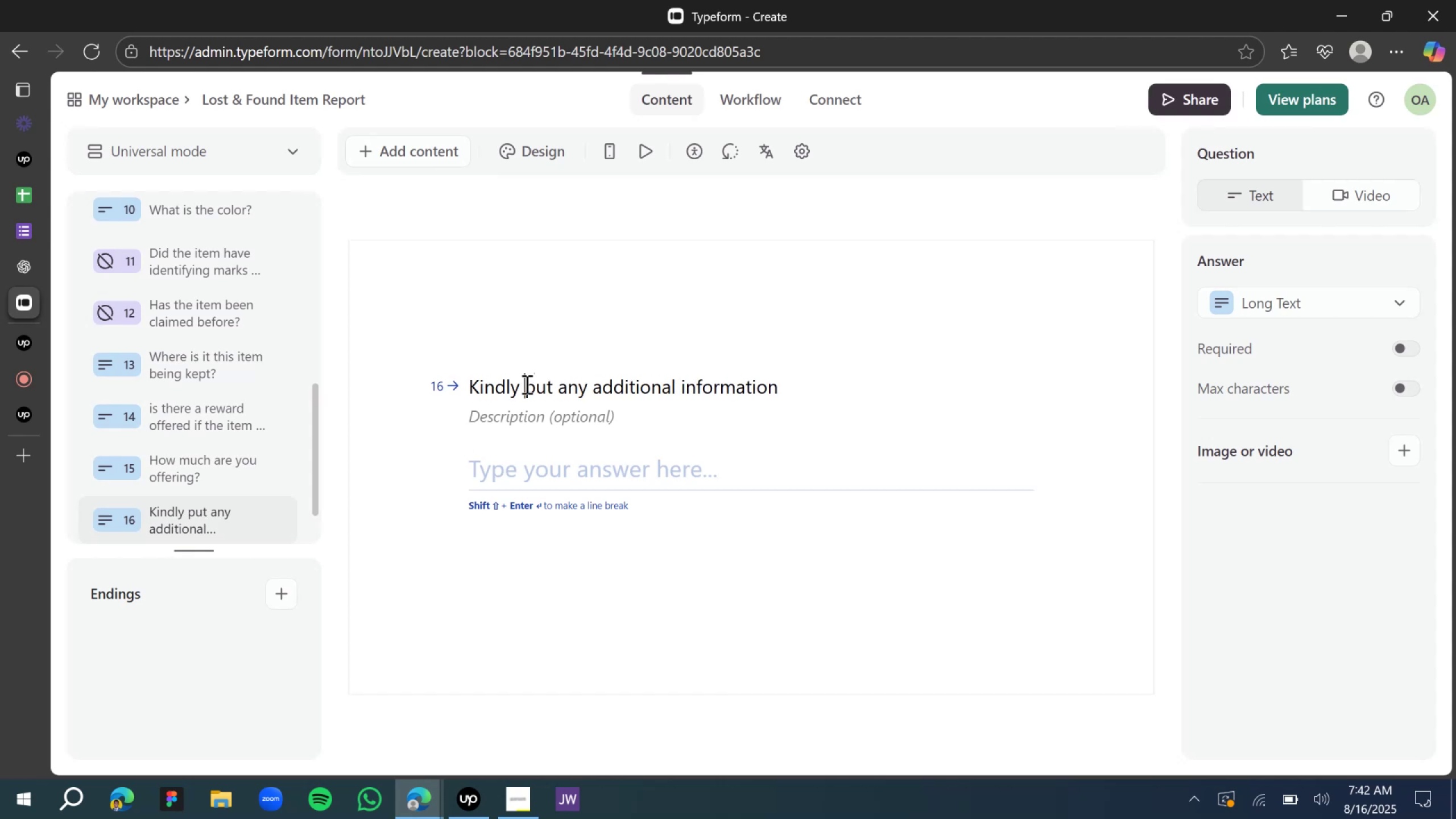 
type(in)
 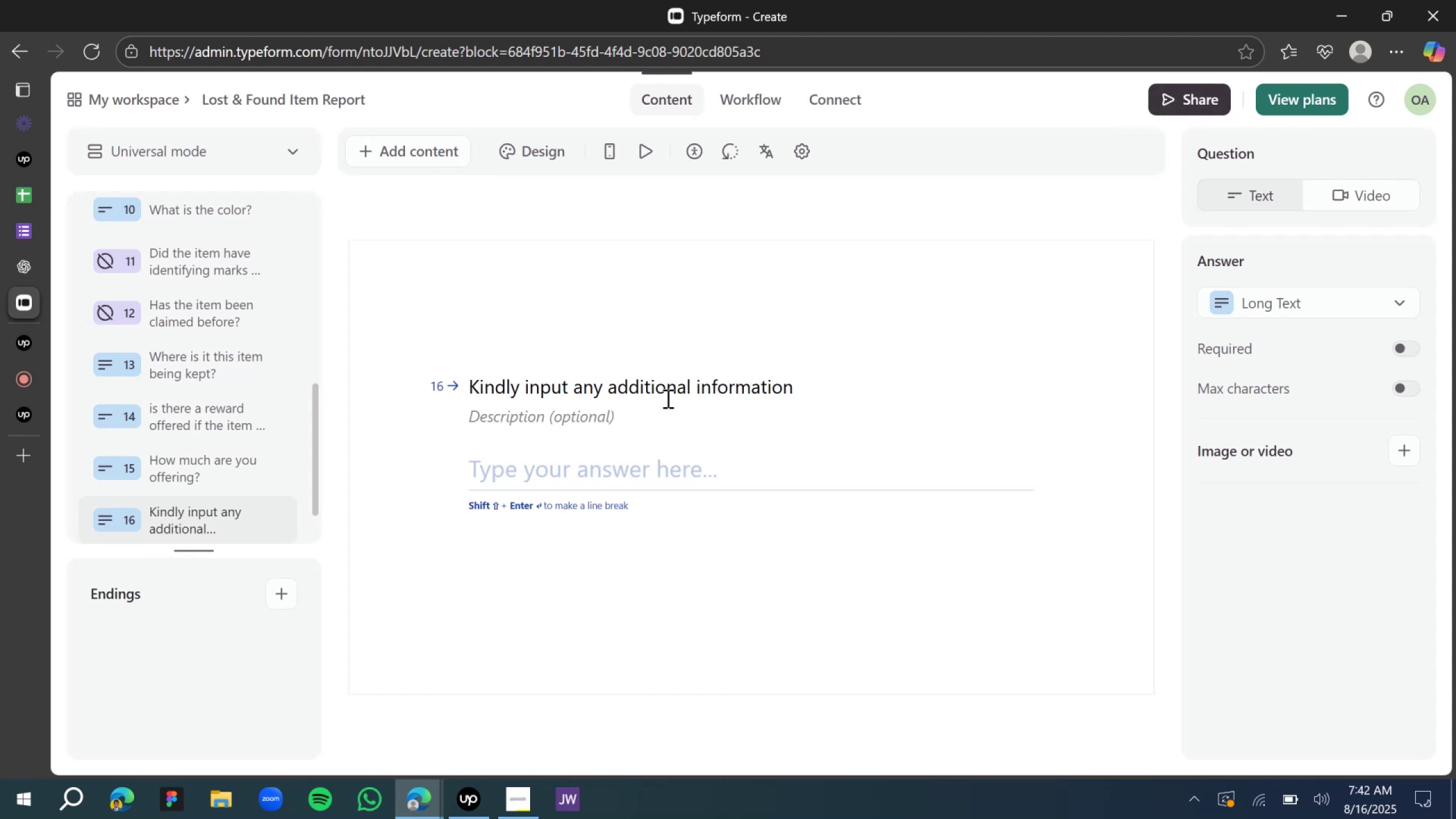 
left_click([801, 397])
 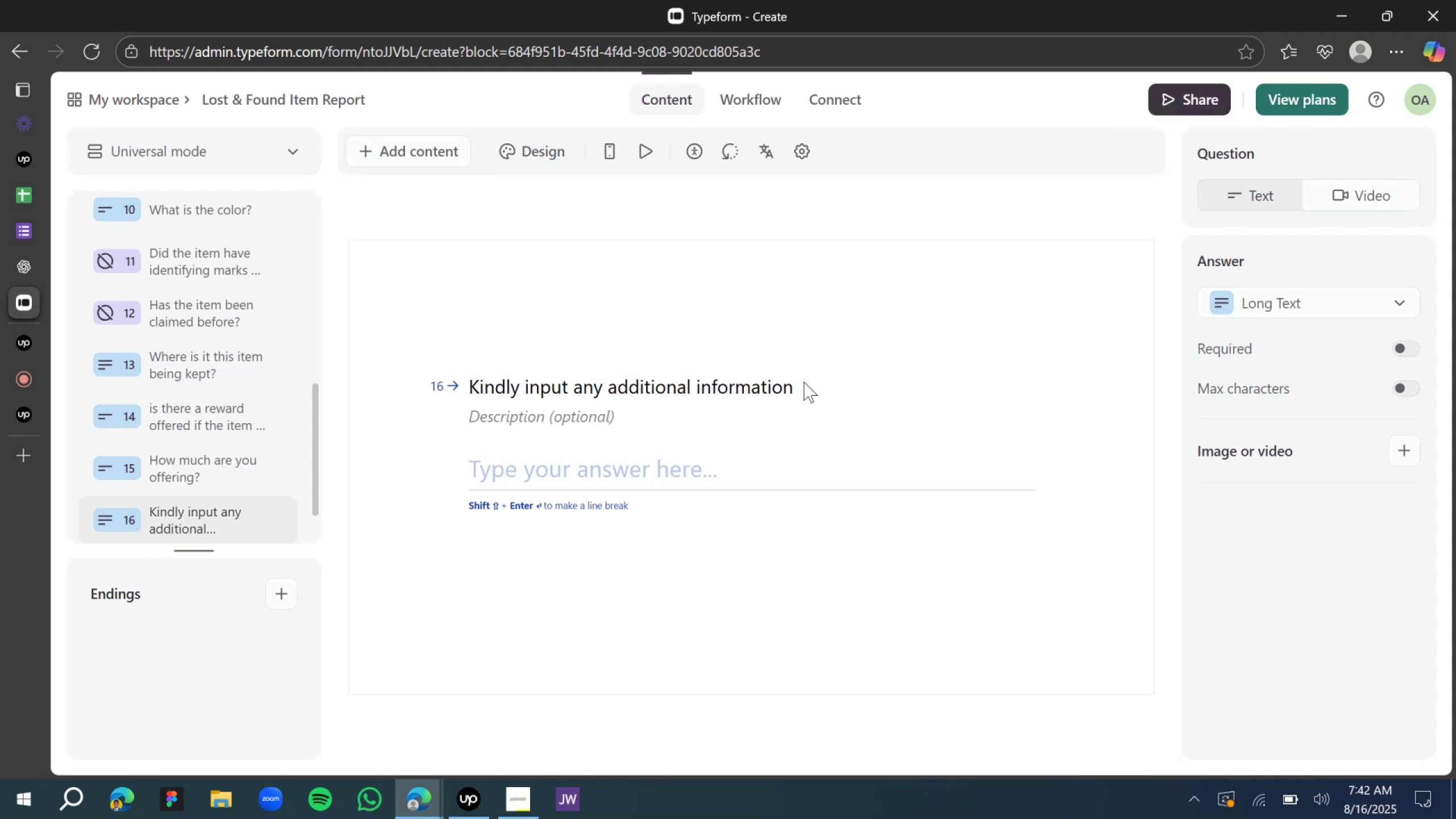 
double_click([767, 397])
 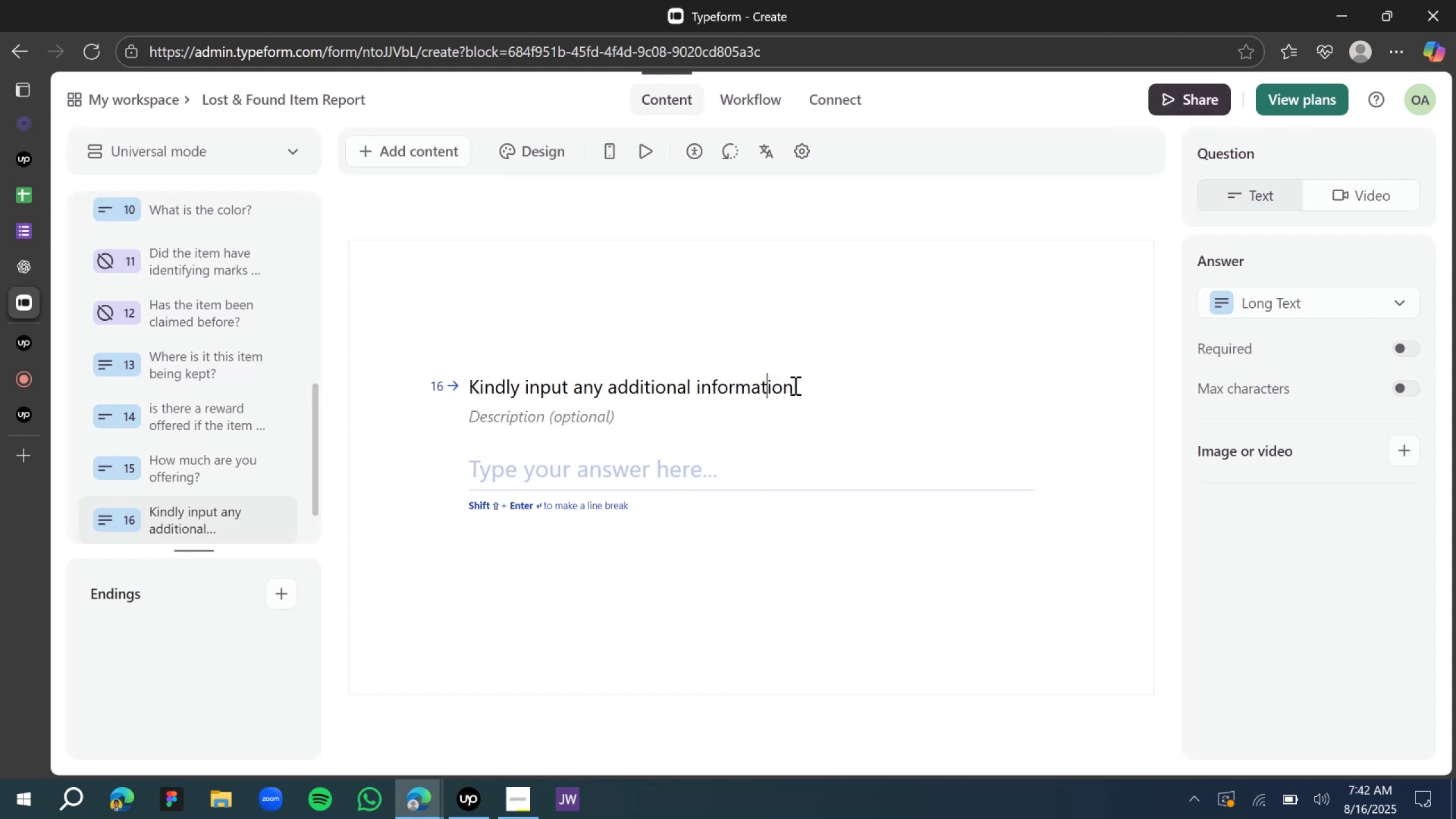 
triple_click([795, 385])
 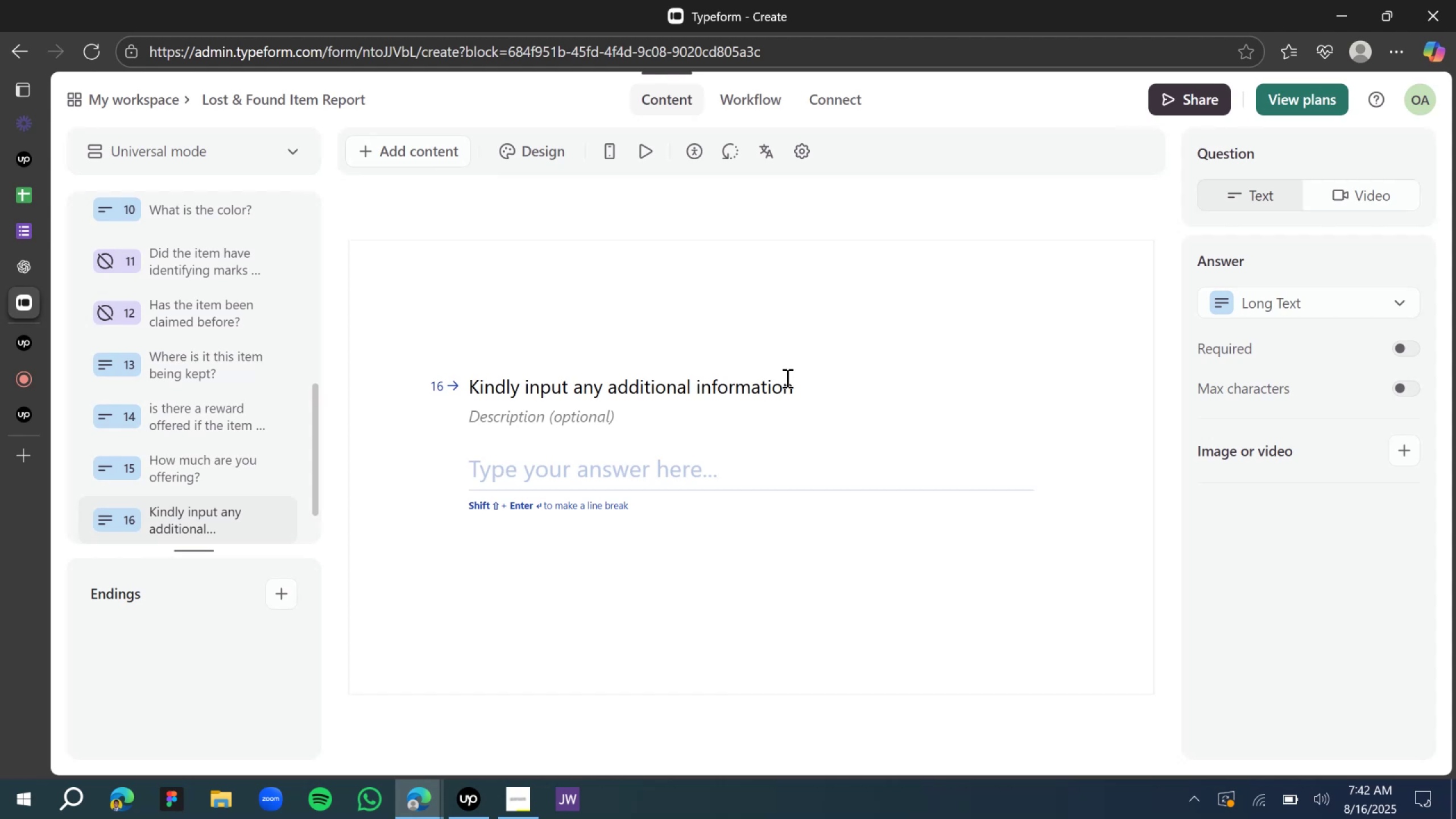 
left_click([787, 380])
 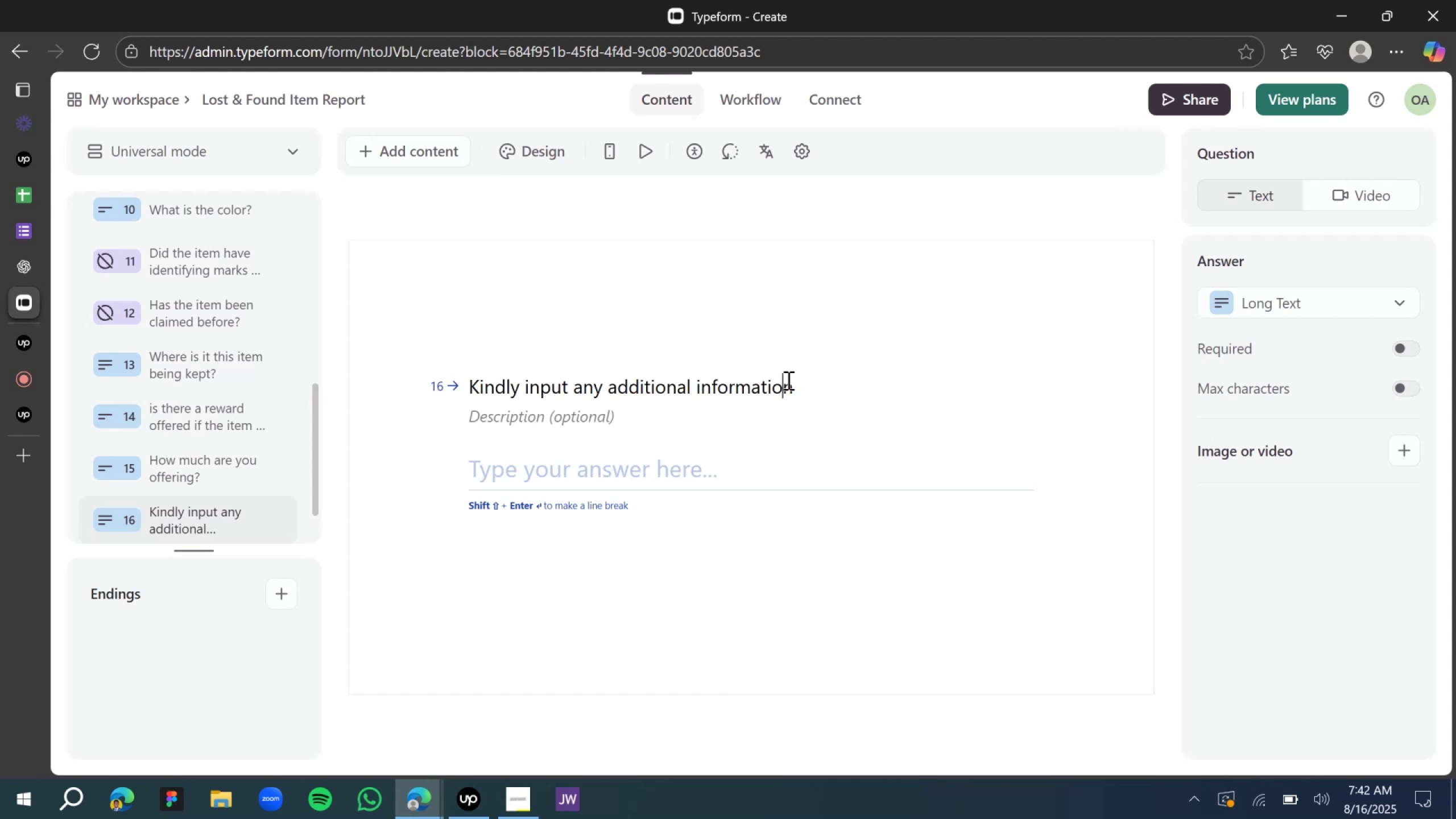 
key(ArrowRight)
 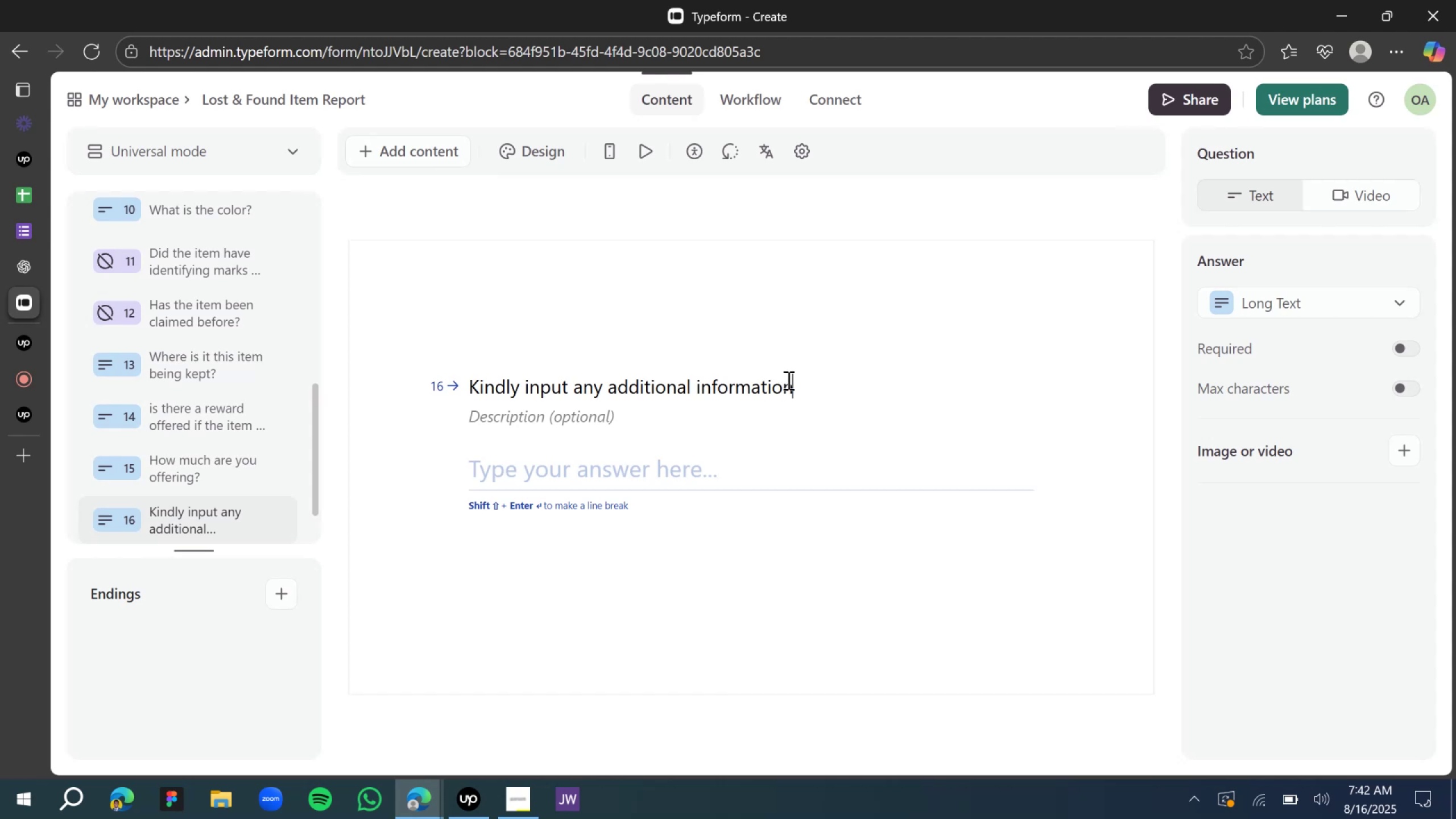 
type( here/)
key(Backspace)
type(.)
 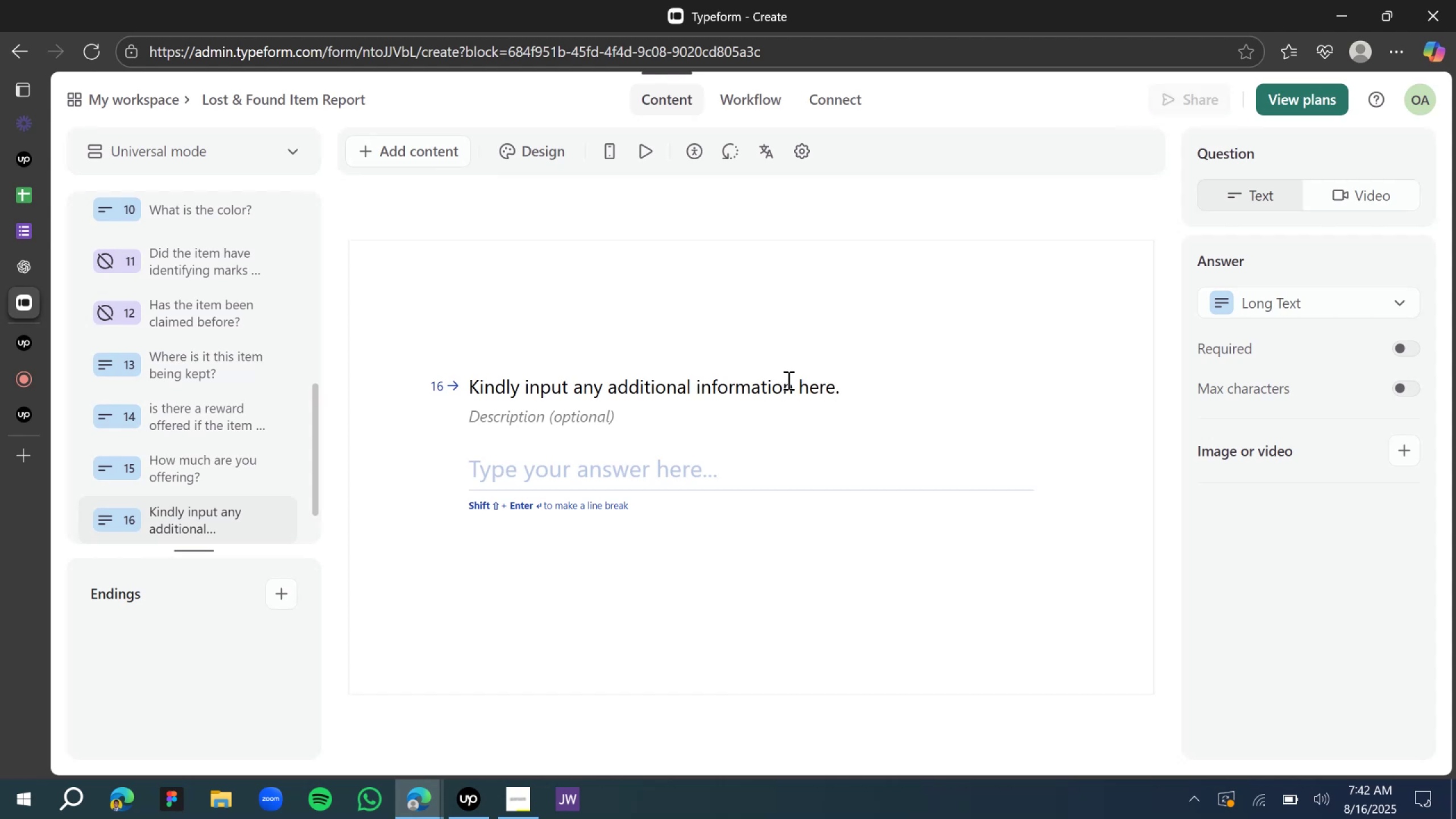 
left_click([742, 322])
 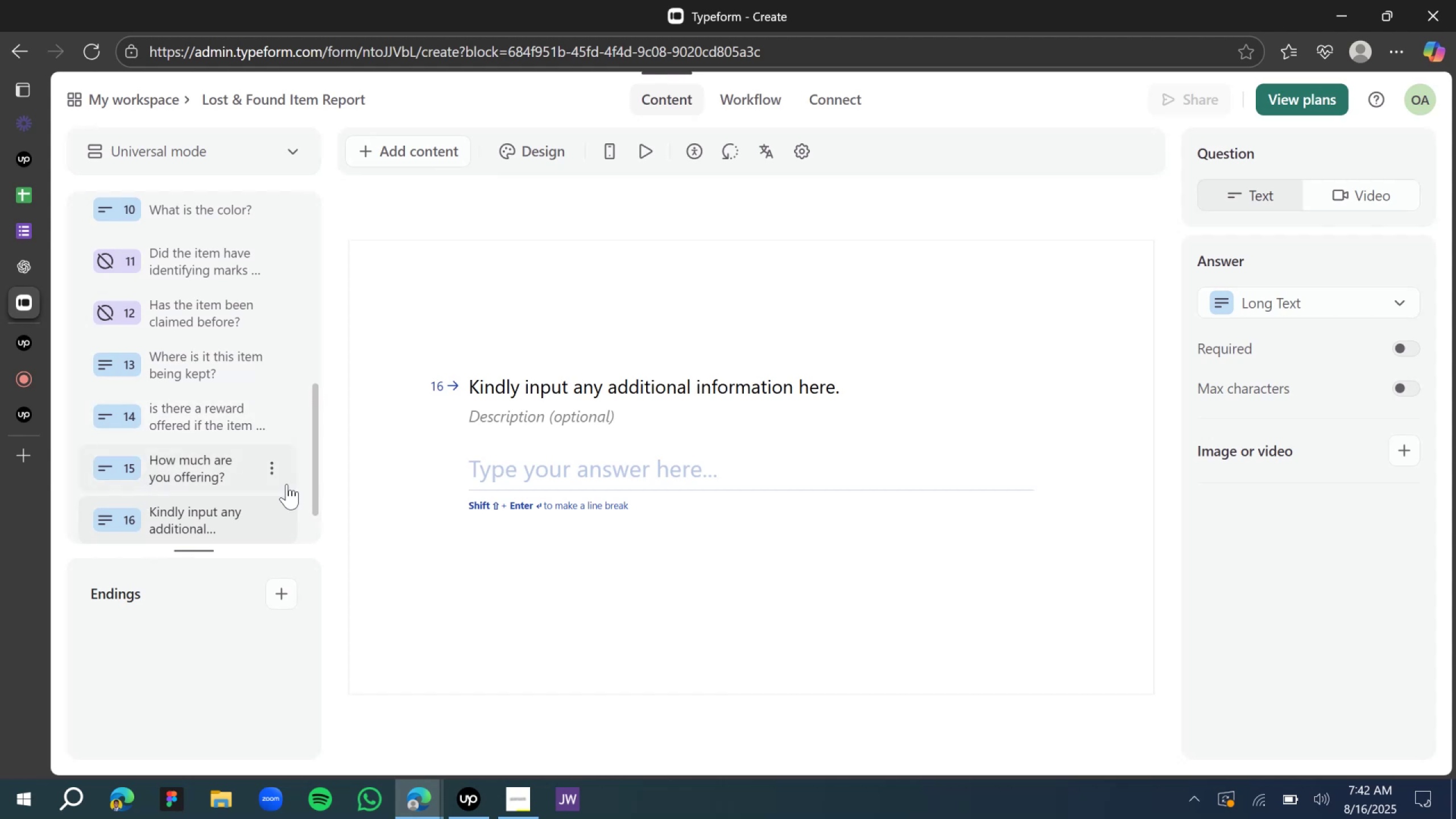 
left_click([1404, 354])
 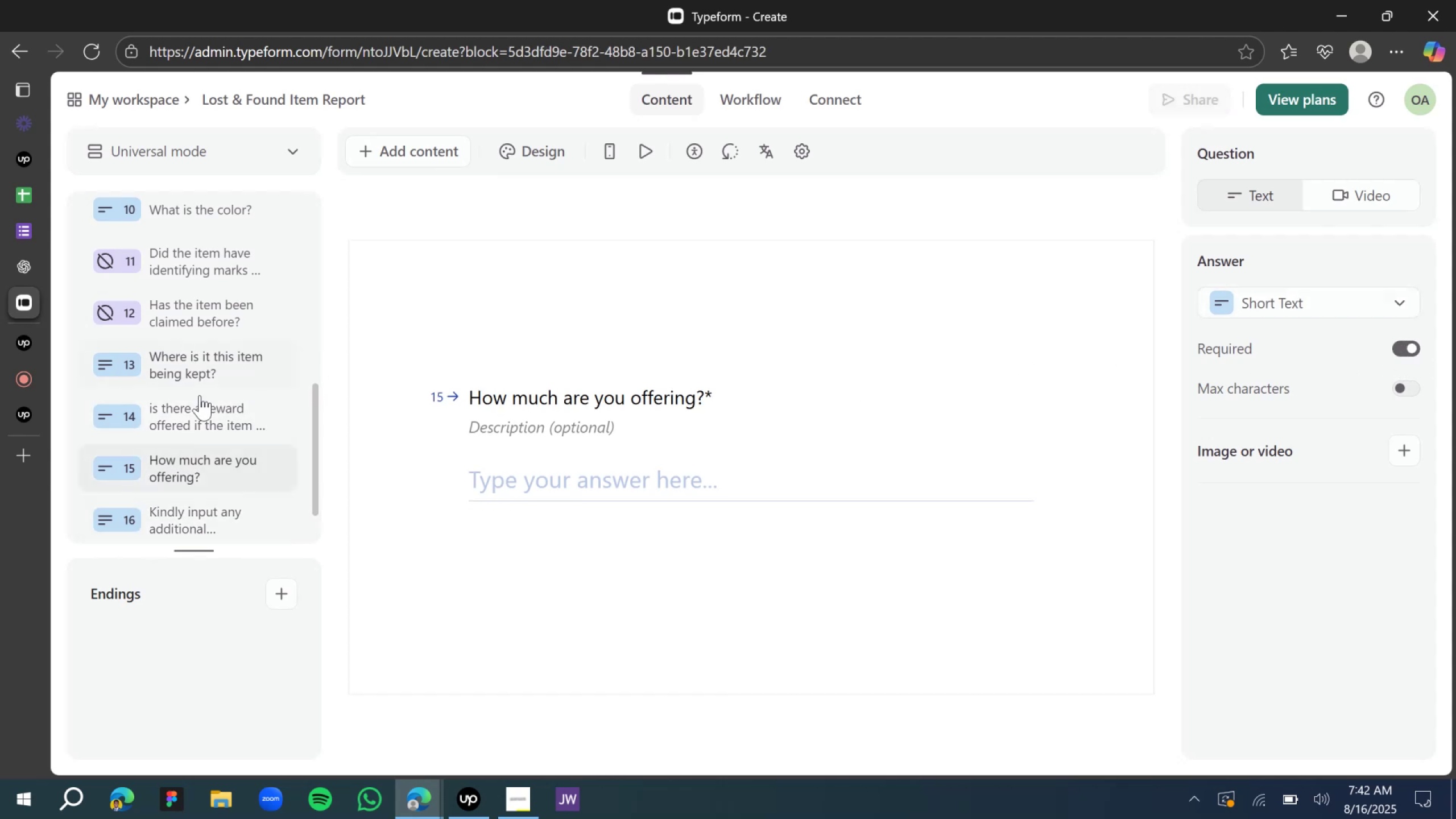 
left_click([183, 404])
 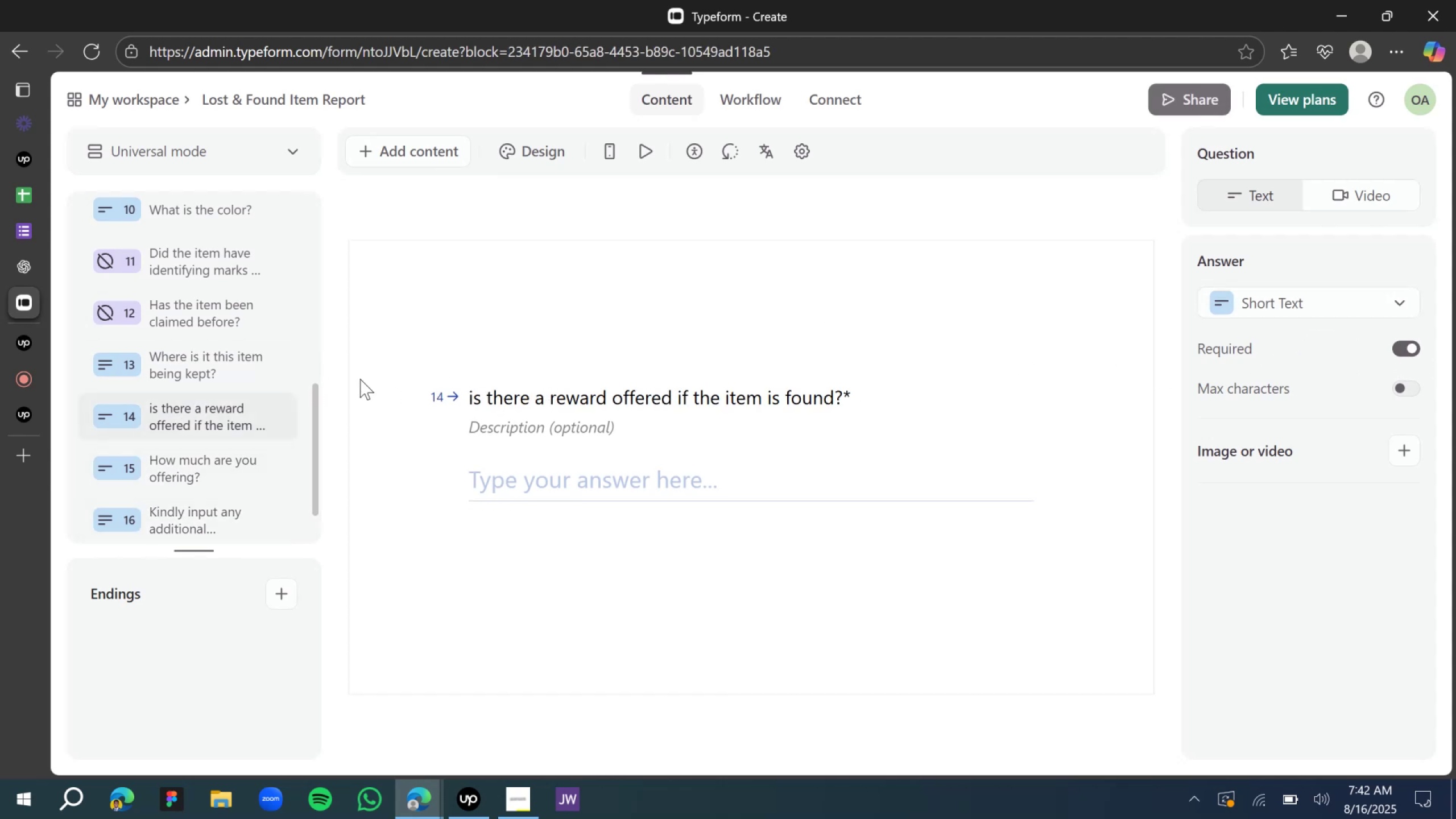 
left_click([147, 365])
 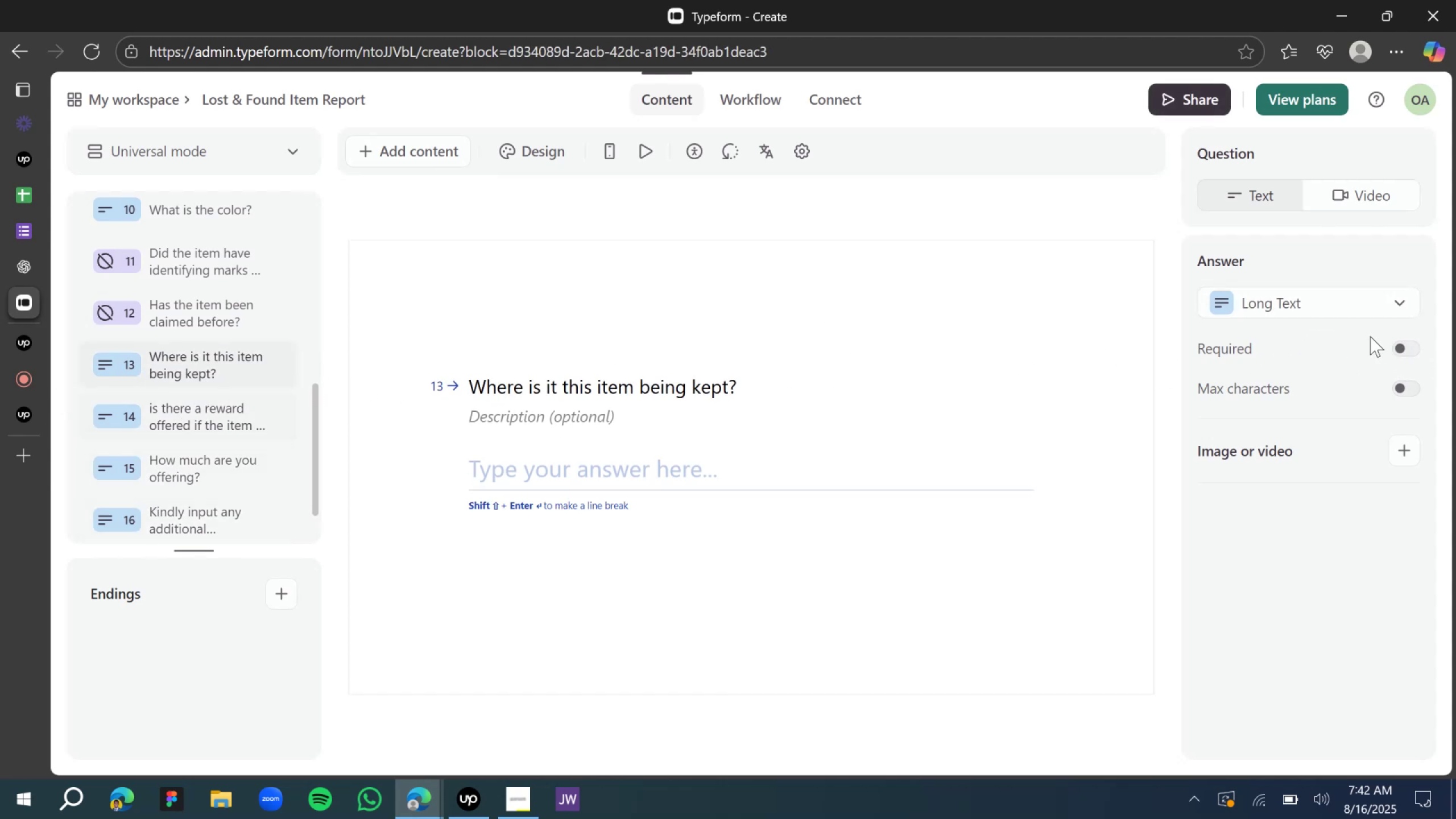 
left_click([1403, 350])
 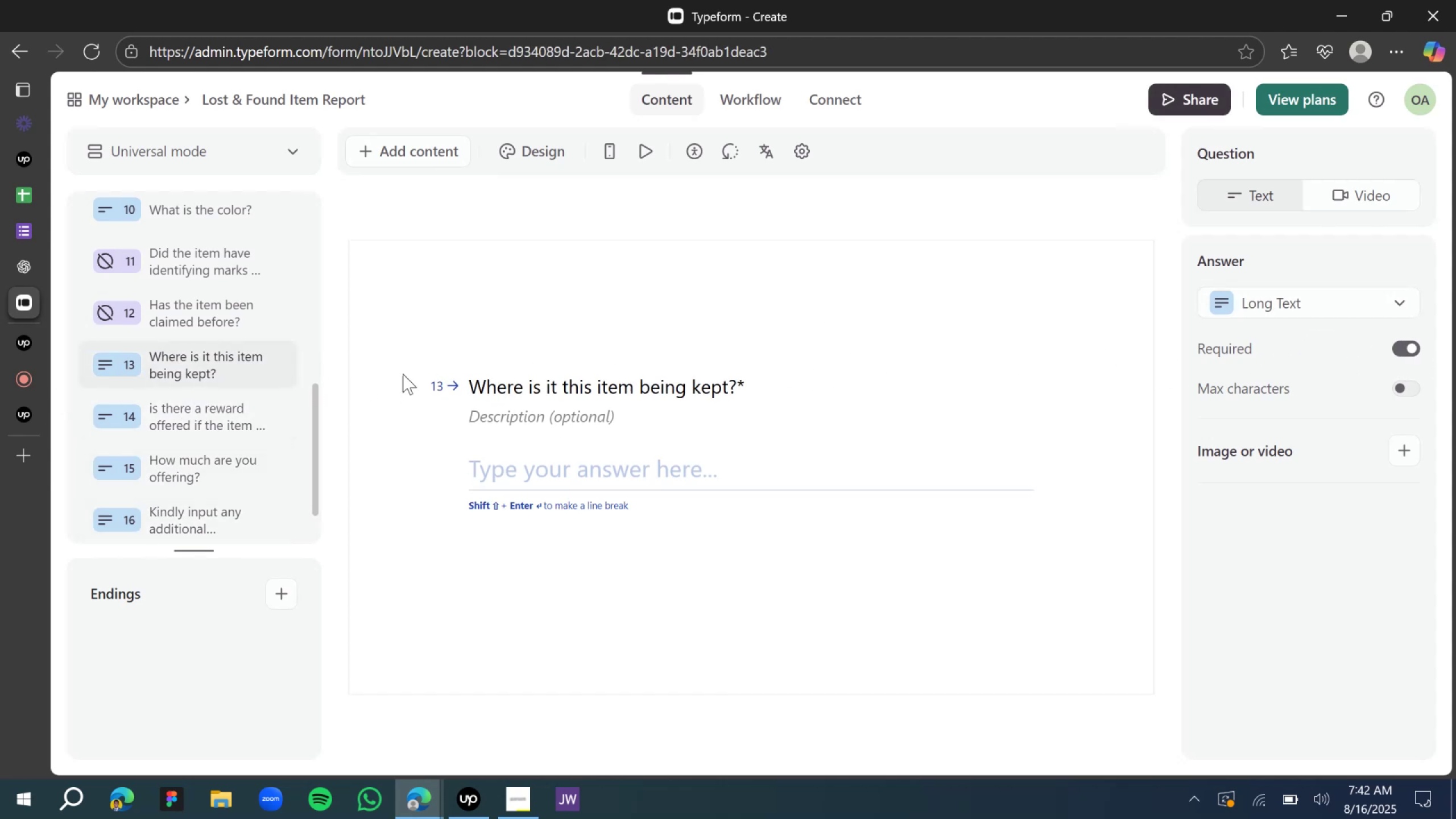 
scroll: coordinate [237, 374], scroll_direction: up, amount: 1.0
 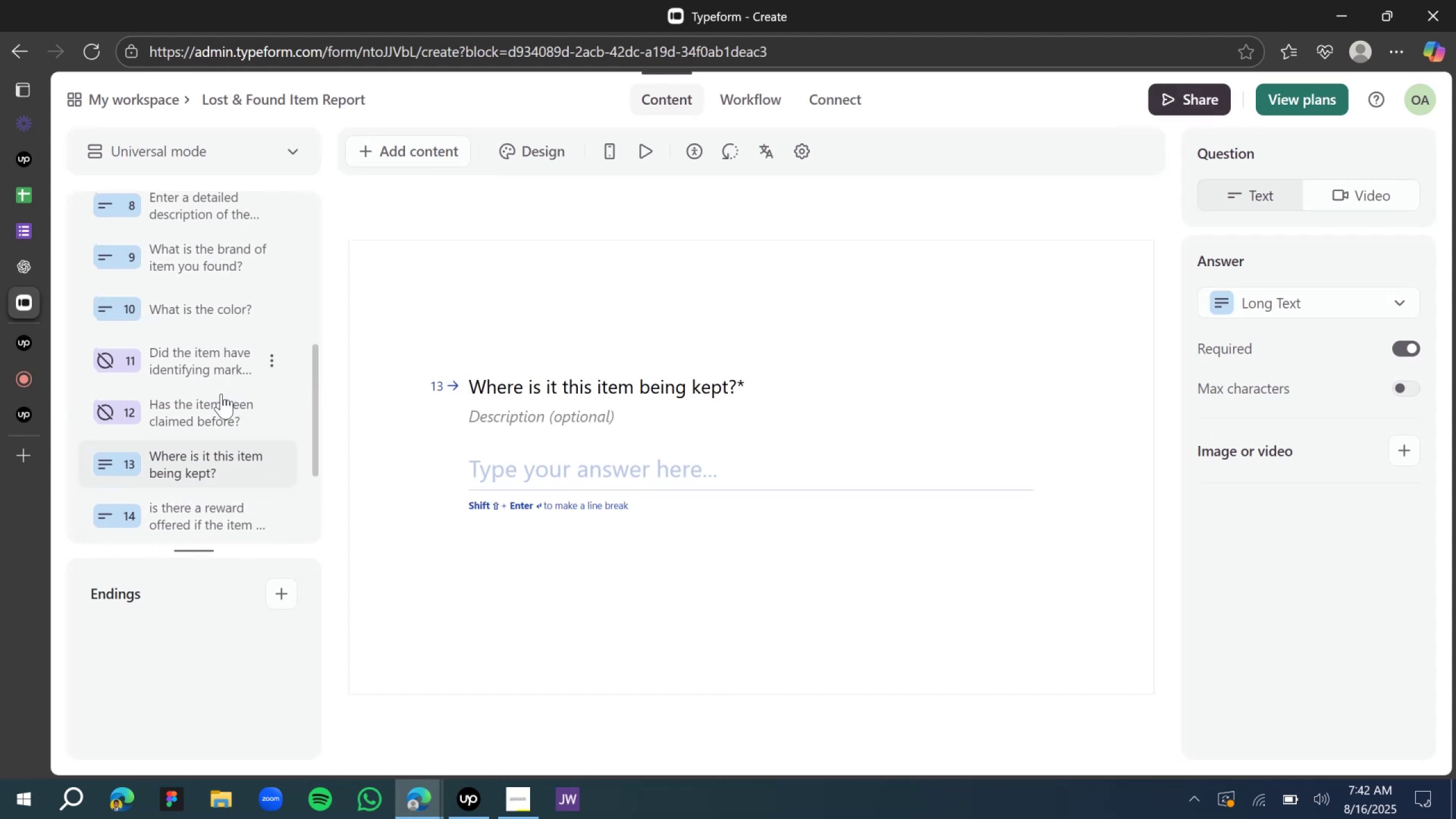 
left_click([212, 410])
 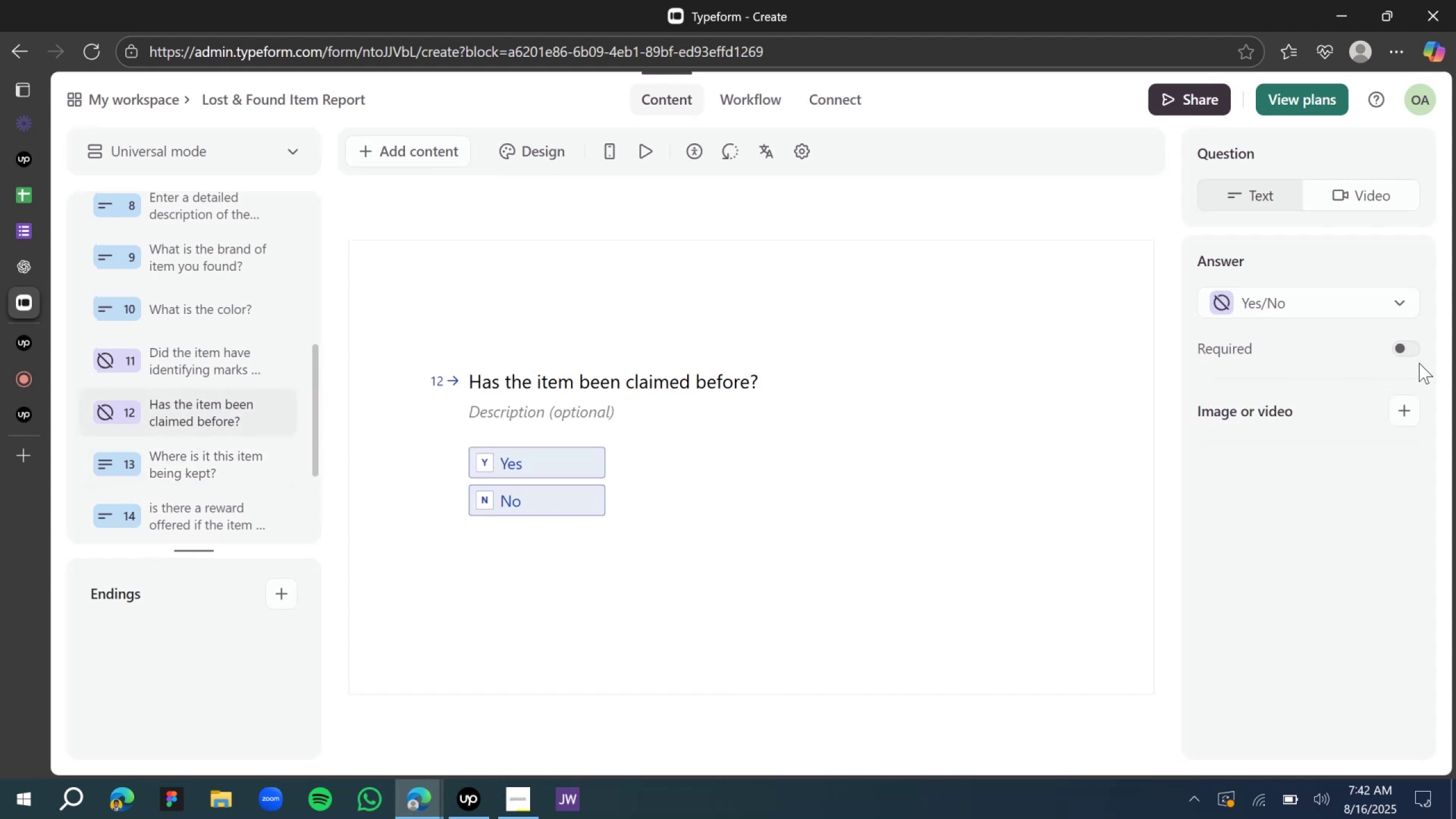 
left_click([1401, 344])
 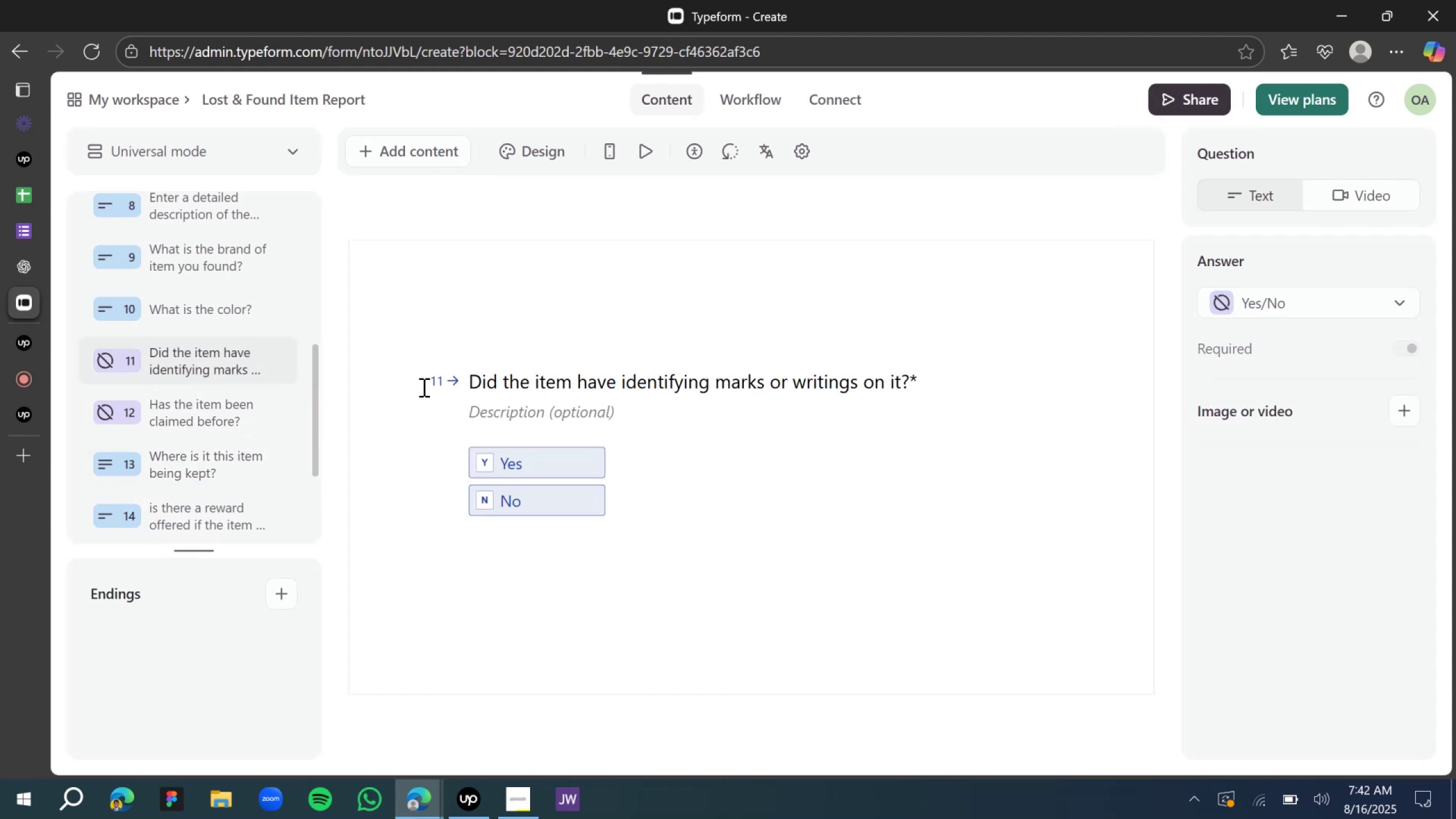 
wait(5.16)
 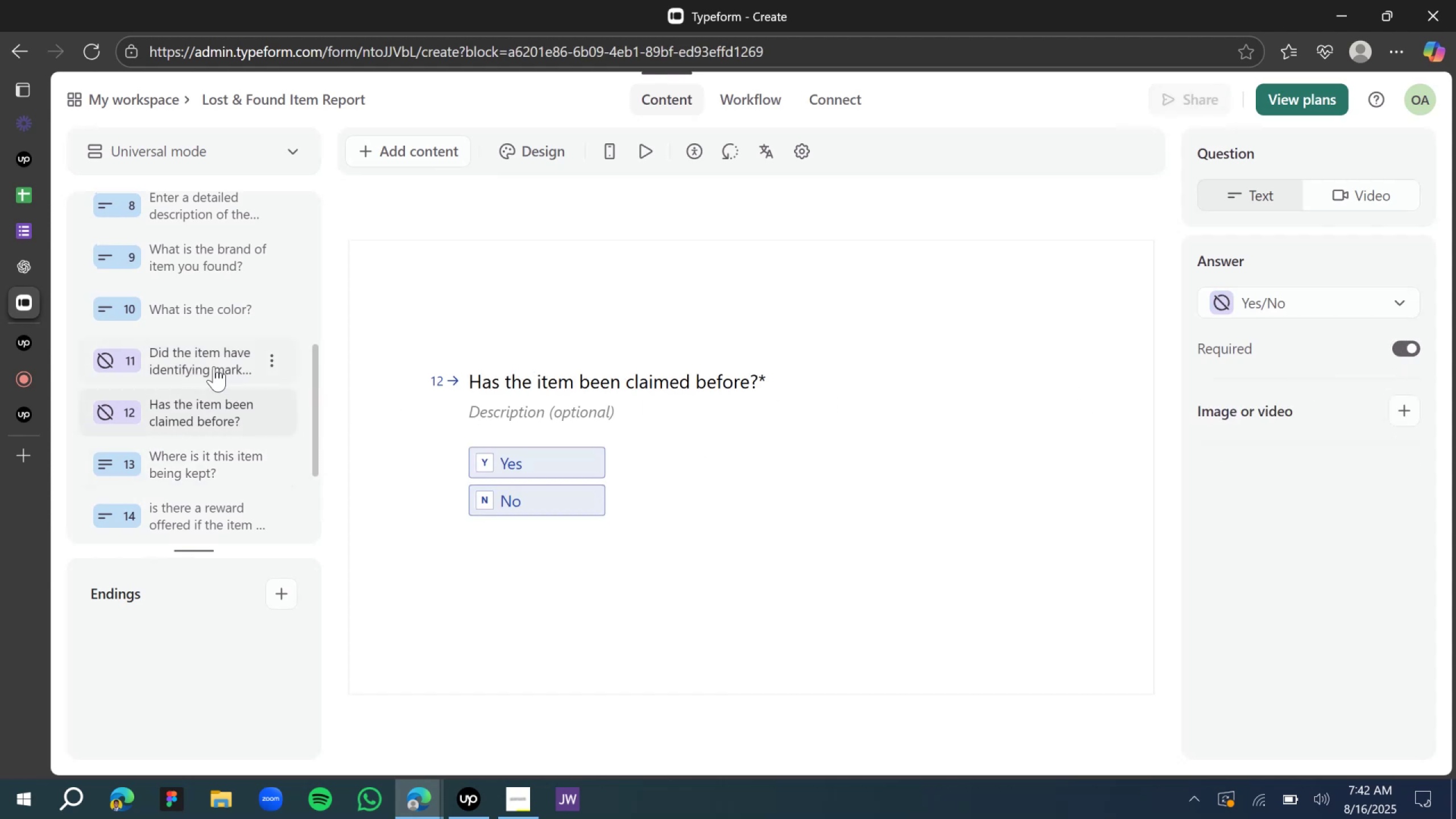 
left_click([201, 307])
 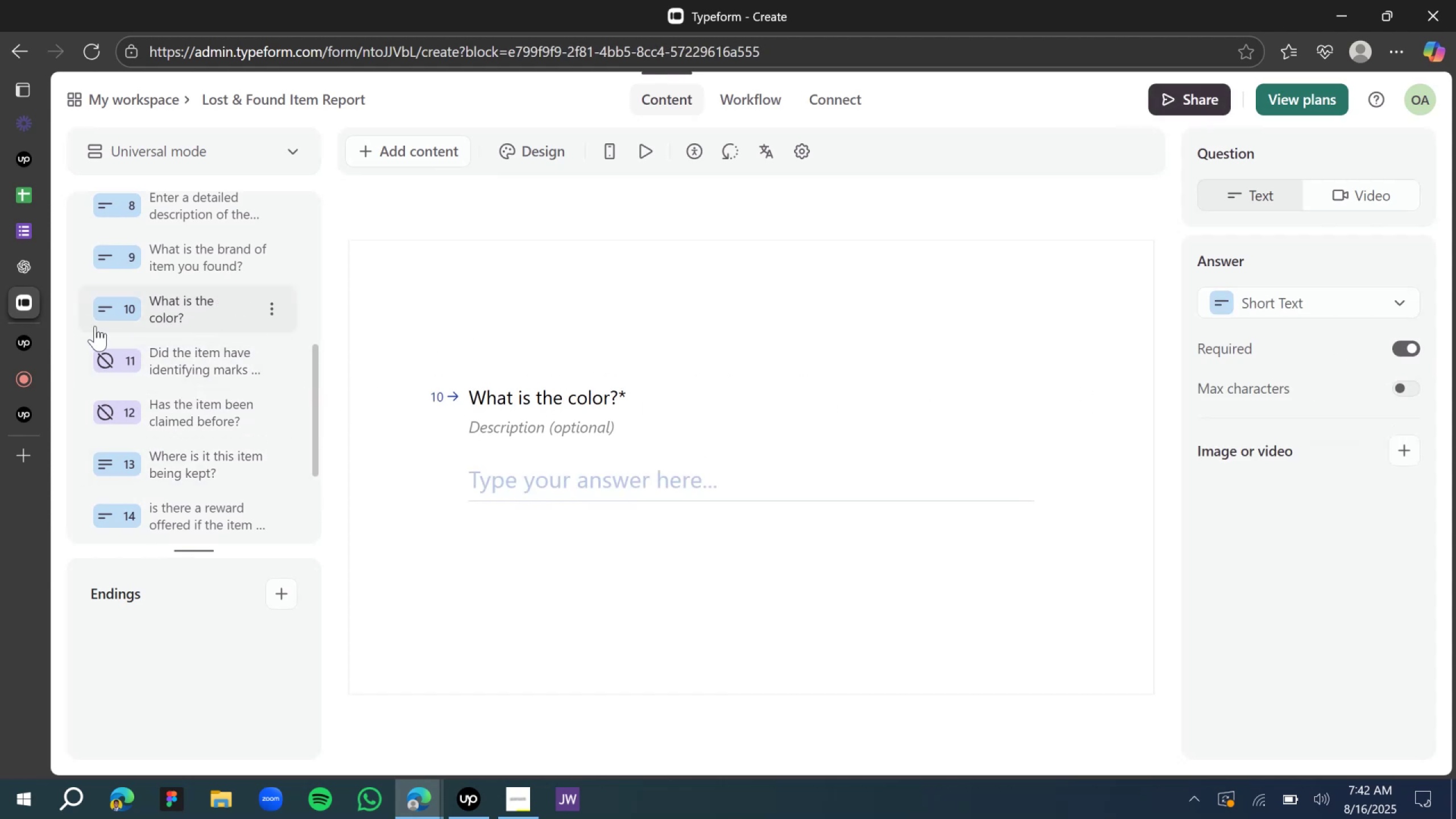 
left_click([169, 365])
 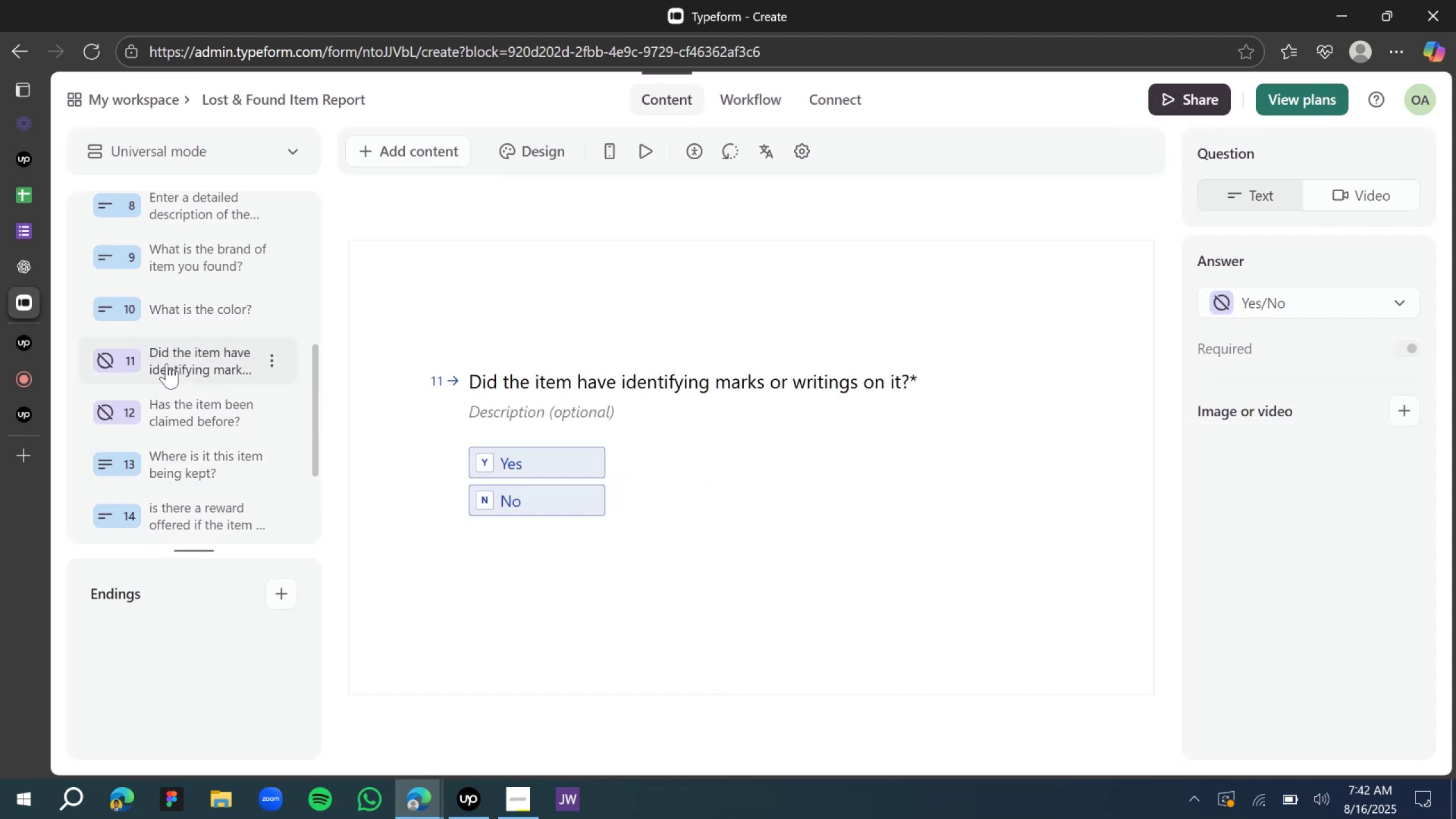 
scroll: coordinate [166, 361], scroll_direction: up, amount: 1.0
 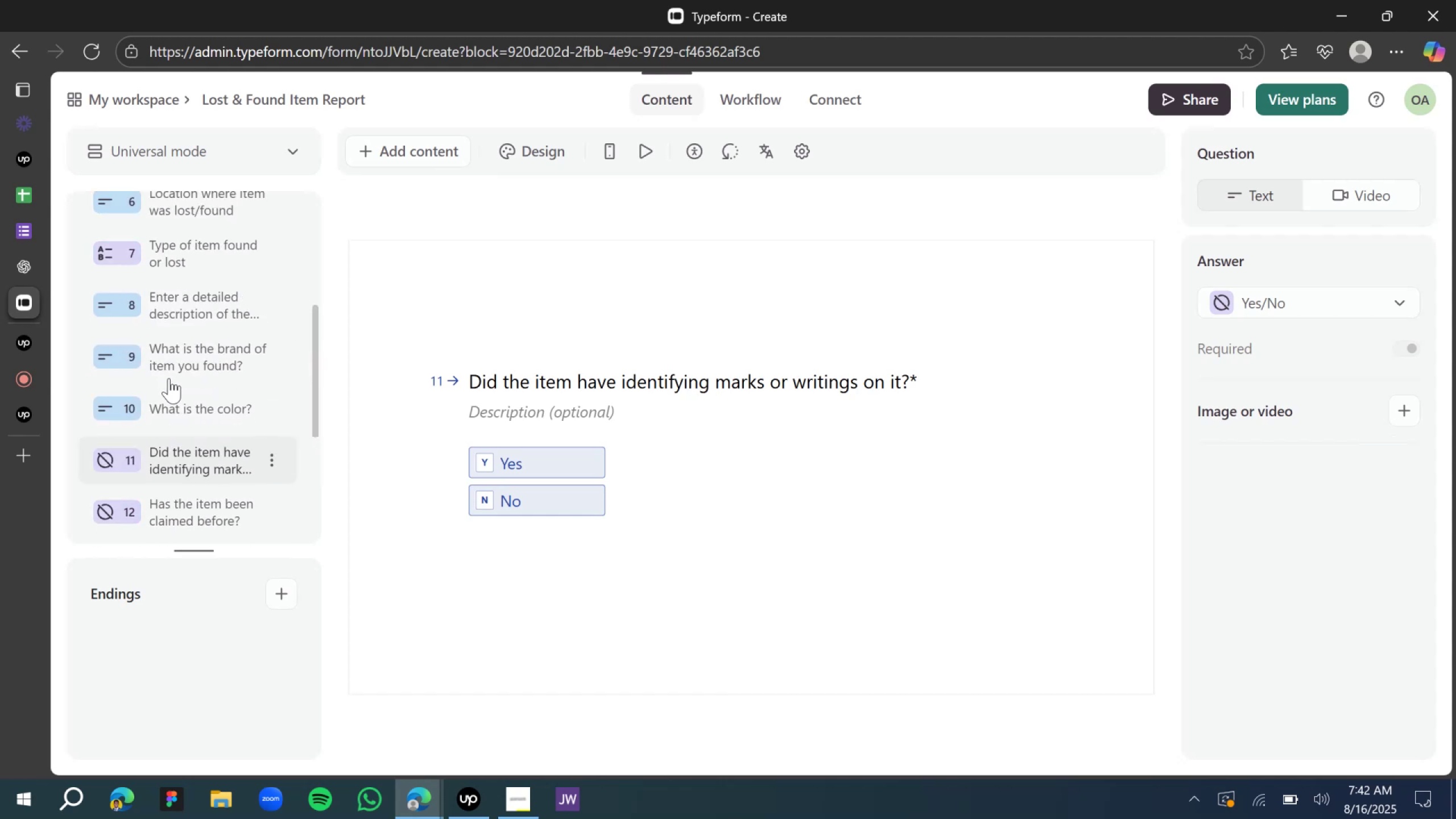 
left_click([181, 402])
 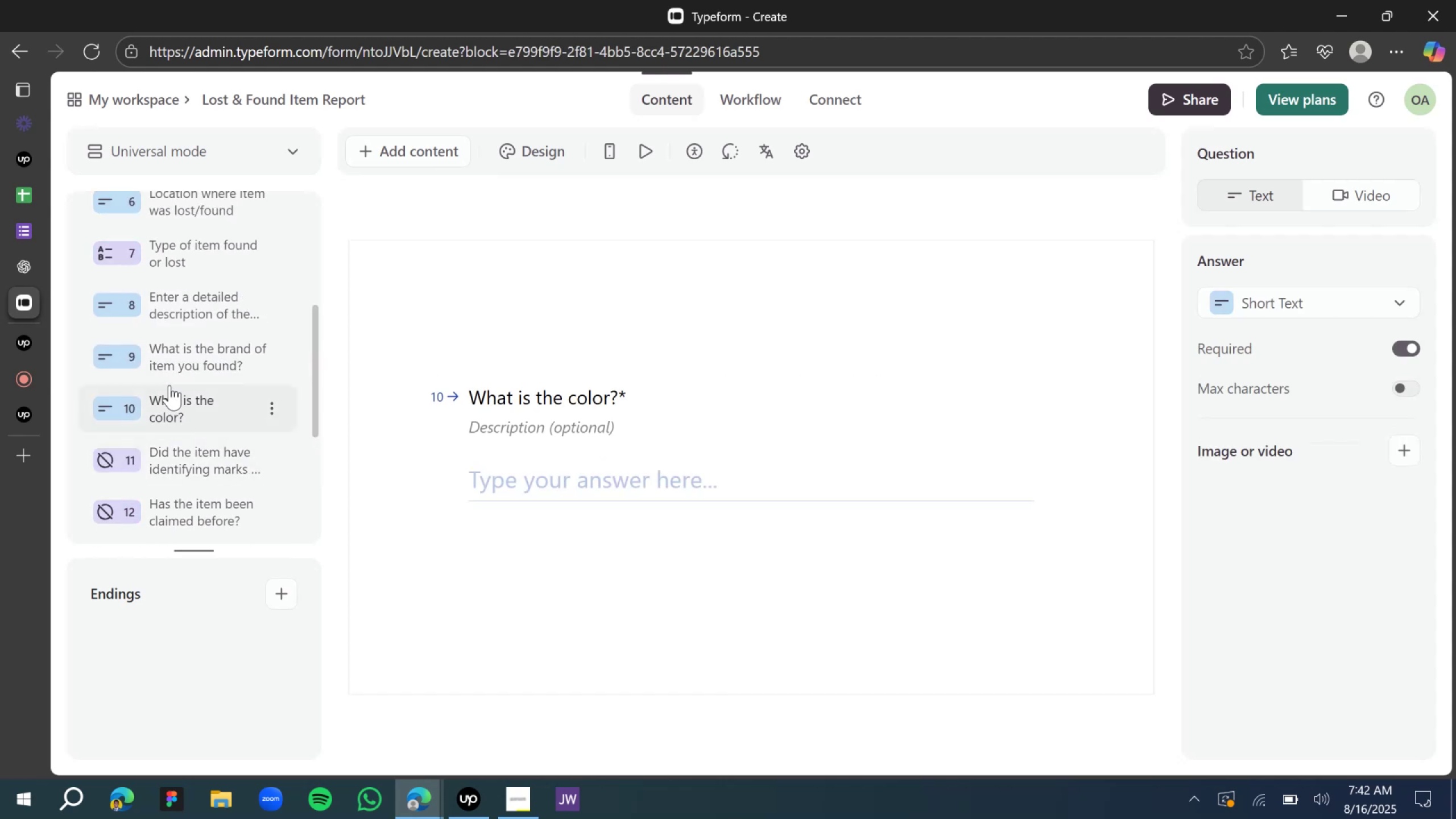 
left_click([166, 371])
 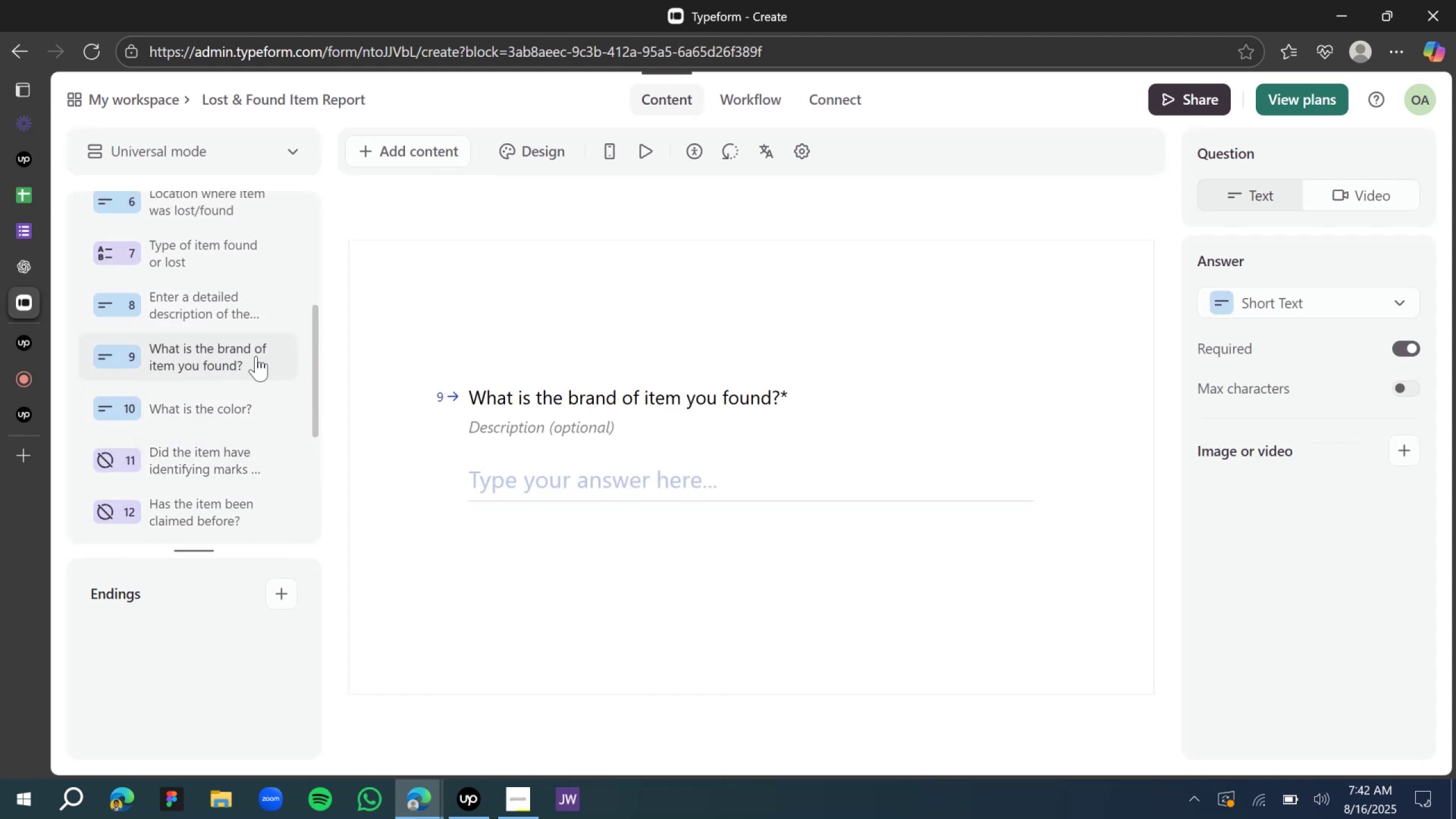 
left_click([162, 304])
 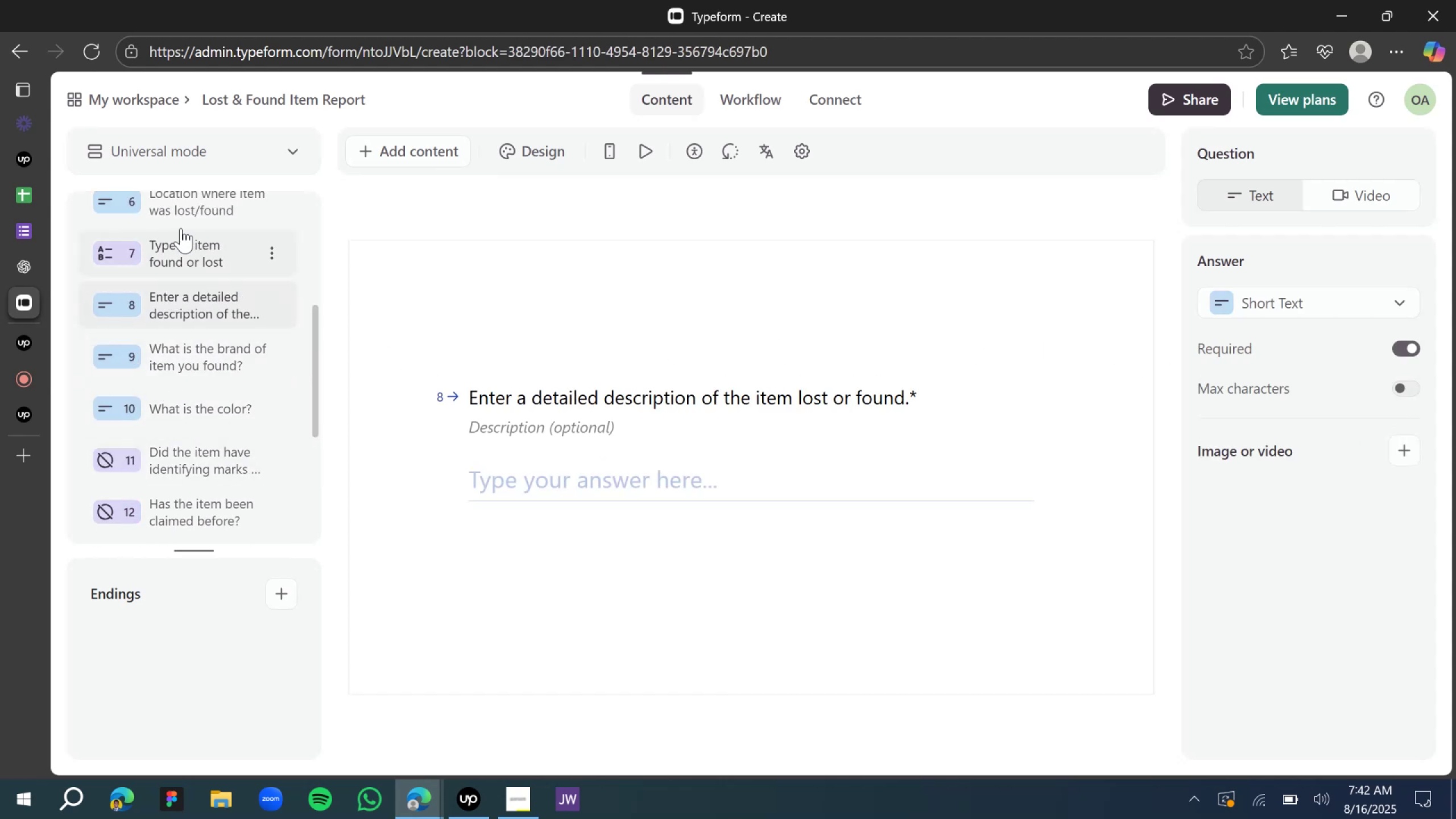 
left_click([180, 254])
 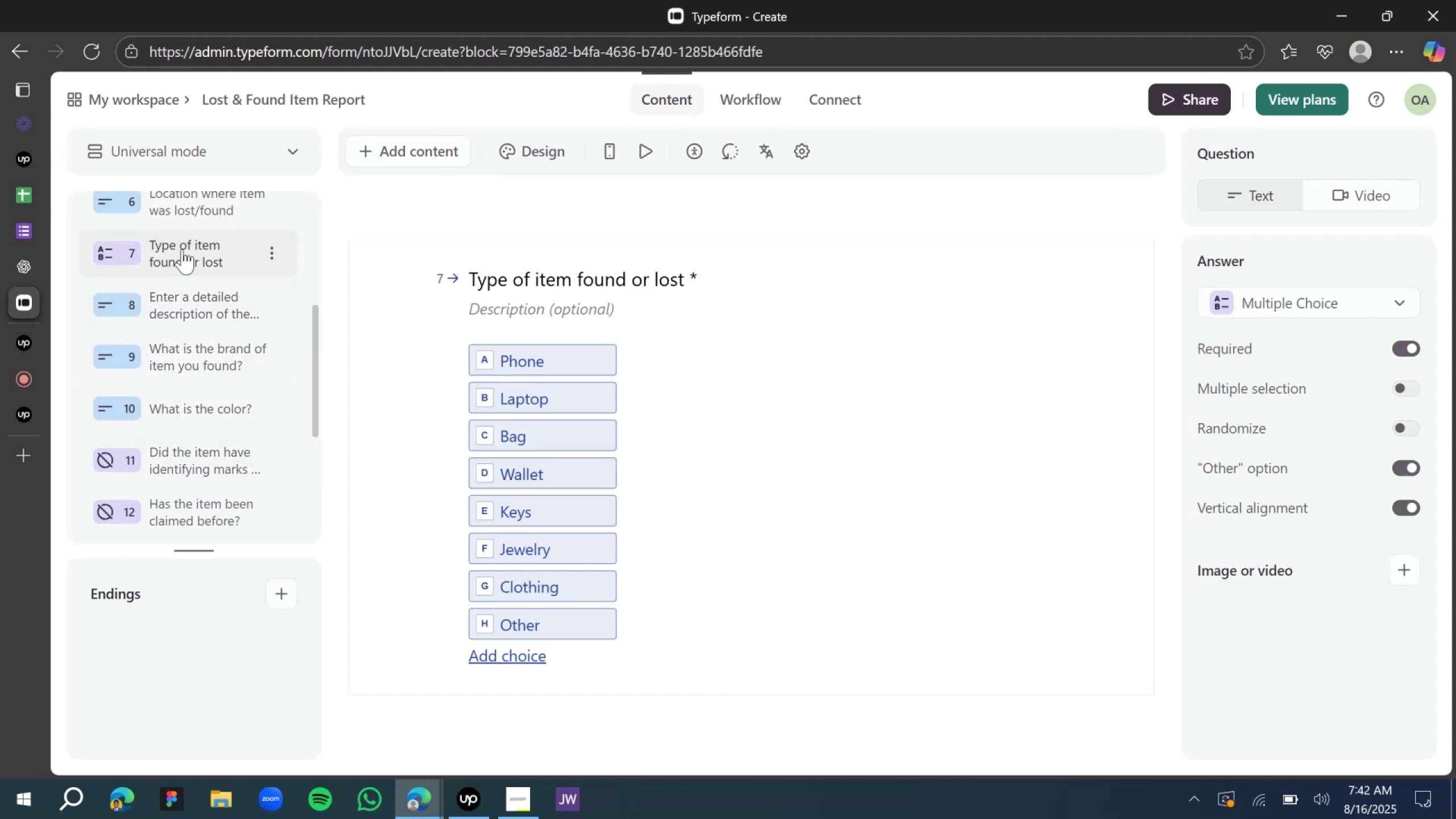 
scroll: coordinate [189, 250], scroll_direction: up, amount: 2.0
 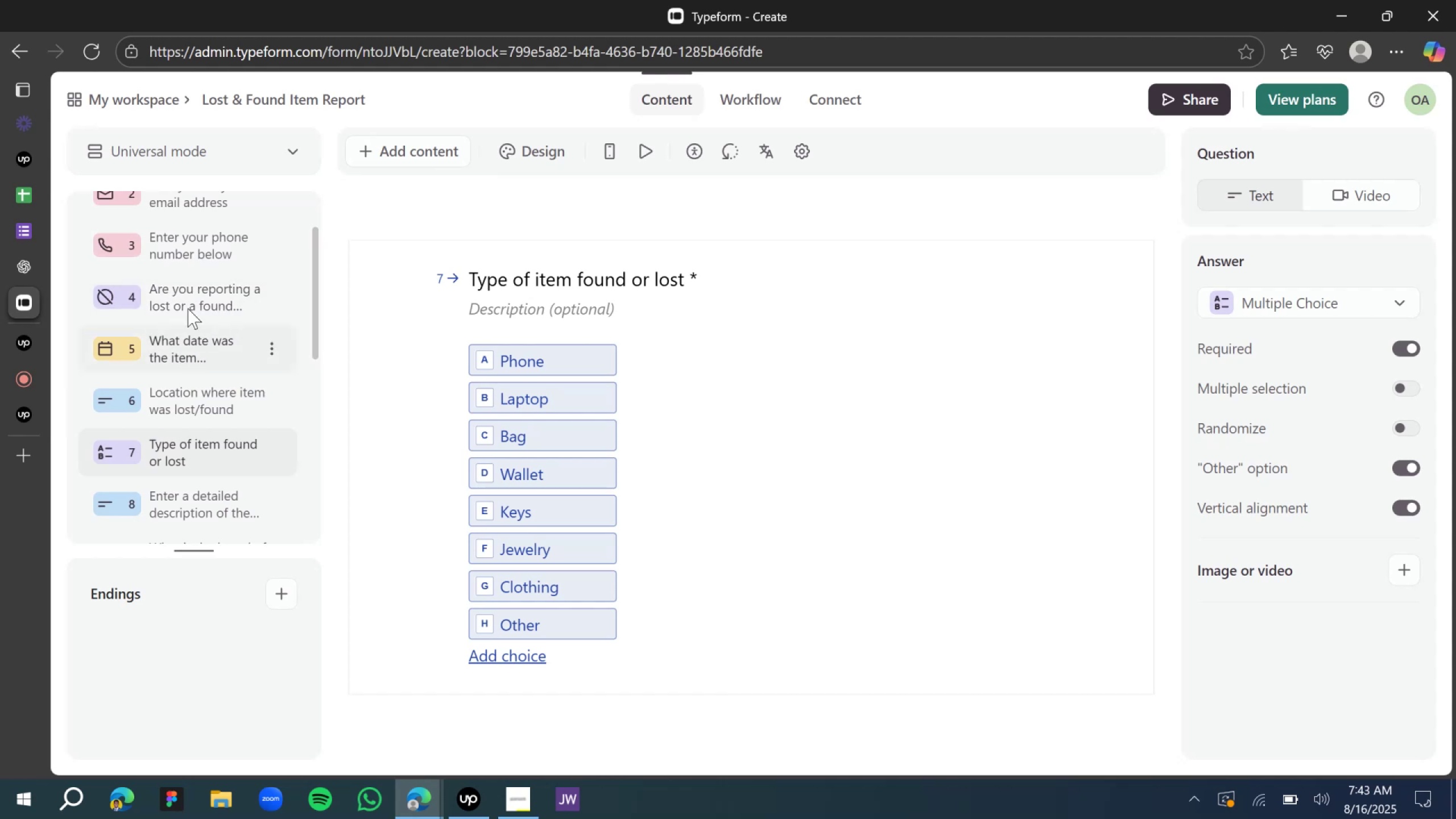 
left_click([162, 402])
 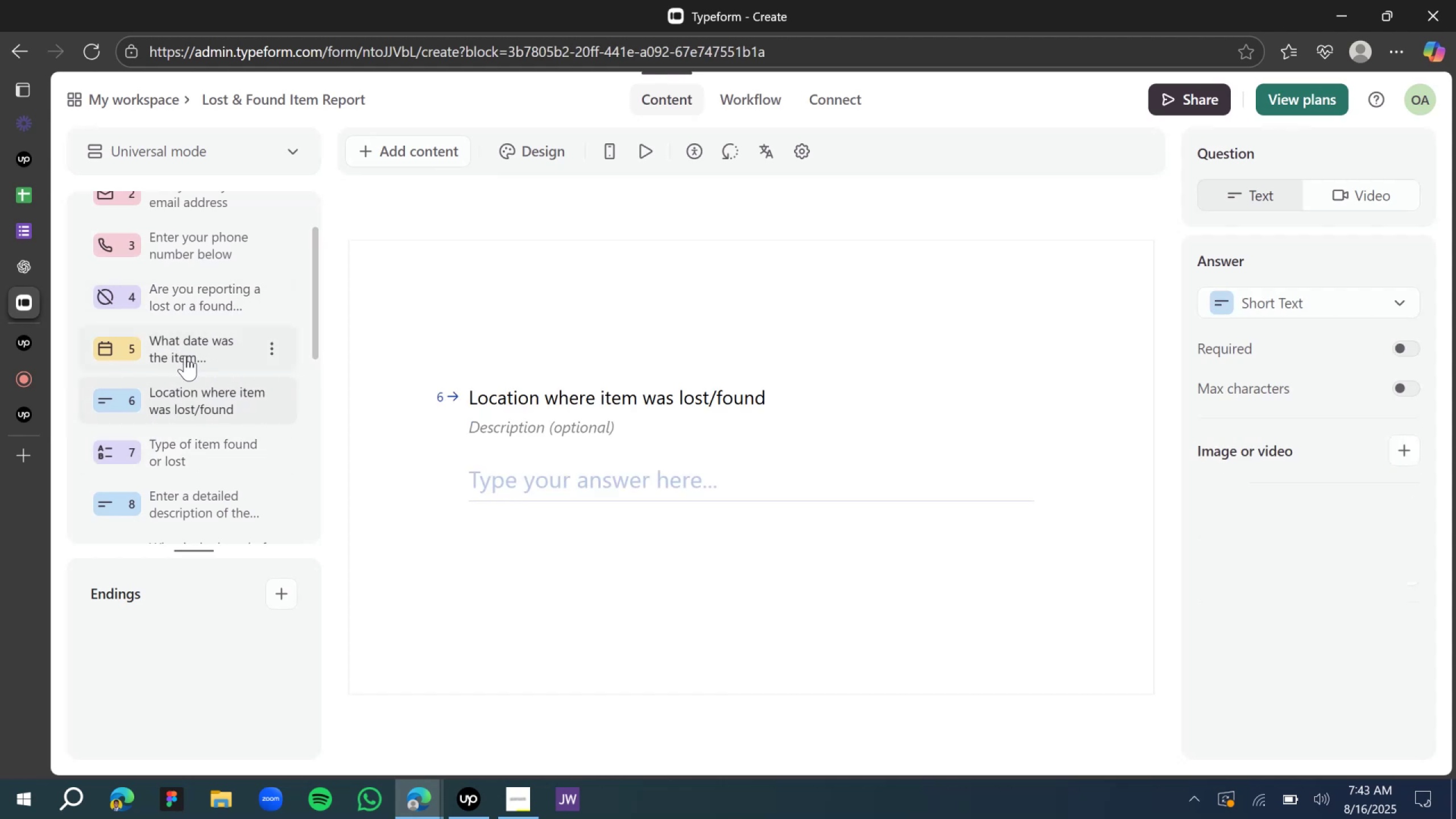 
left_click([210, 300])
 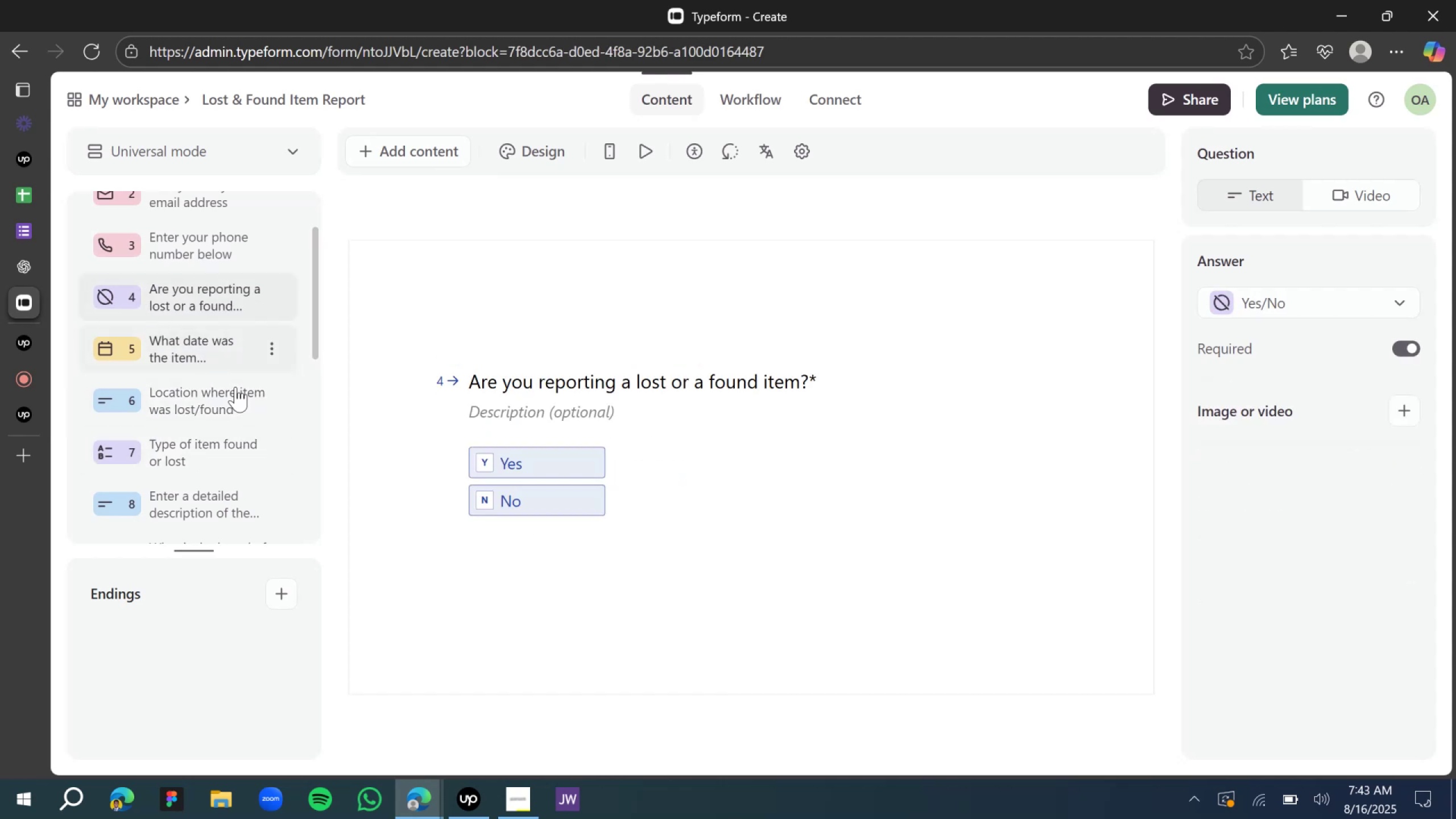 
double_click([537, 461])
 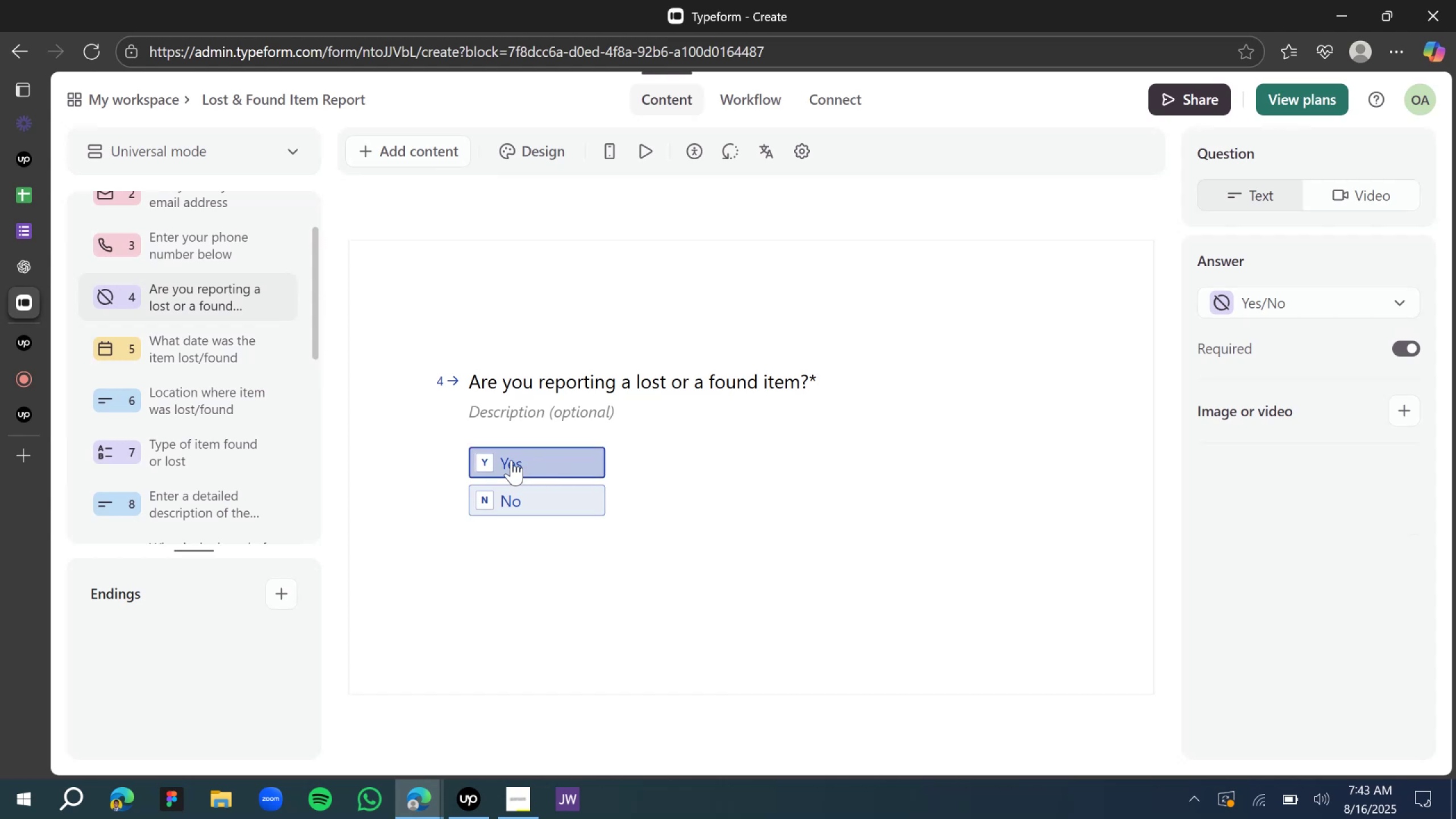 
double_click([510, 459])
 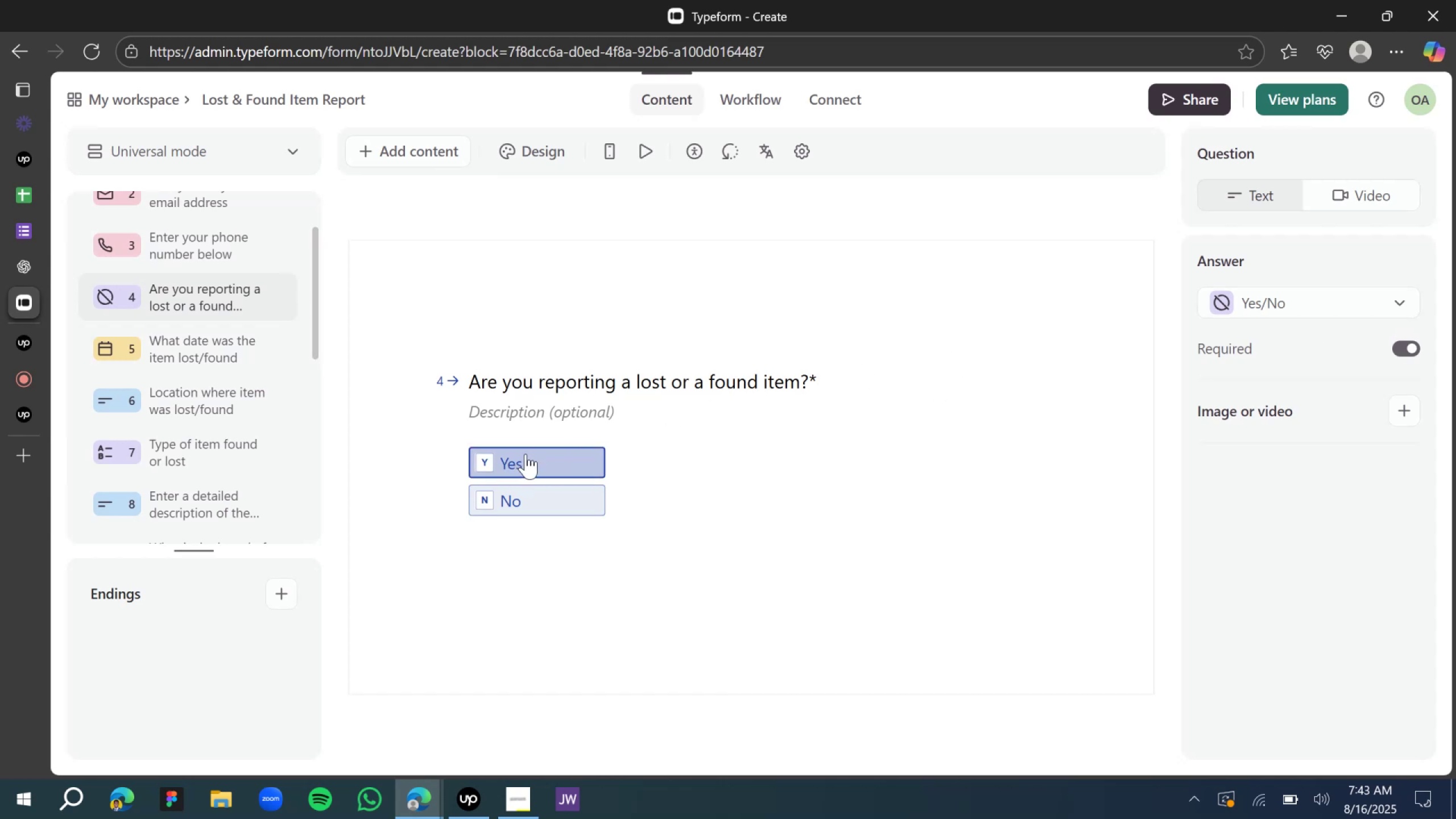 
left_click([521, 447])
 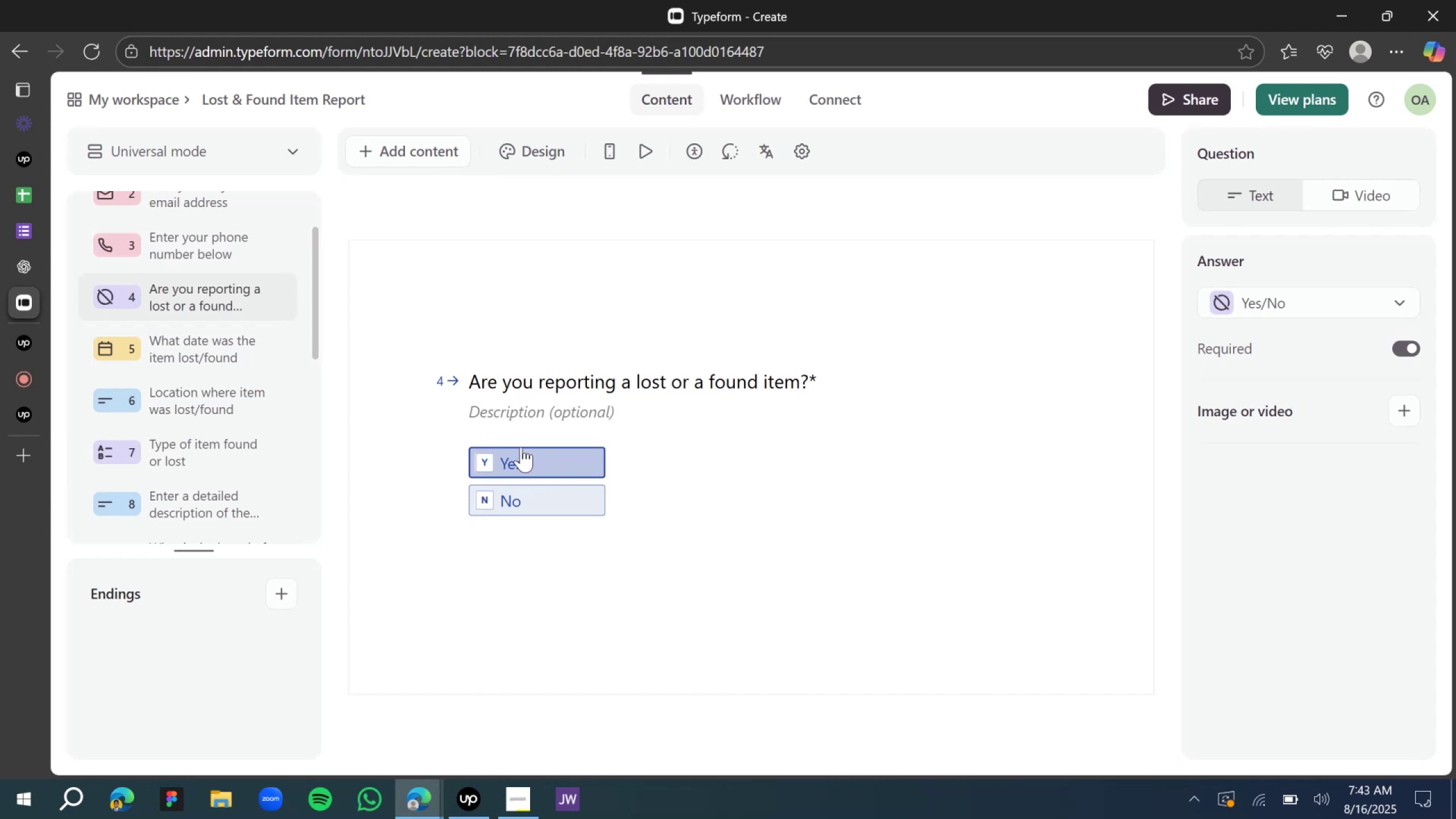 
triple_click([522, 447])
 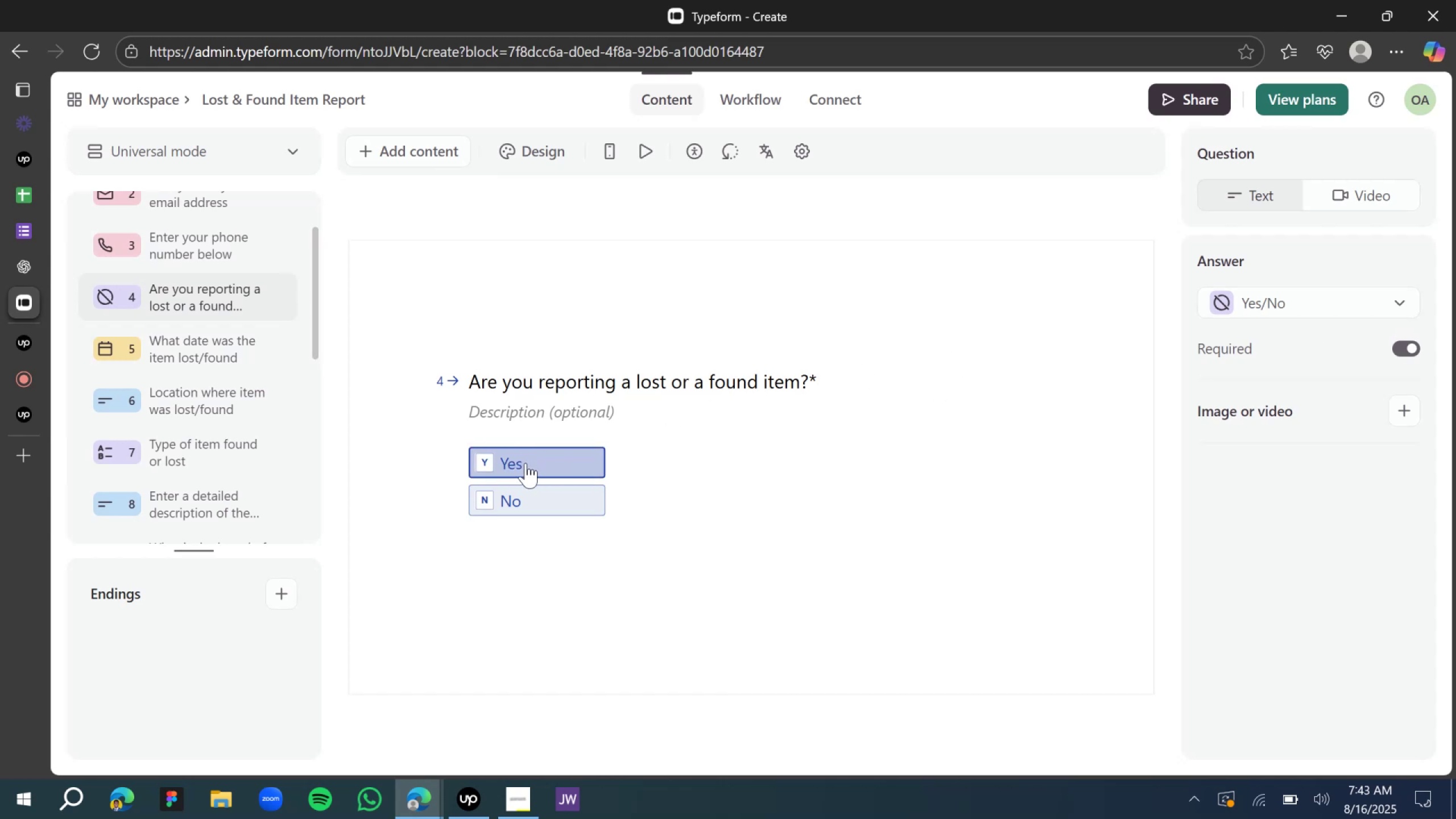 
double_click([526, 463])
 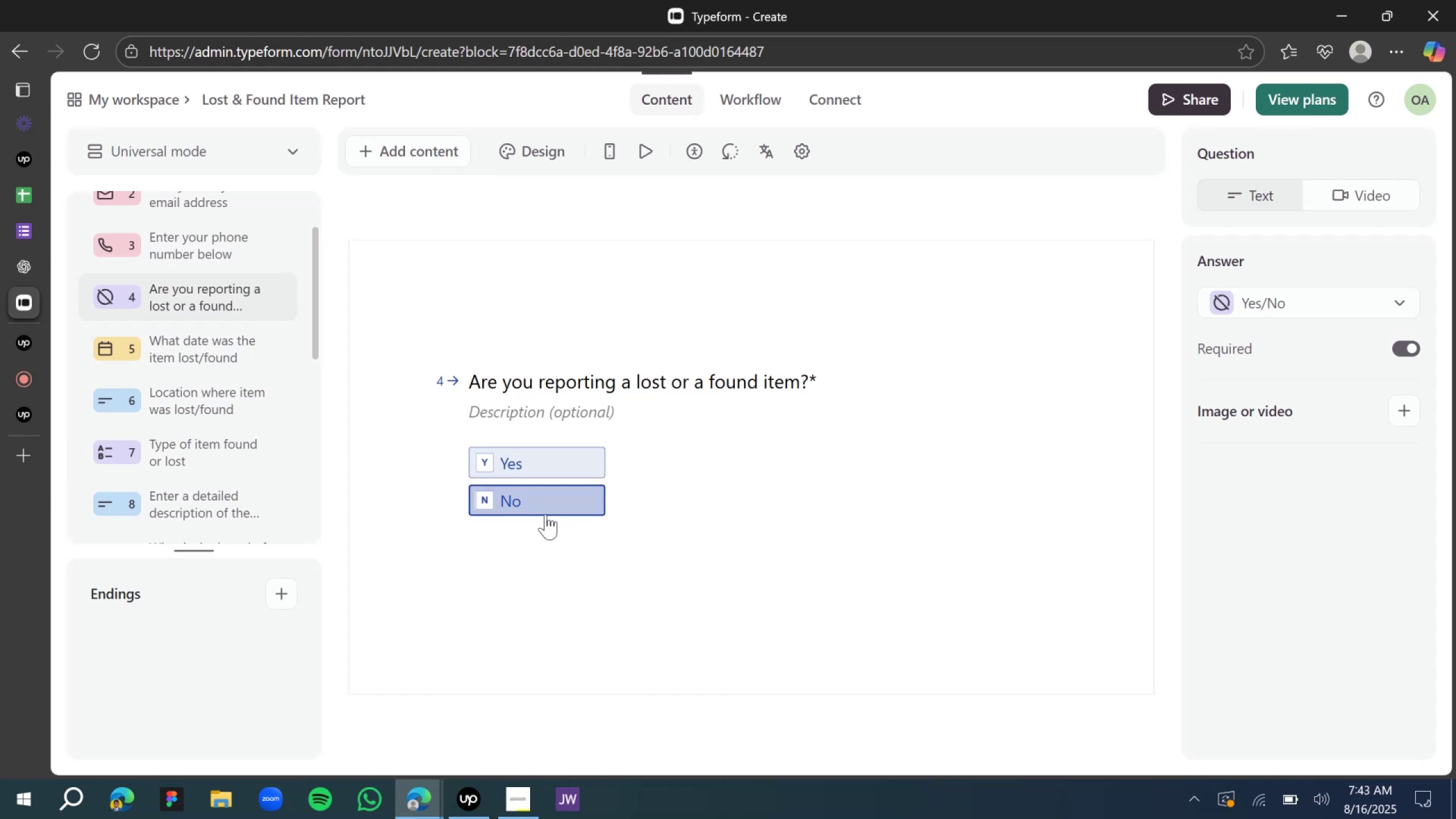 
double_click([542, 474])
 